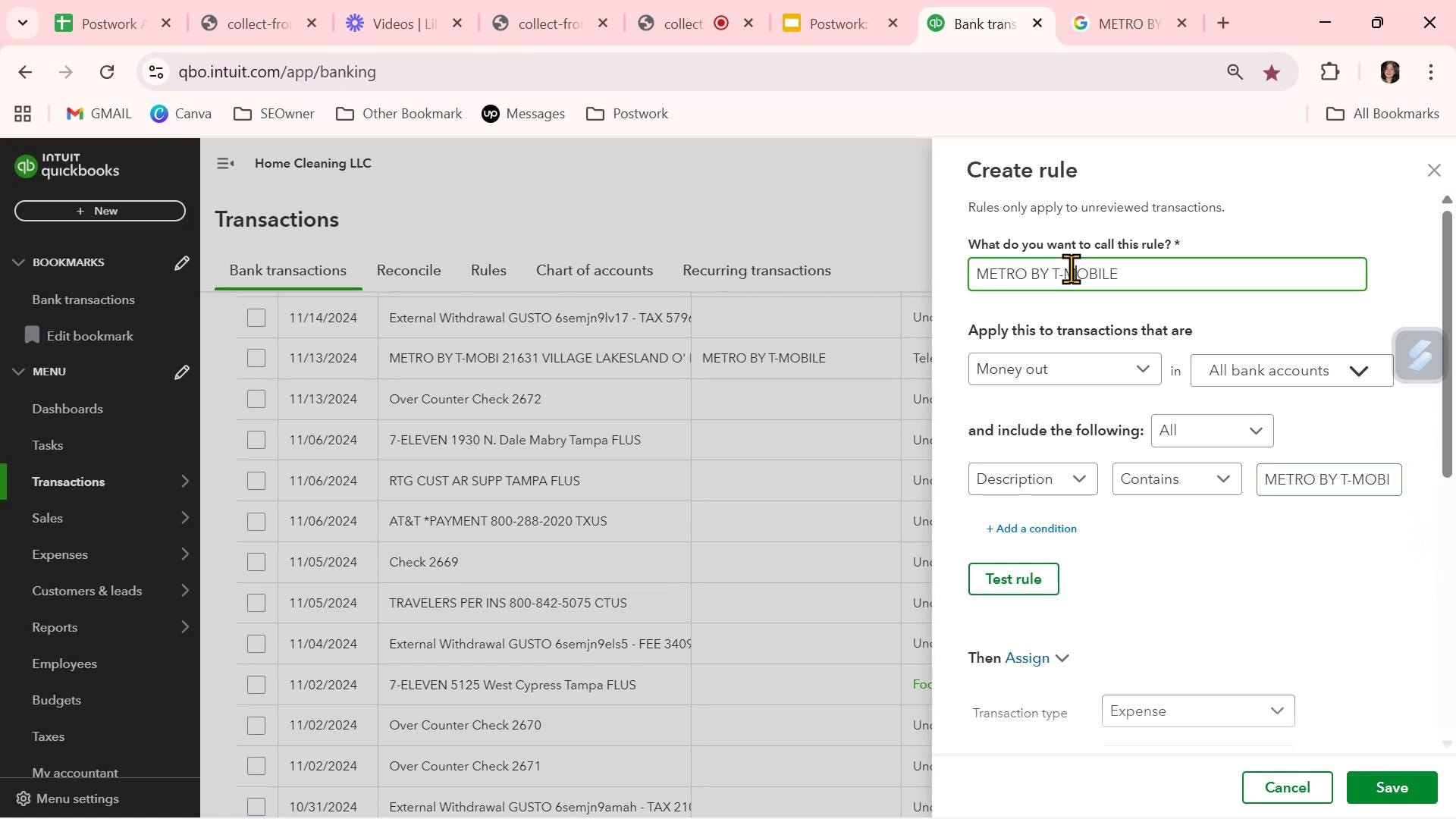 
triple_click([1071, 268])
 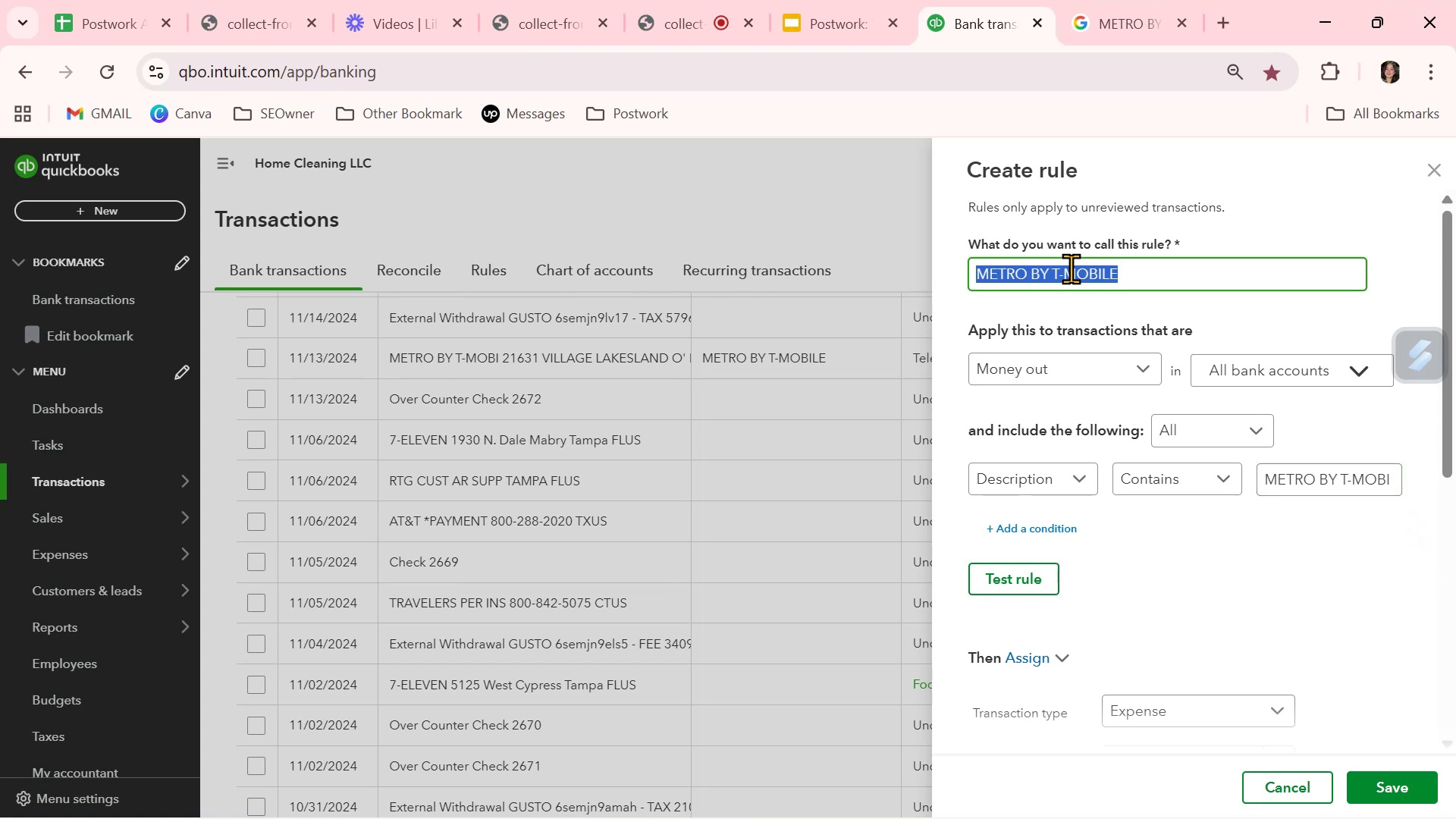 
key(Control+ControlLeft)
 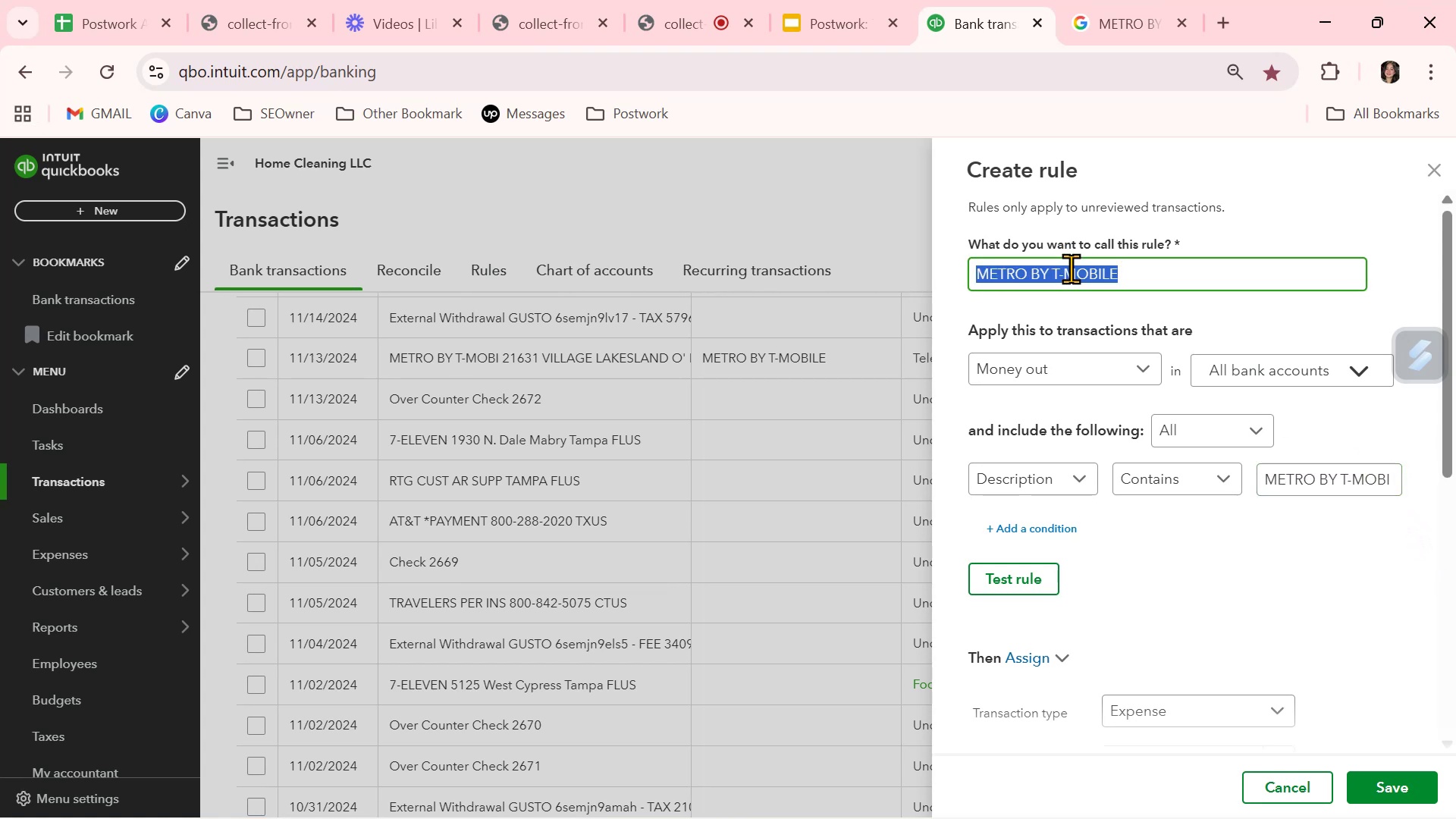 
key(Control+C)
 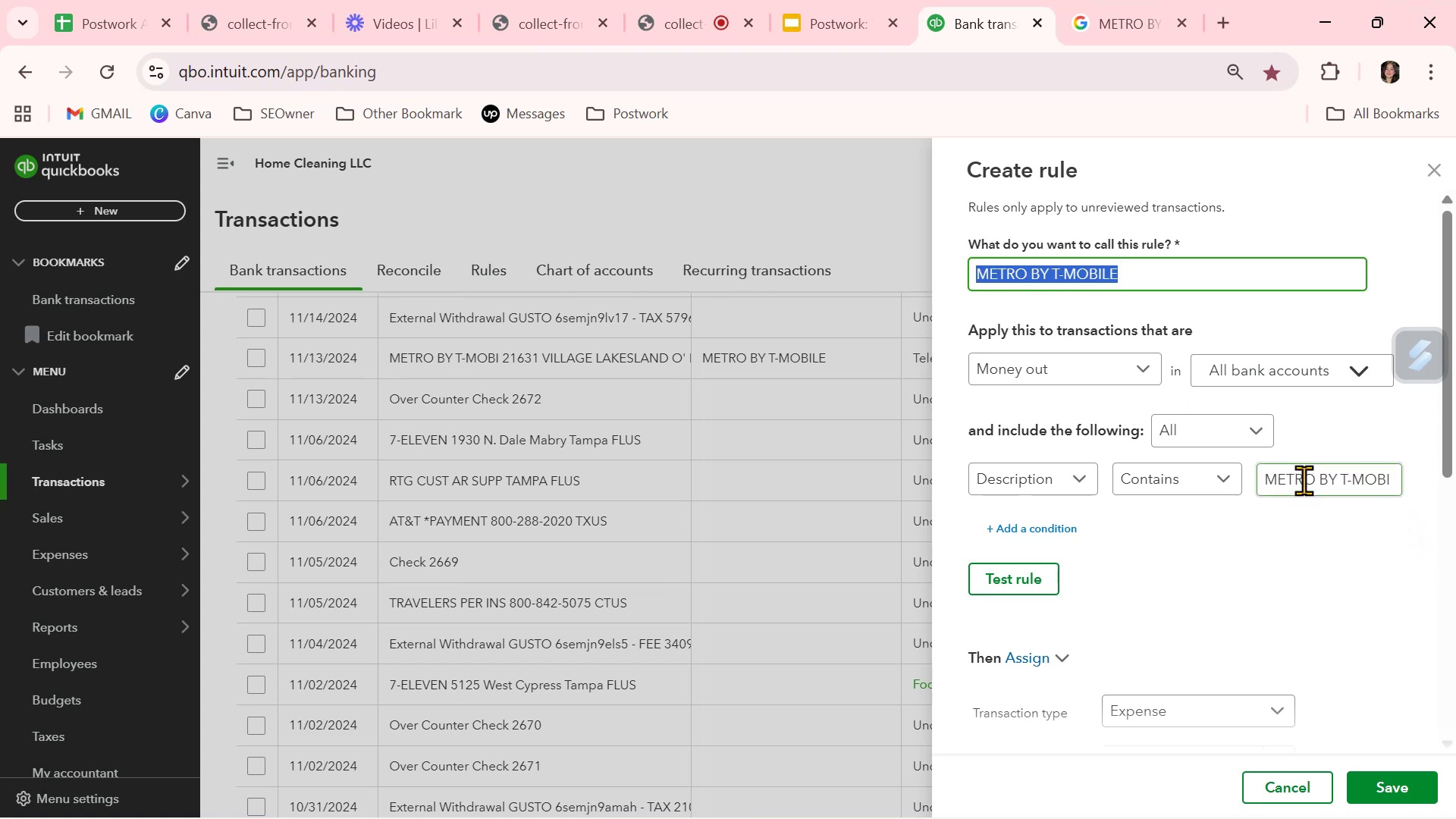 
double_click([1304, 480])
 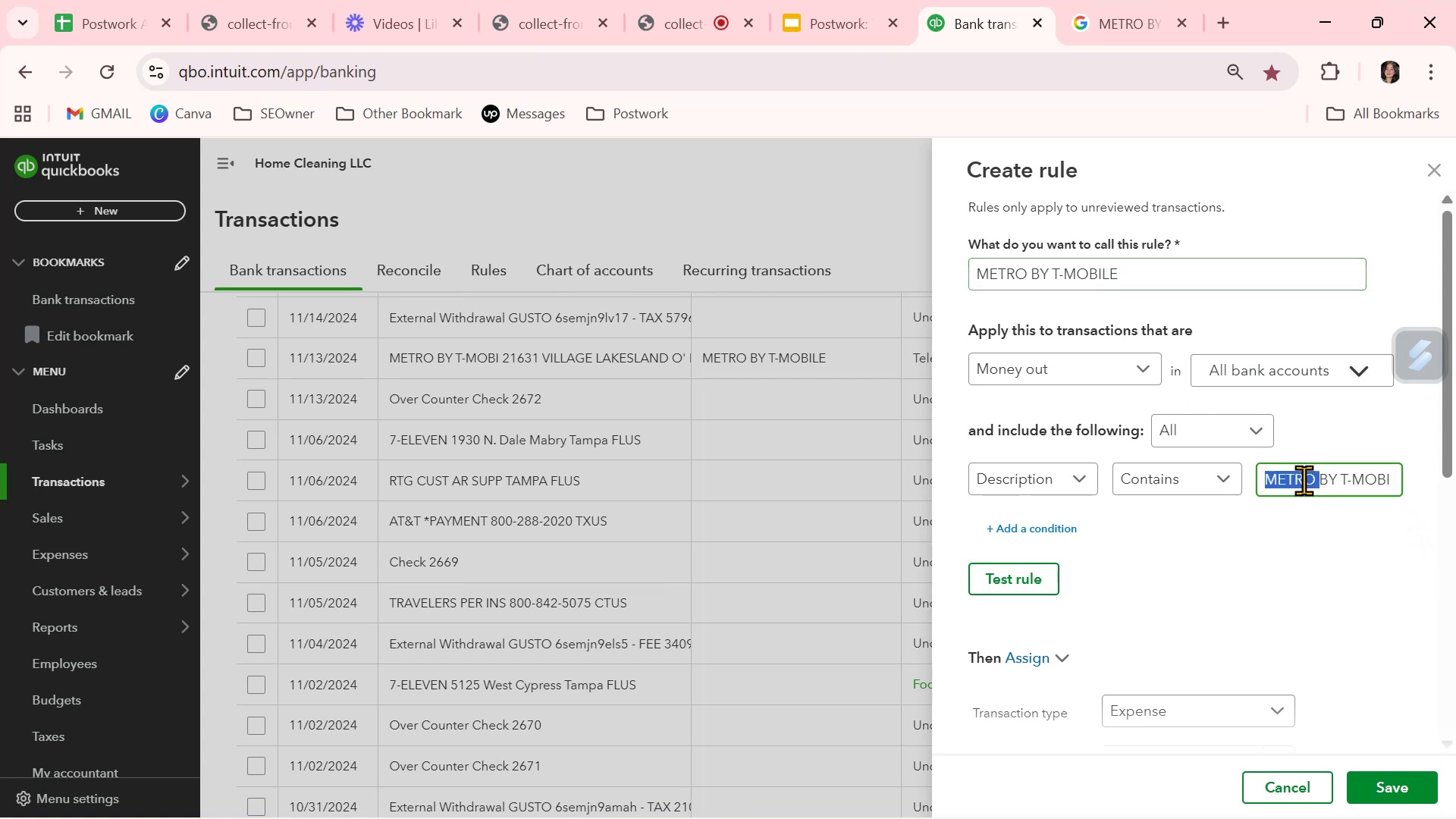 
triple_click([1304, 480])
 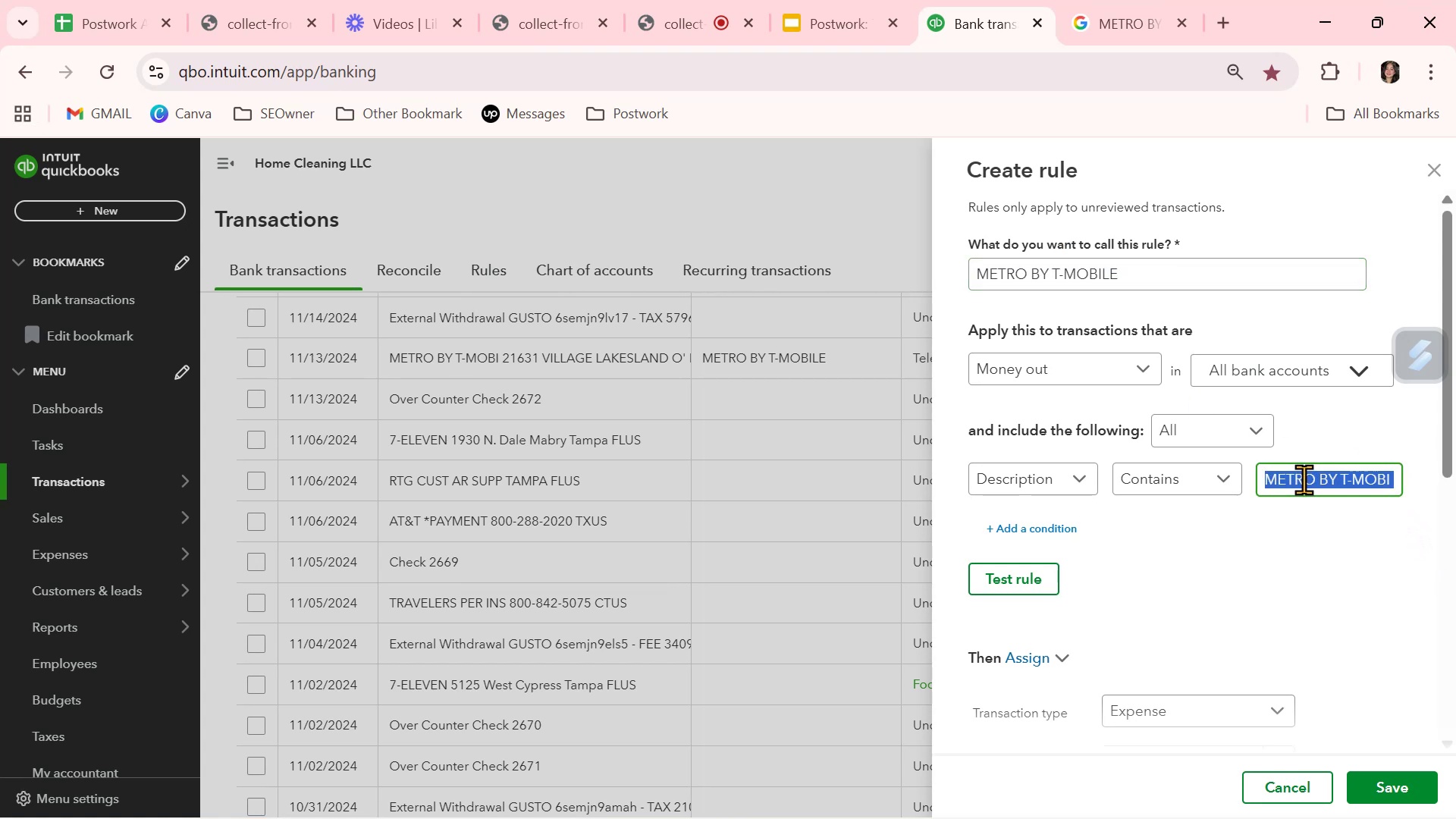 
key(Control+ControlLeft)
 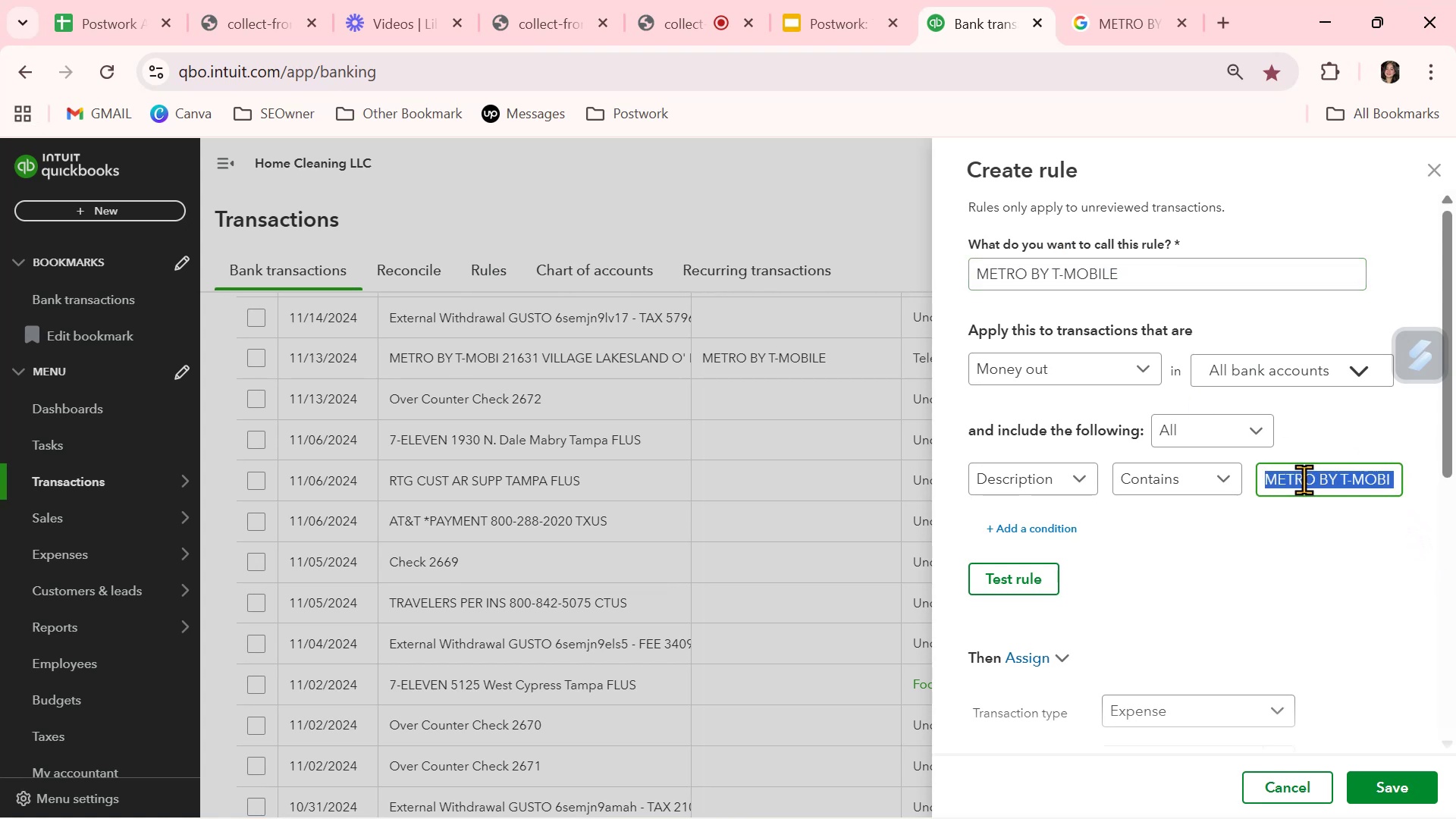 
key(Control+V)
 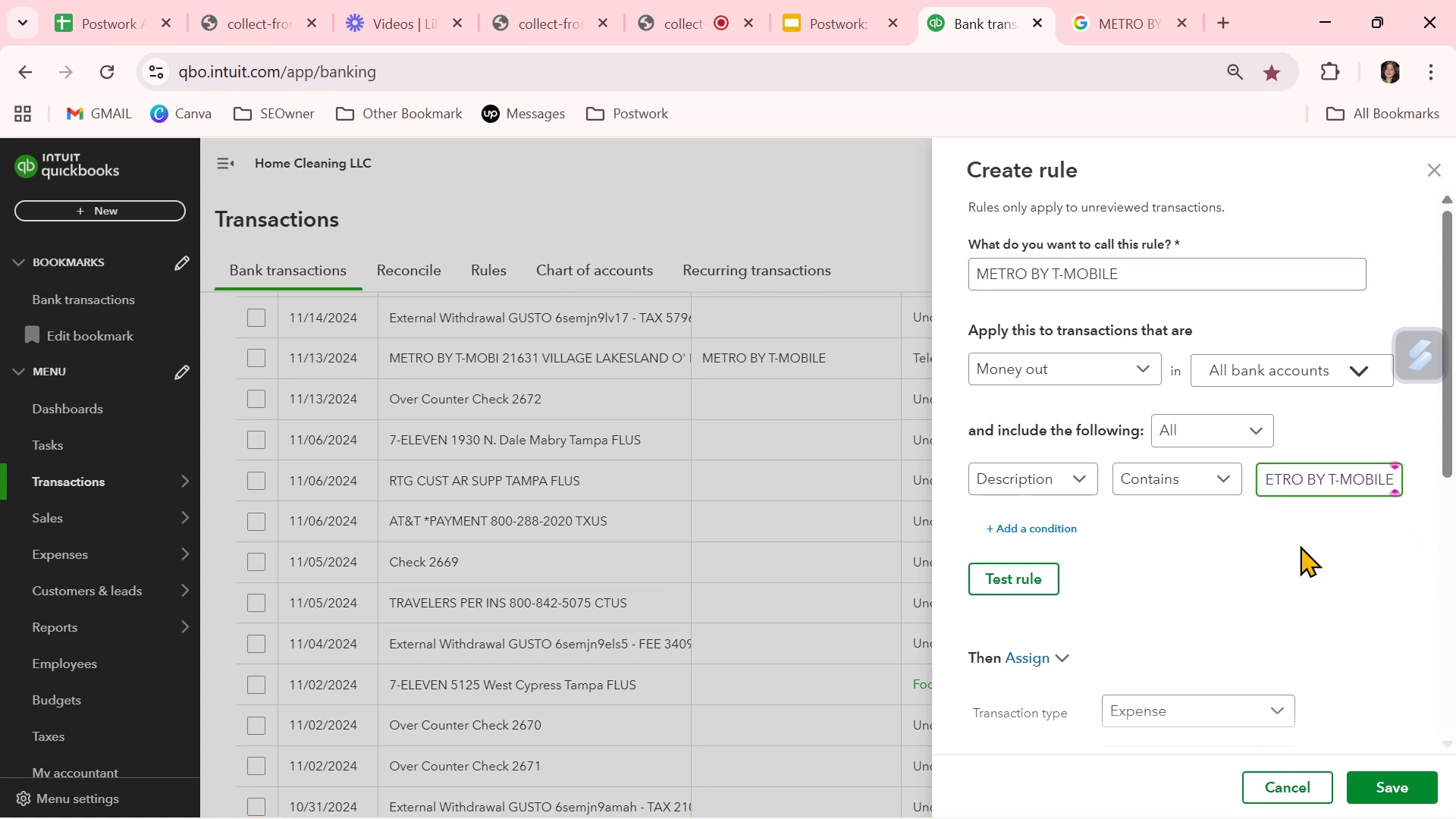 
key(Backspace)
 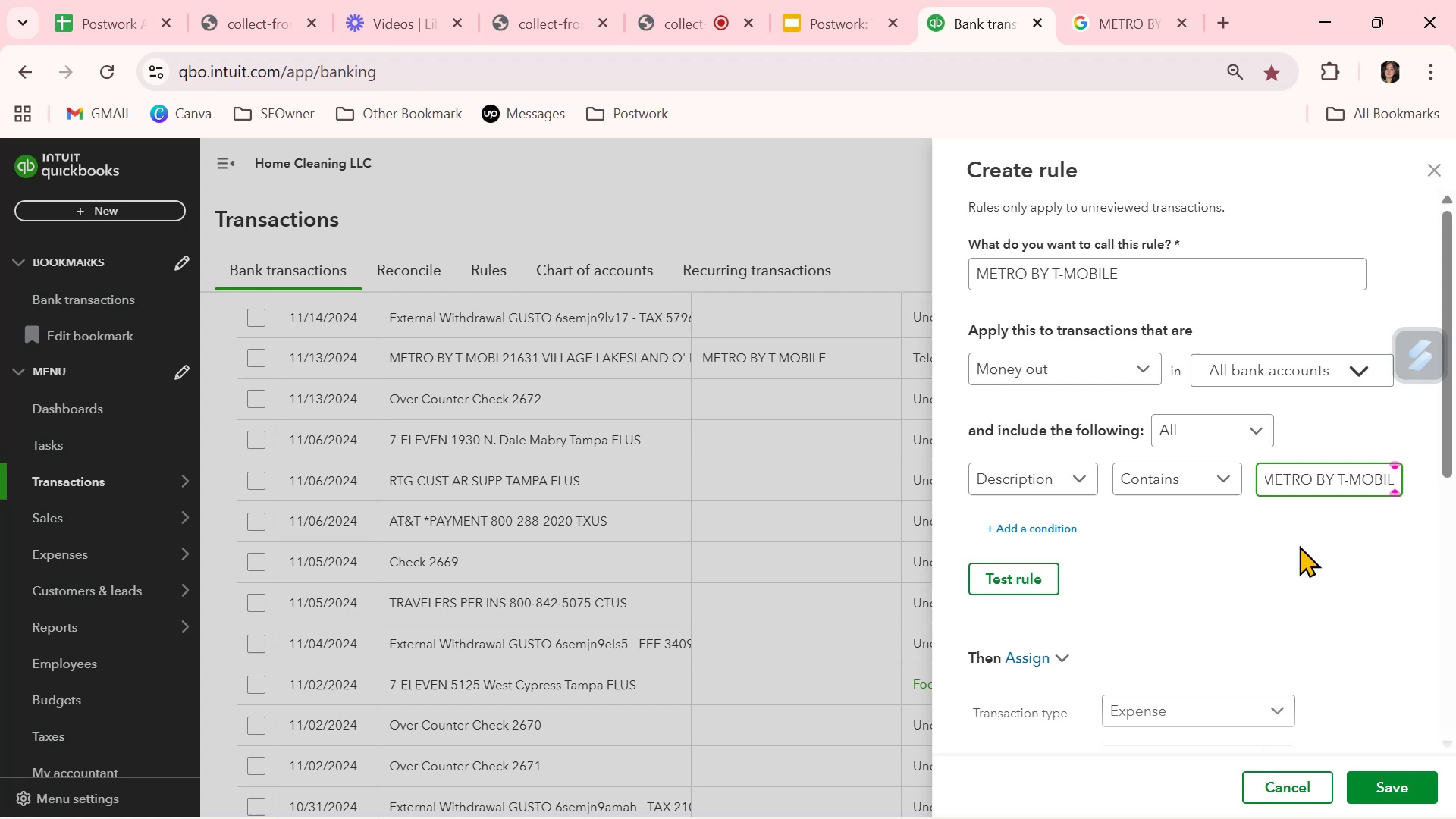 
key(Backspace)
 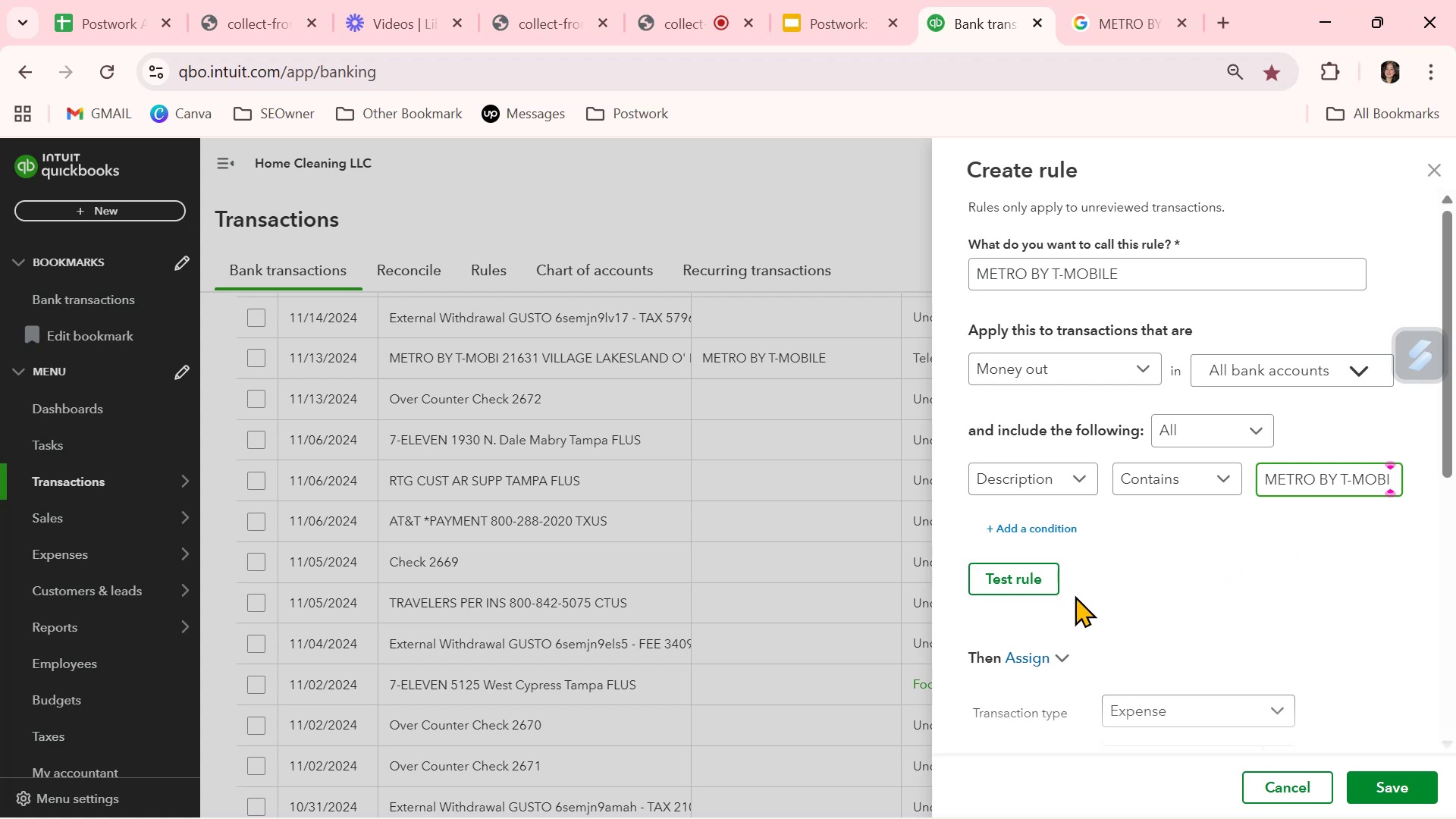 
left_click([1023, 582])
 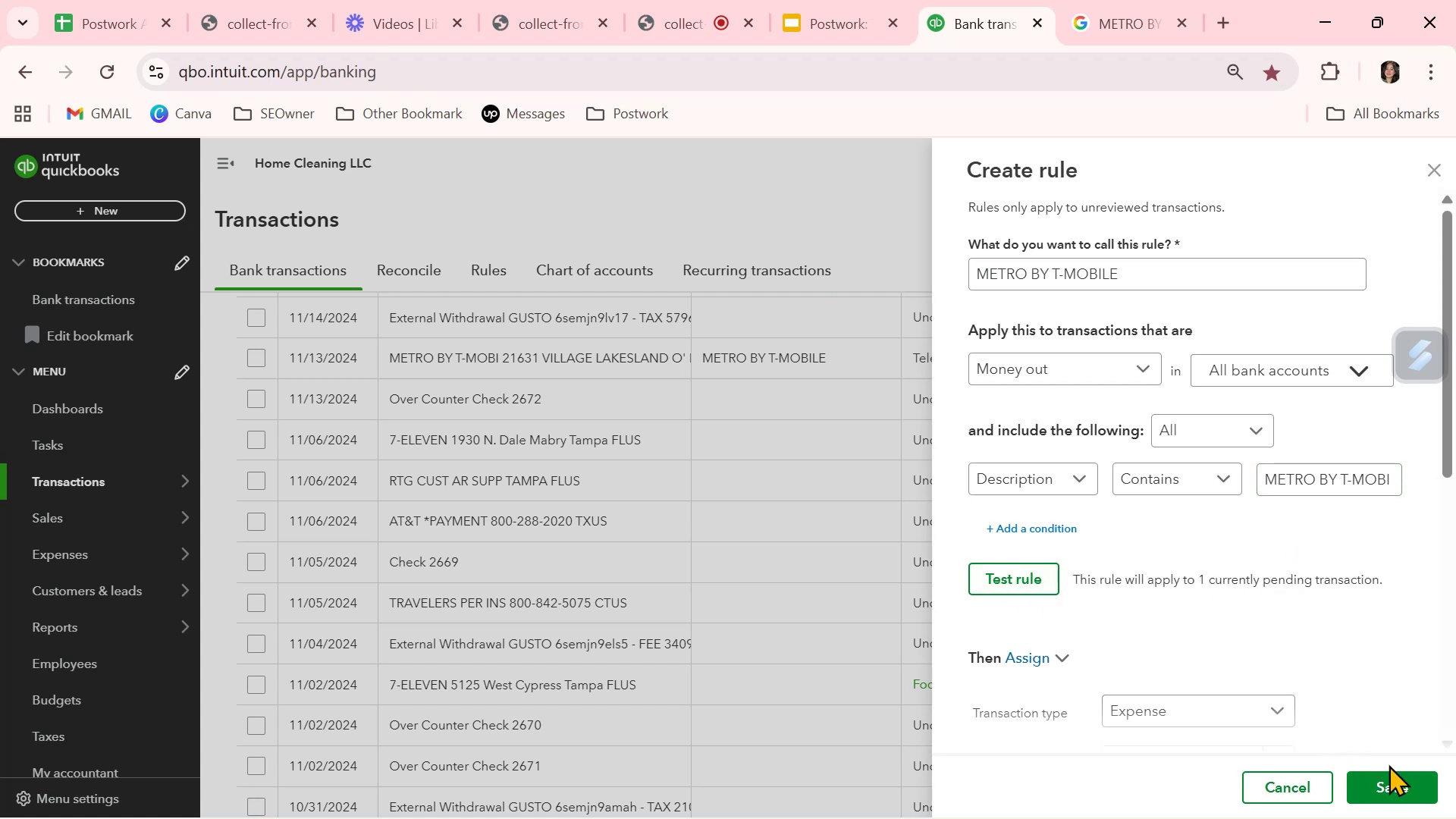 
left_click([1398, 780])
 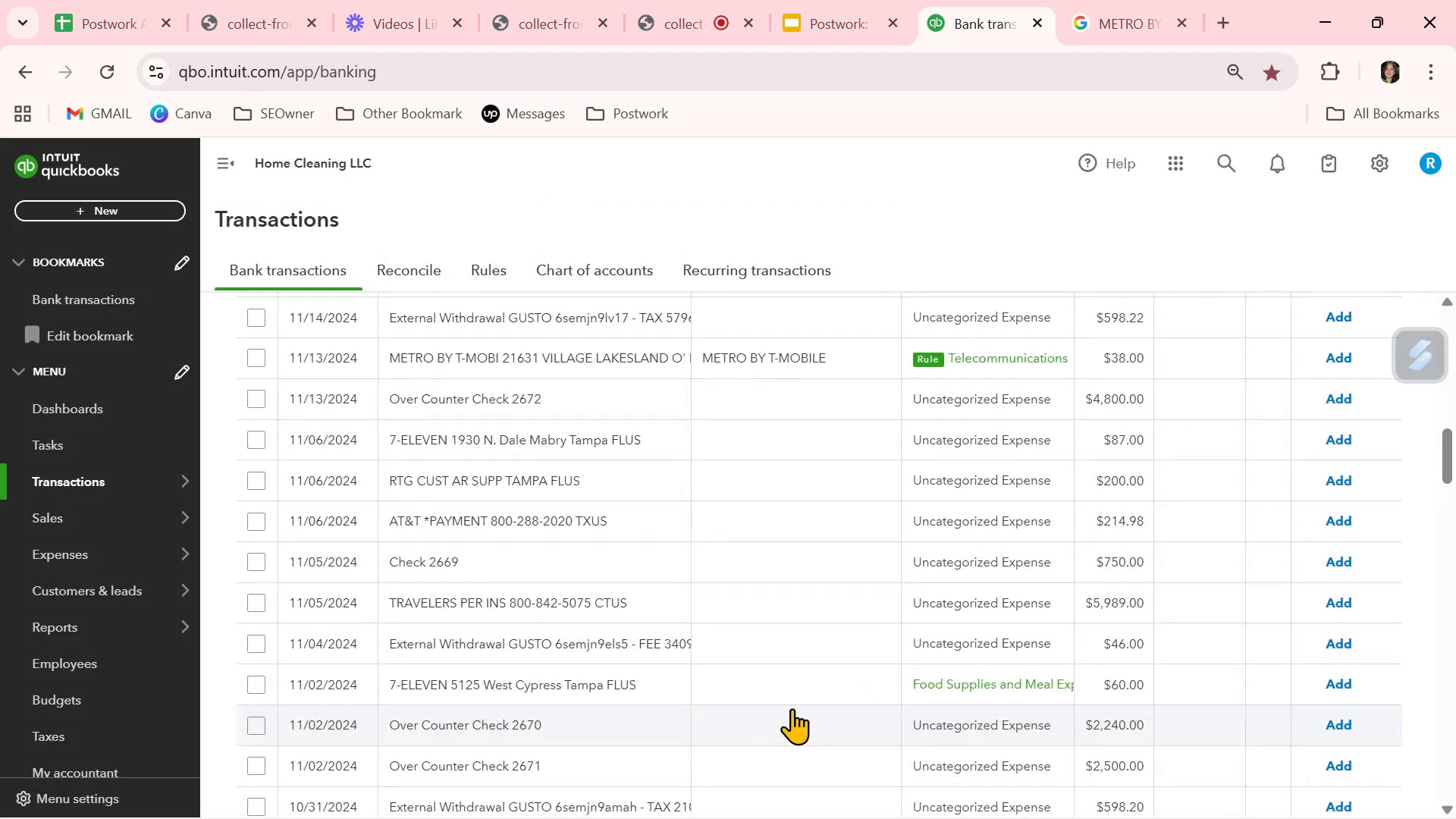 
left_click([1337, 354])
 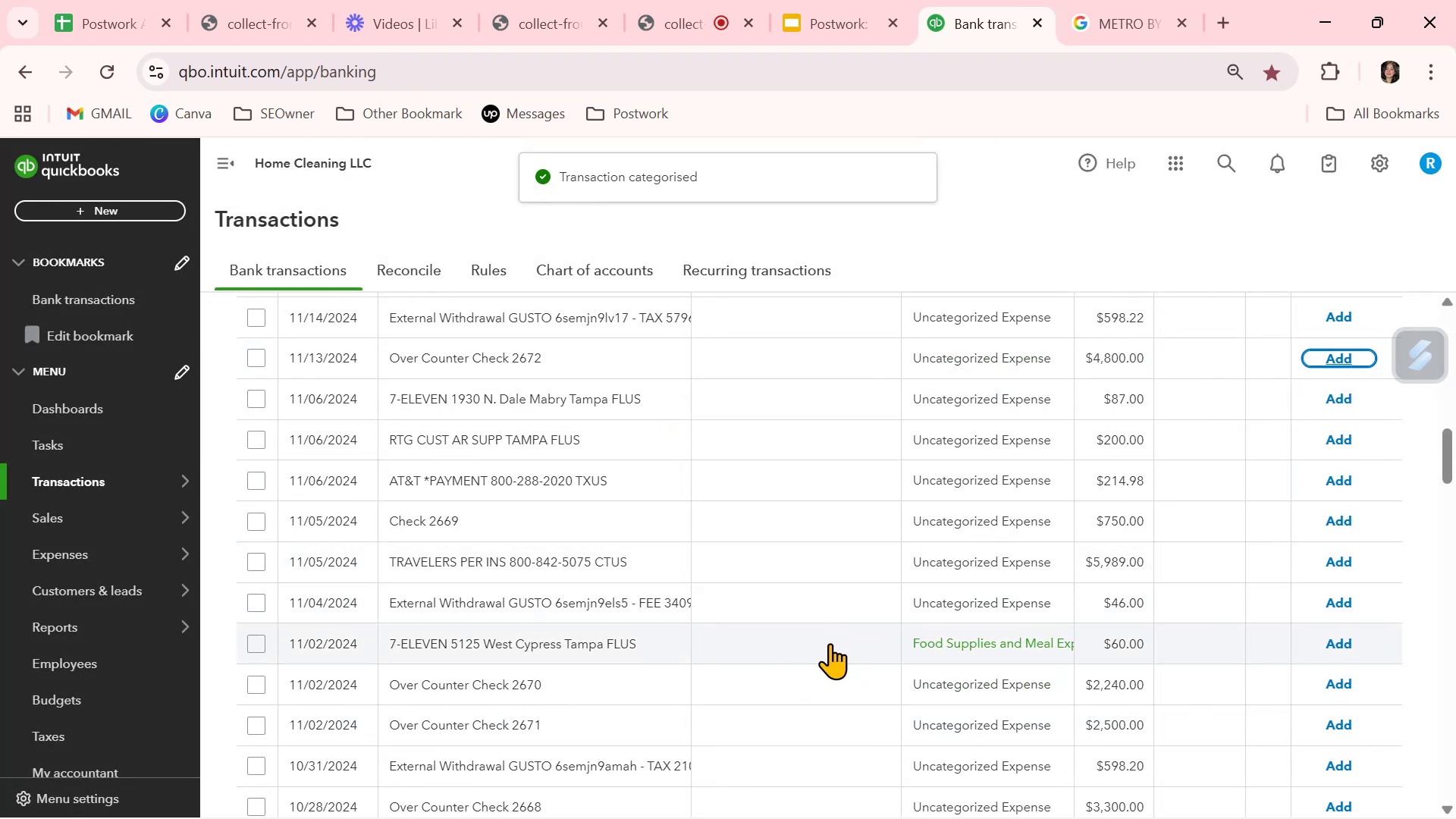 
left_click([829, 643])
 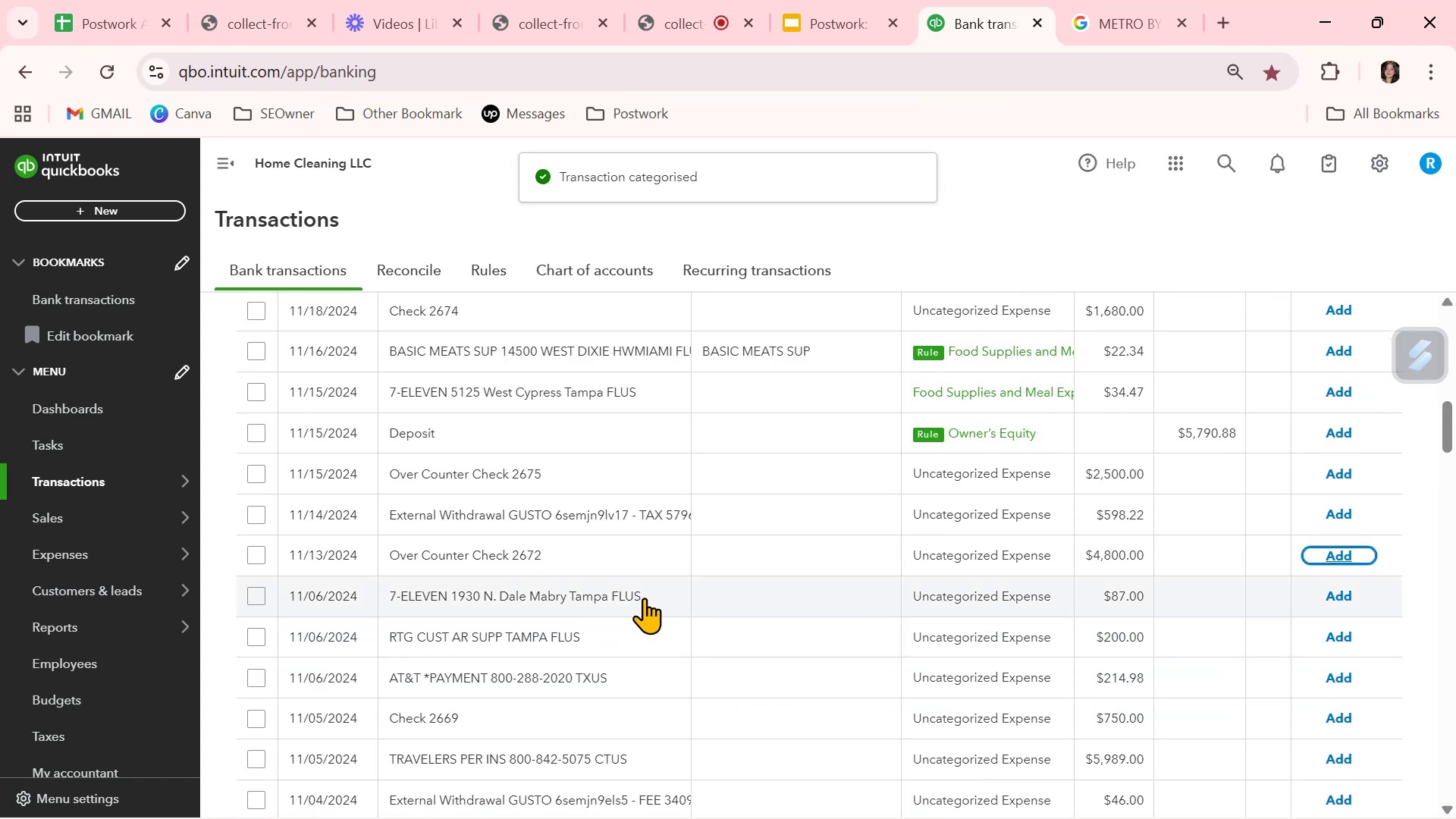 
left_click([720, 590])
 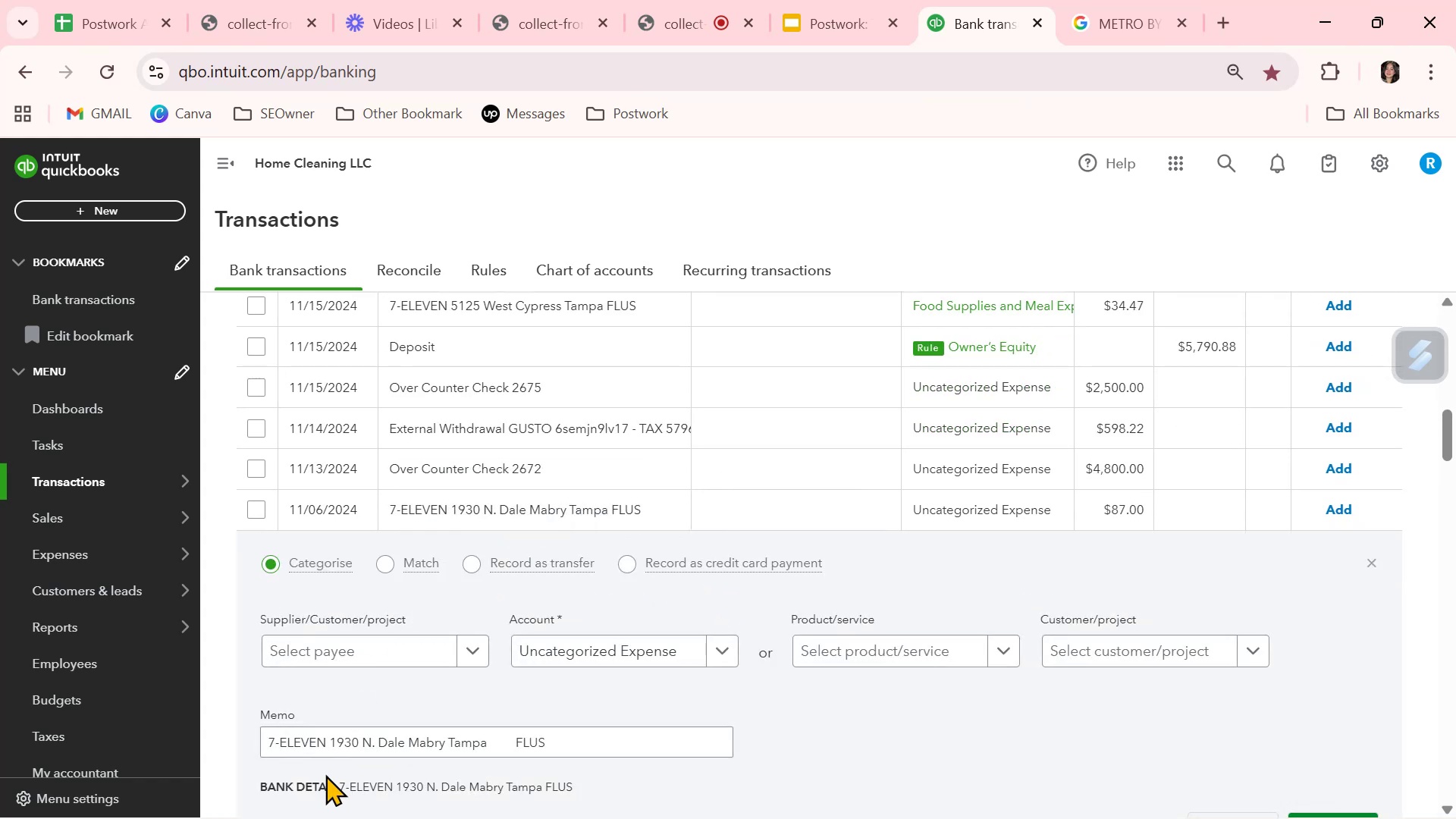 
left_click_drag(start_coordinate=[325, 739], to_coordinate=[250, 736])
 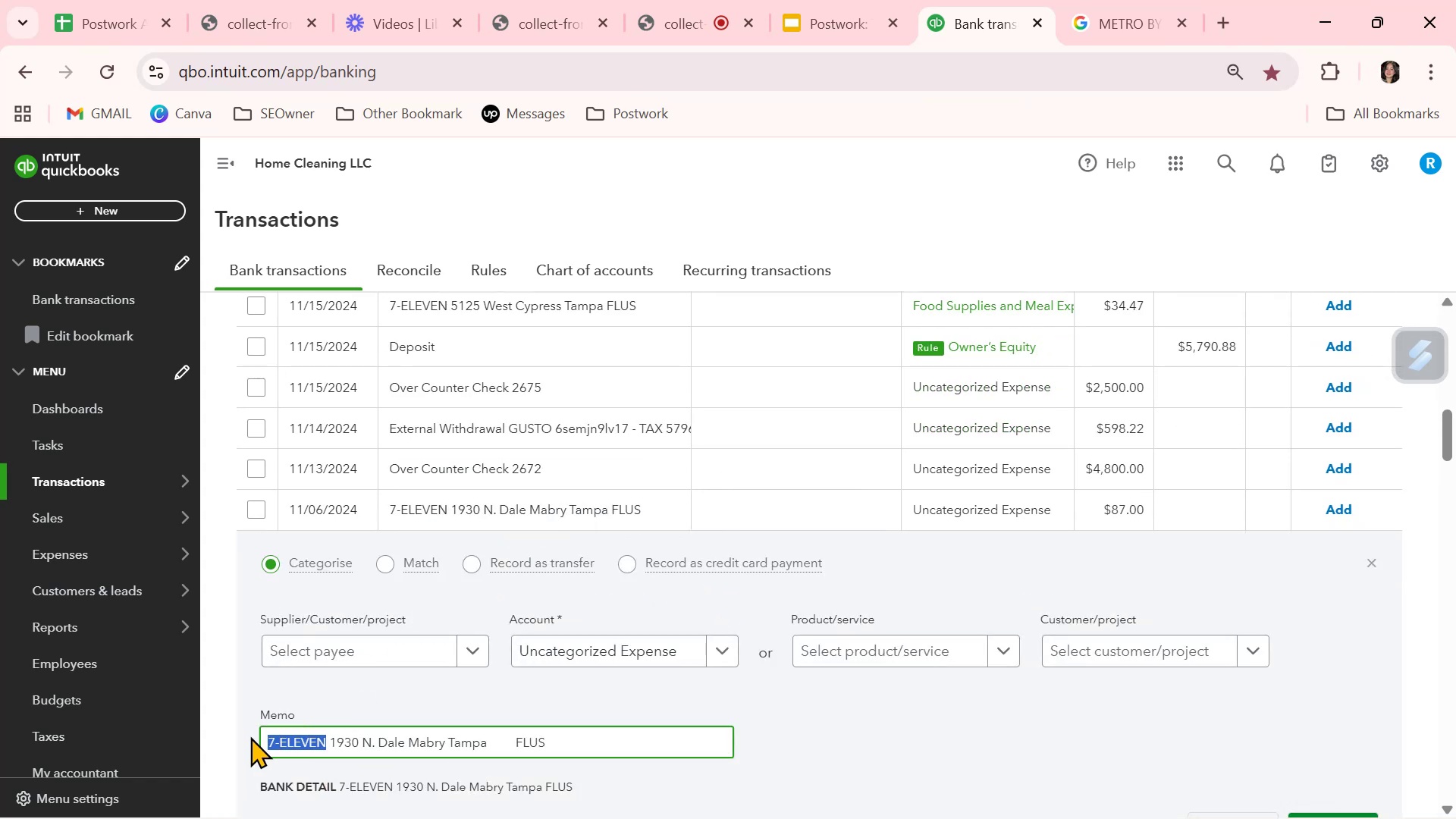 
key(Control+ControlLeft)
 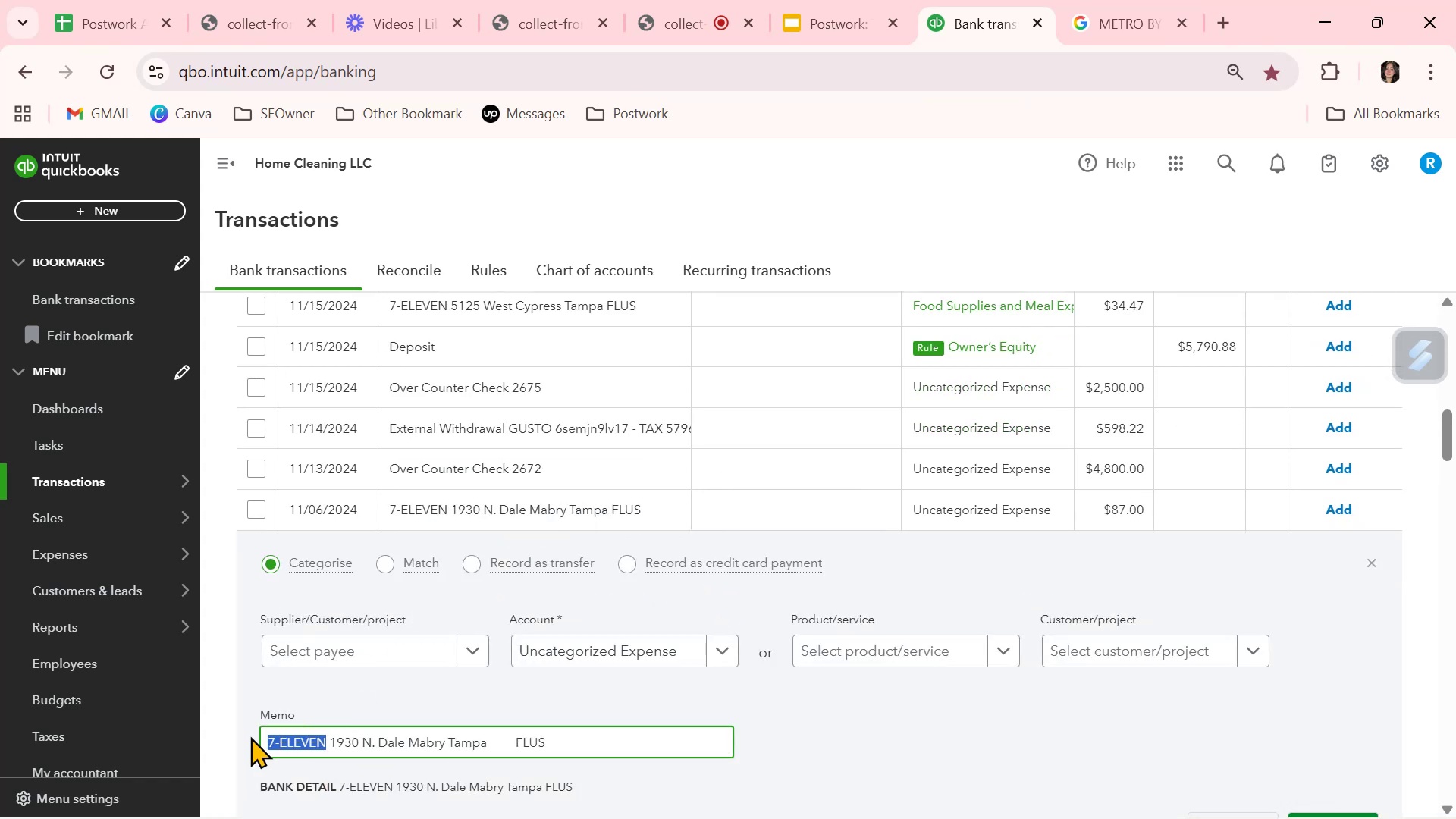 
key(Control+C)
 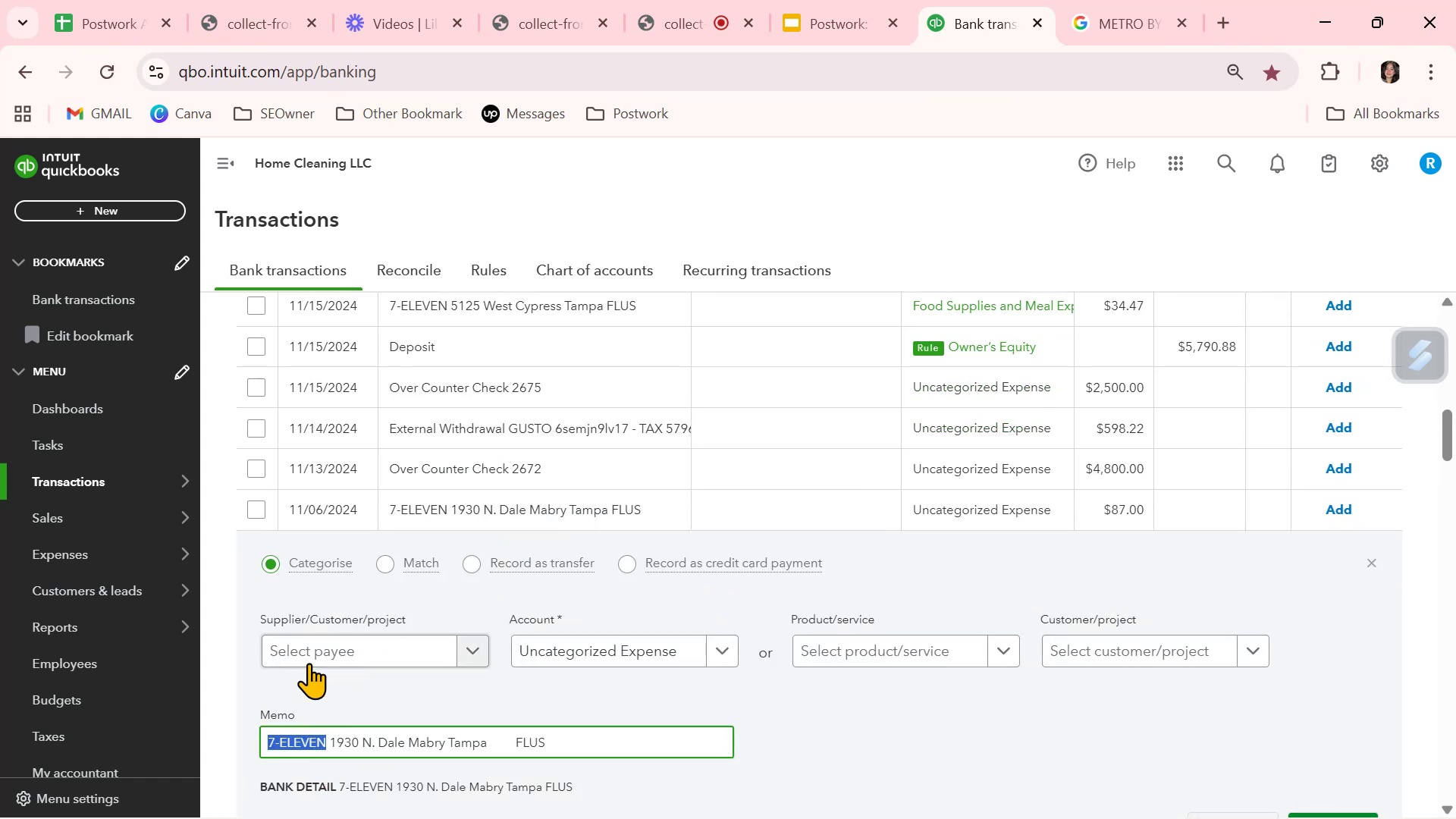 
left_click([317, 654])
 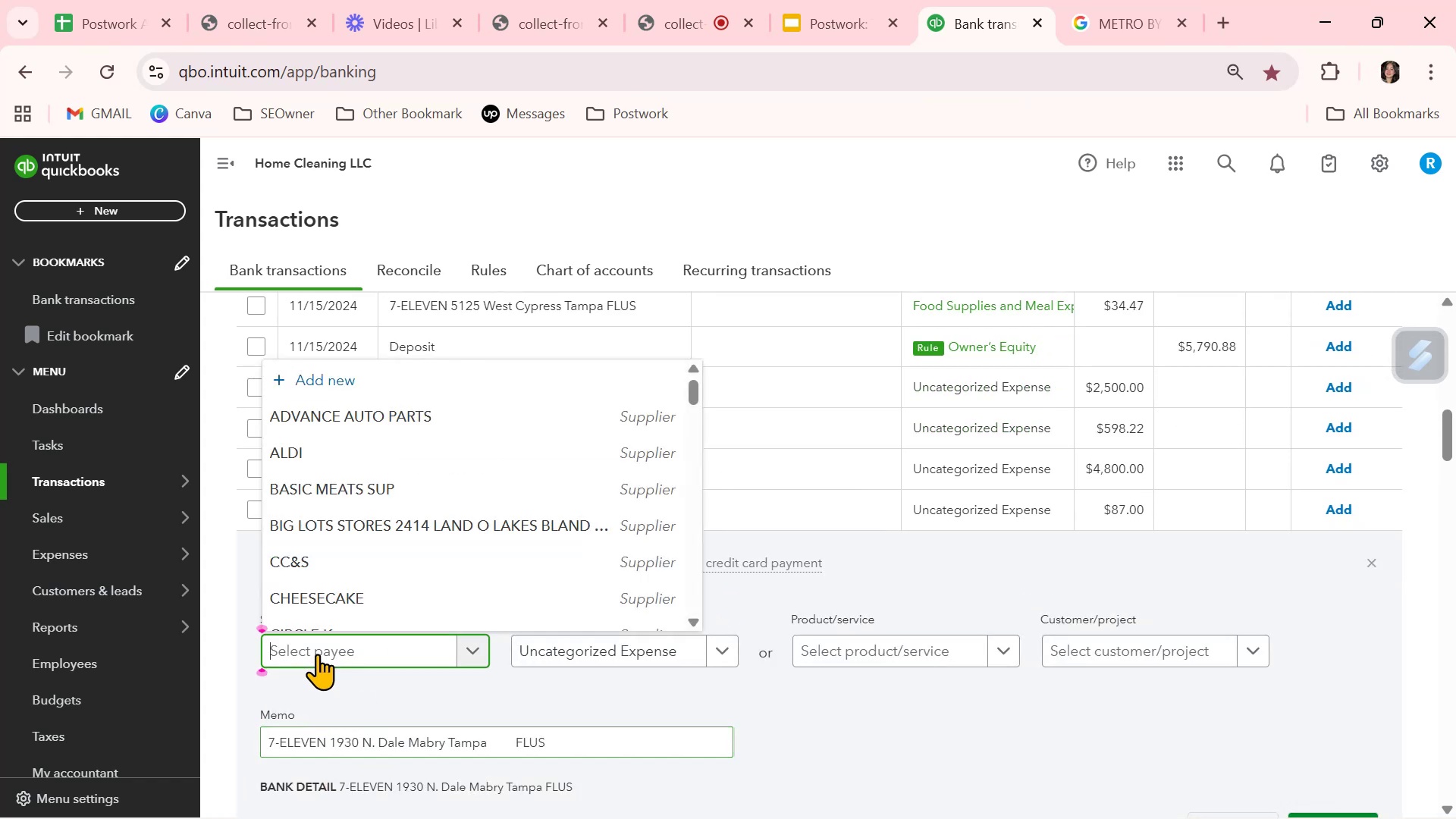 
key(Control+ControlLeft)
 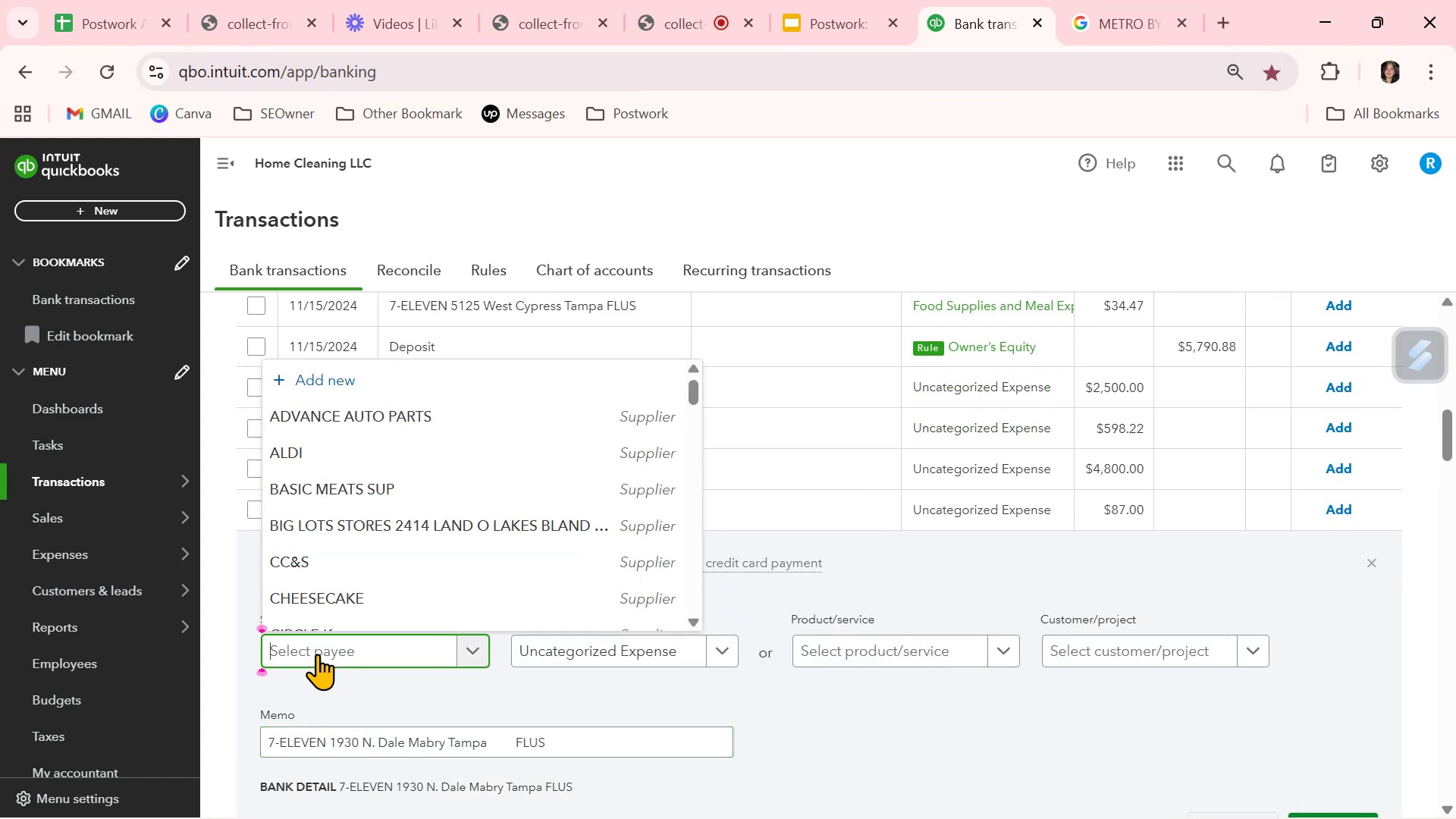 
key(Control+V)
 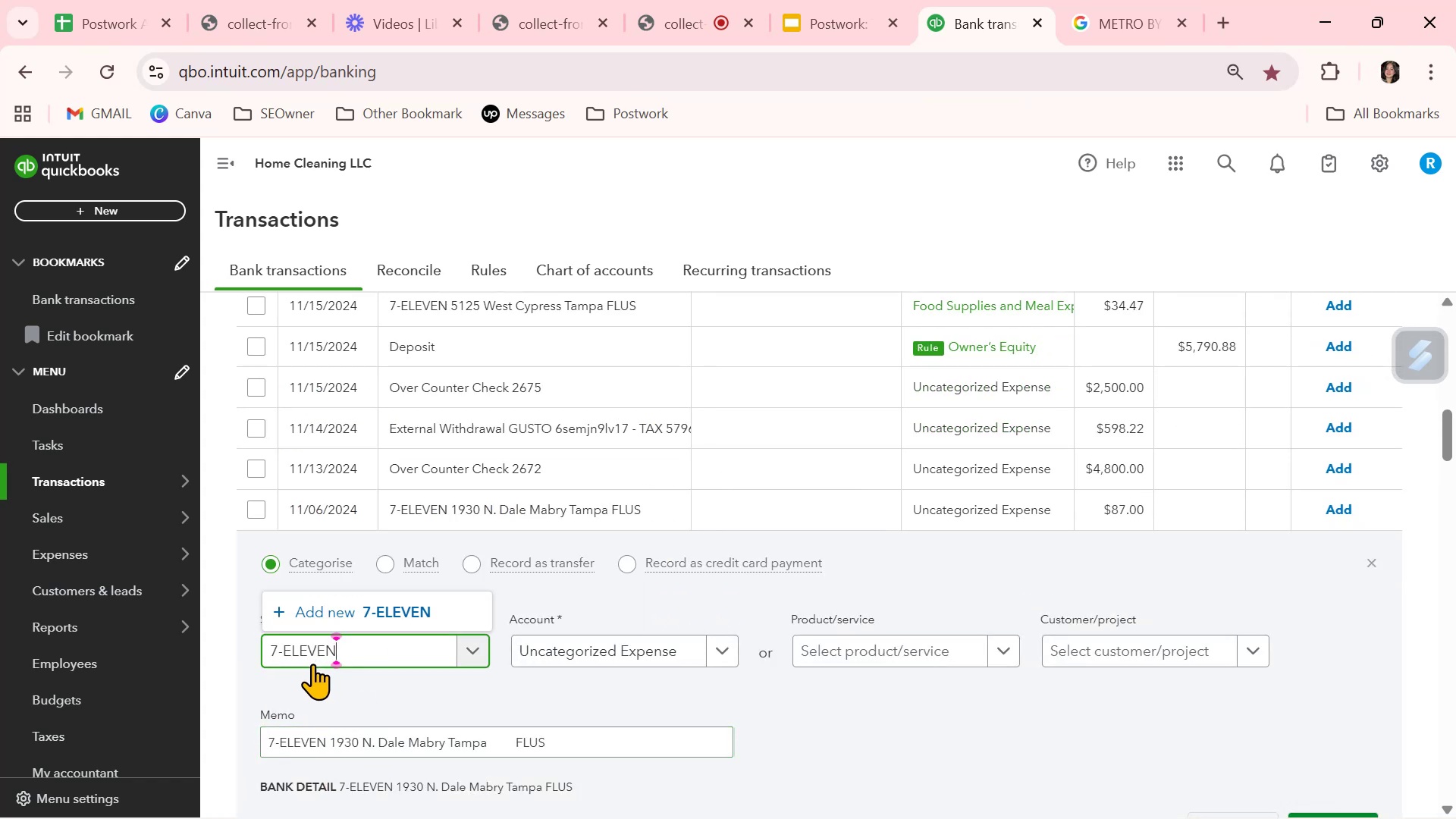 
left_click([310, 677])
 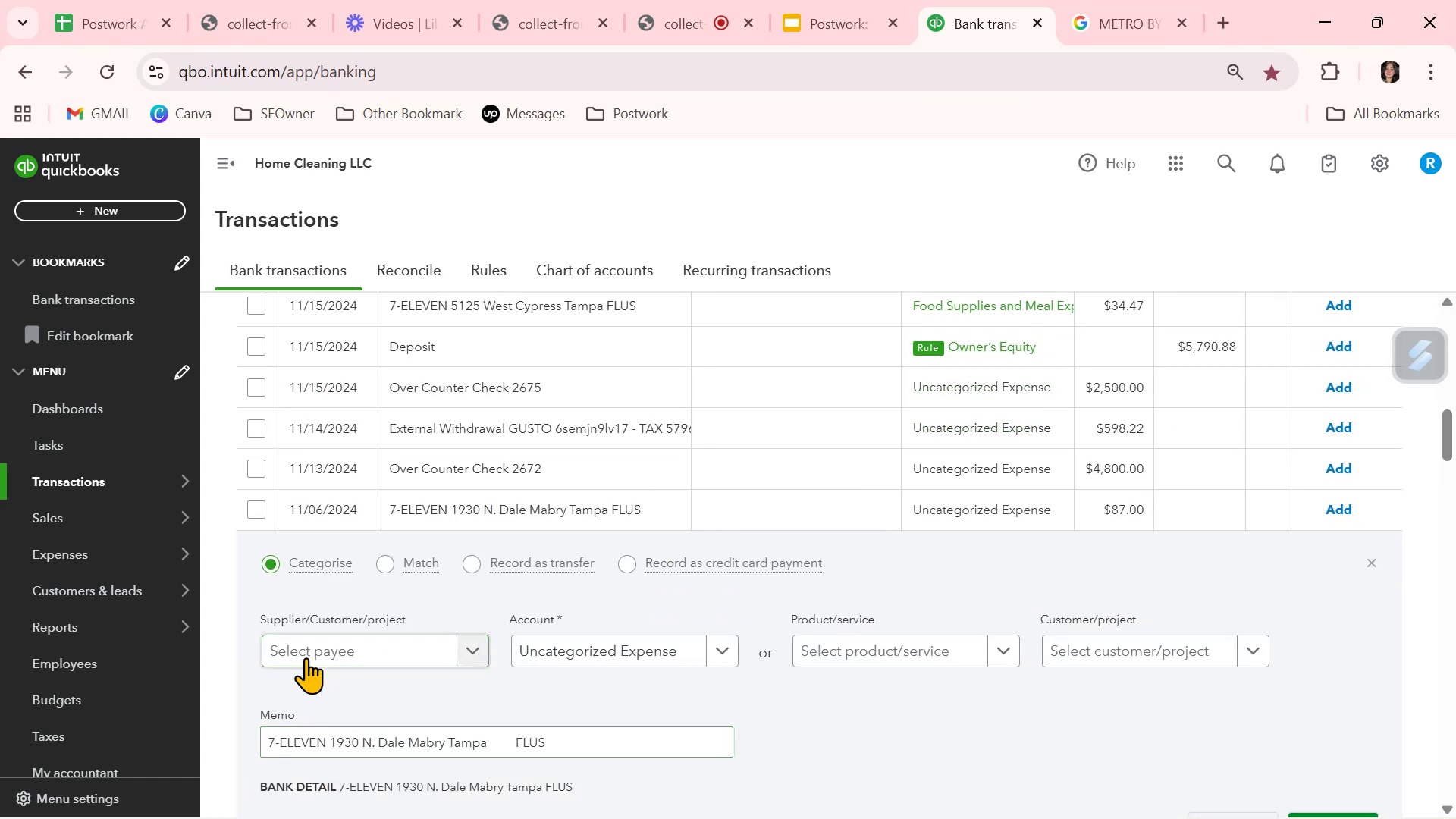 
left_click([307, 648])
 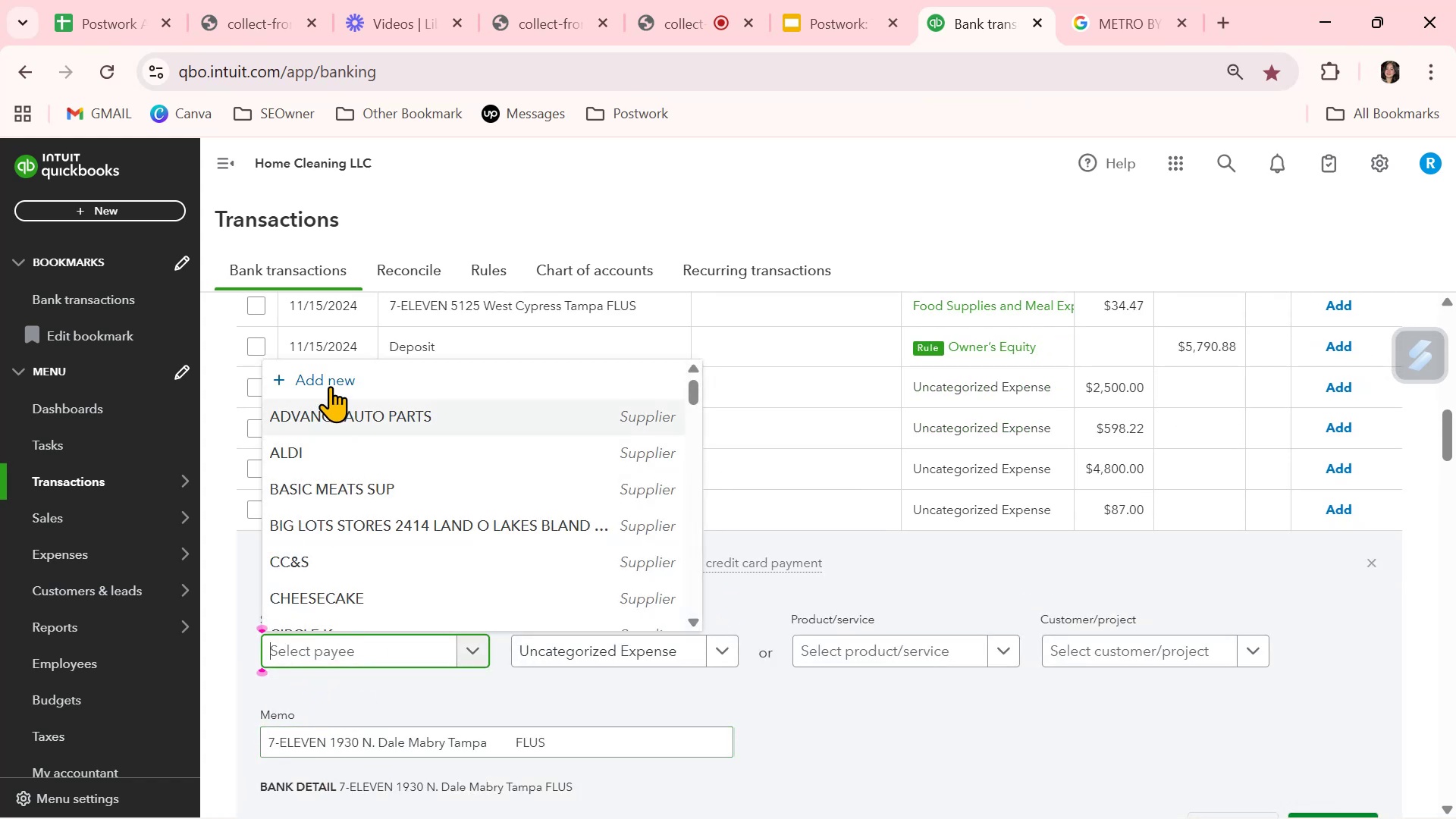 
left_click([326, 382])
 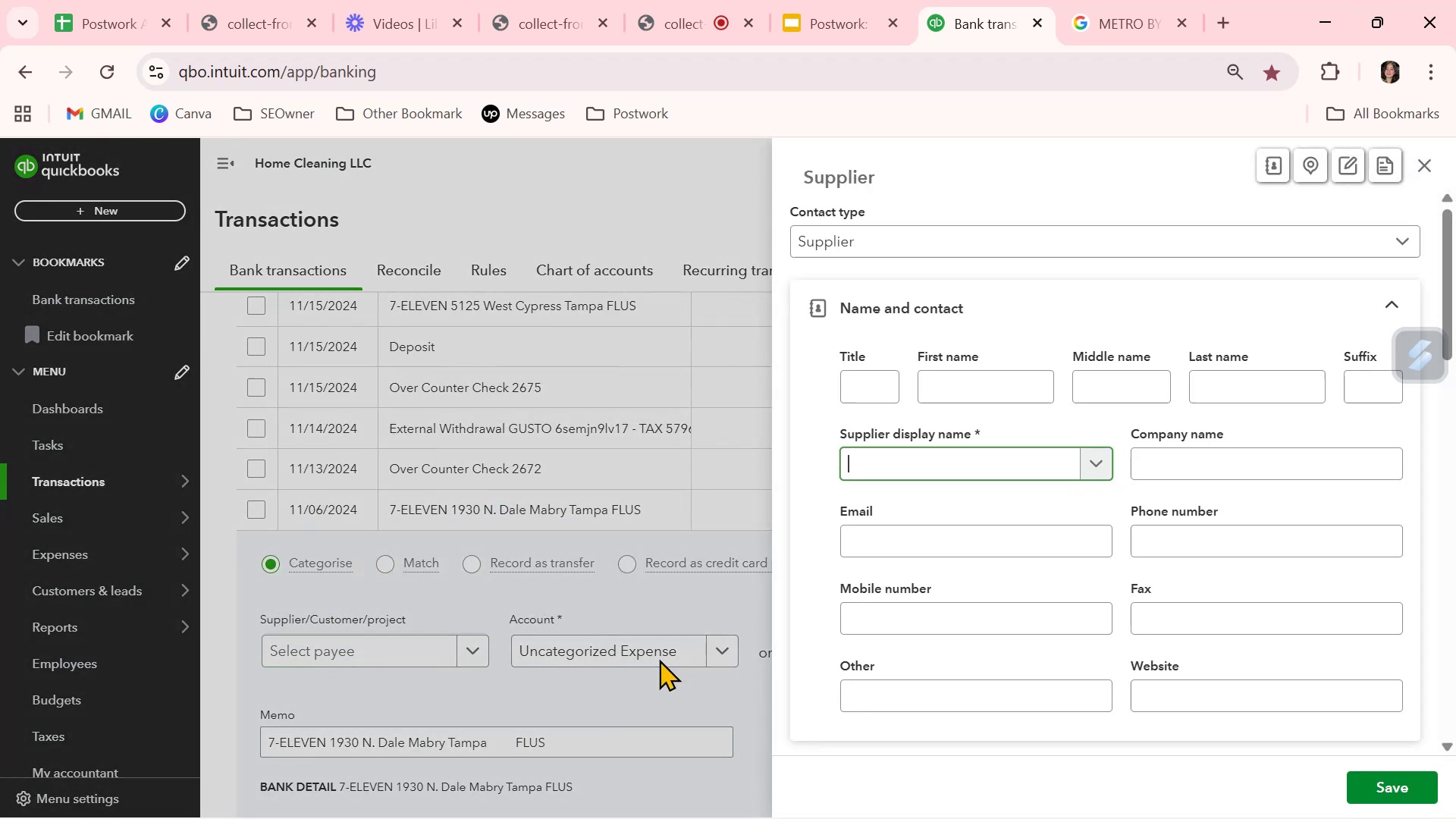 
key(Control+ControlLeft)
 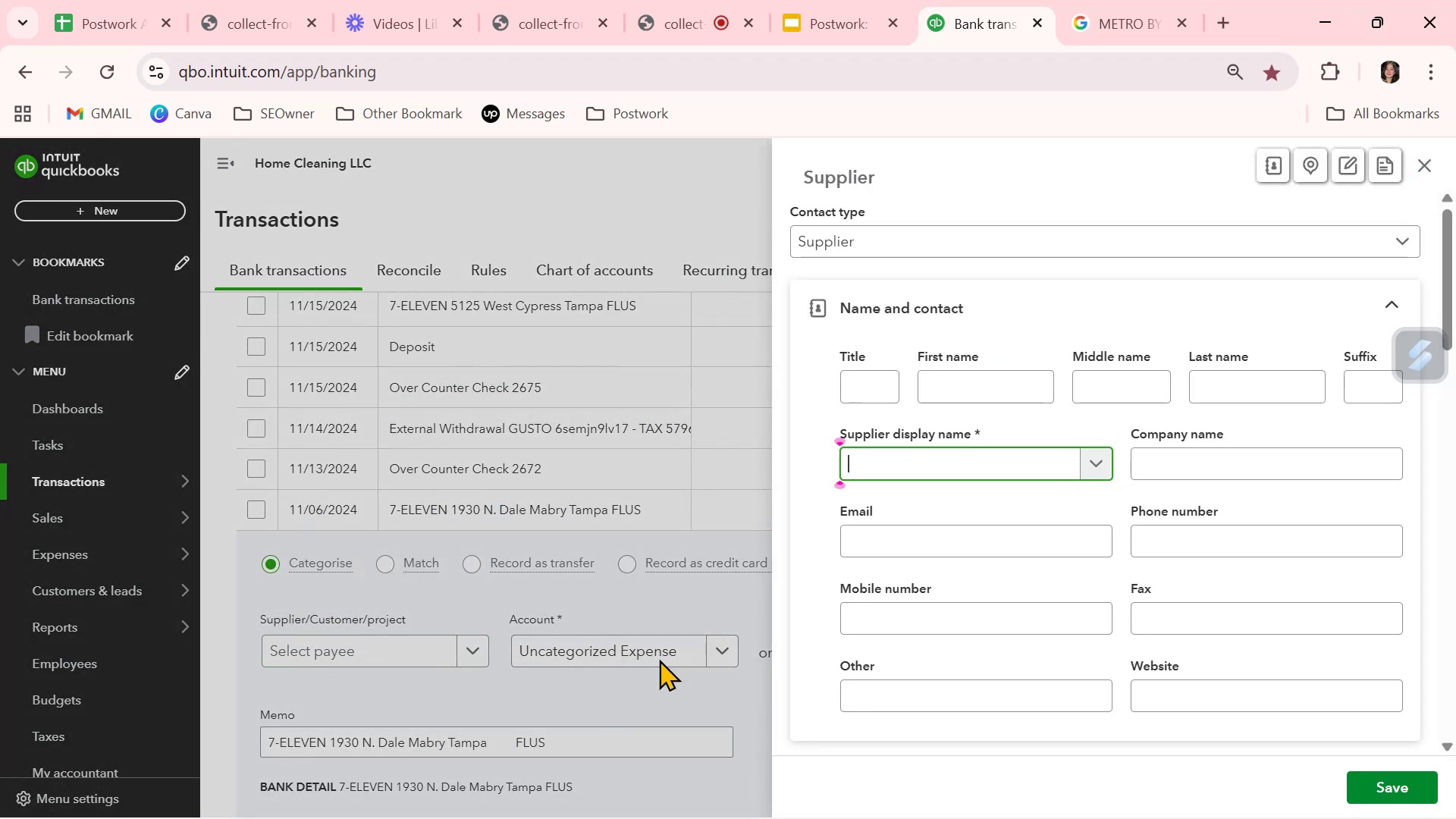 
key(Control+V)
 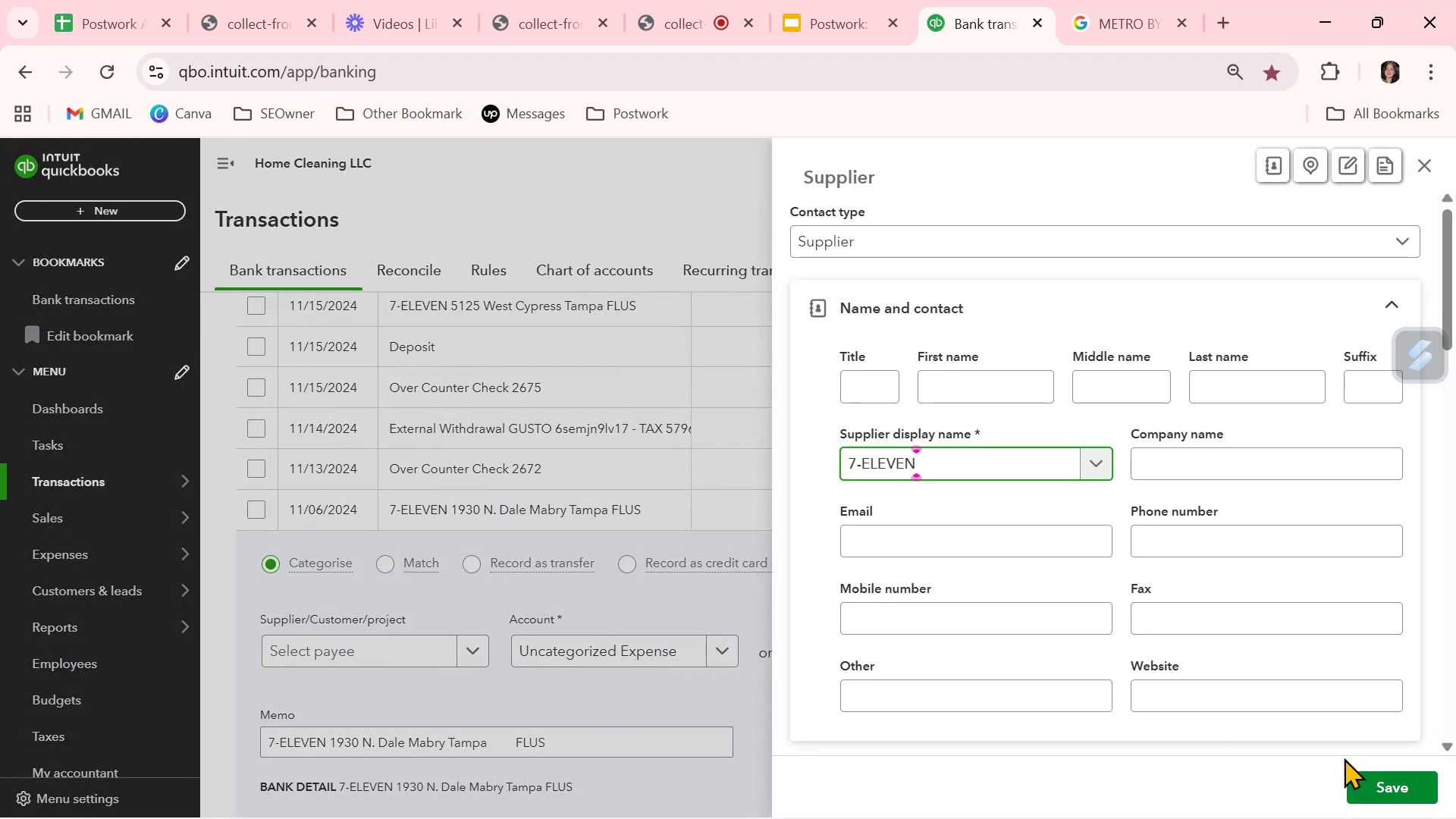 
left_click([1379, 786])
 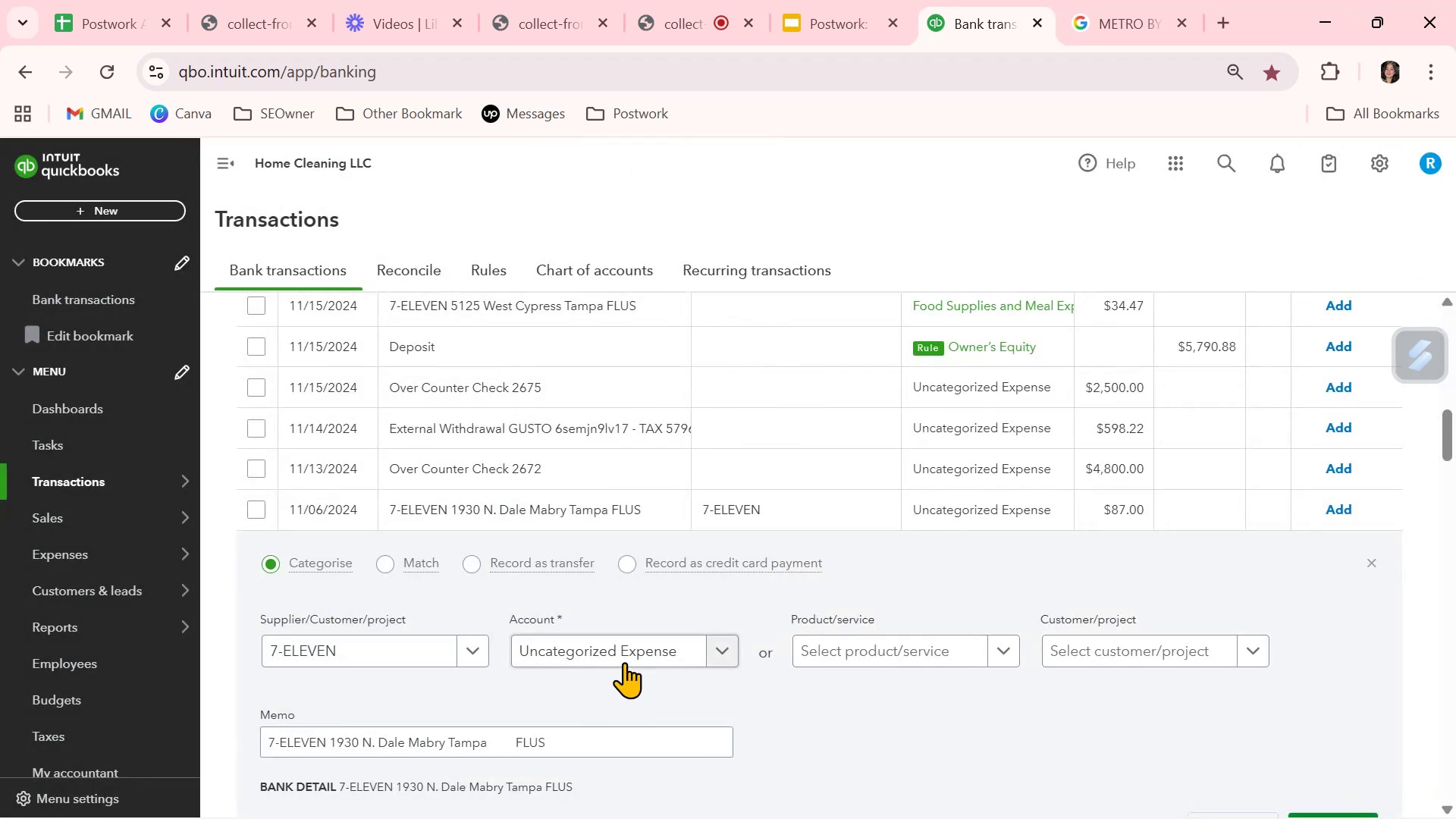 
left_click([619, 652])
 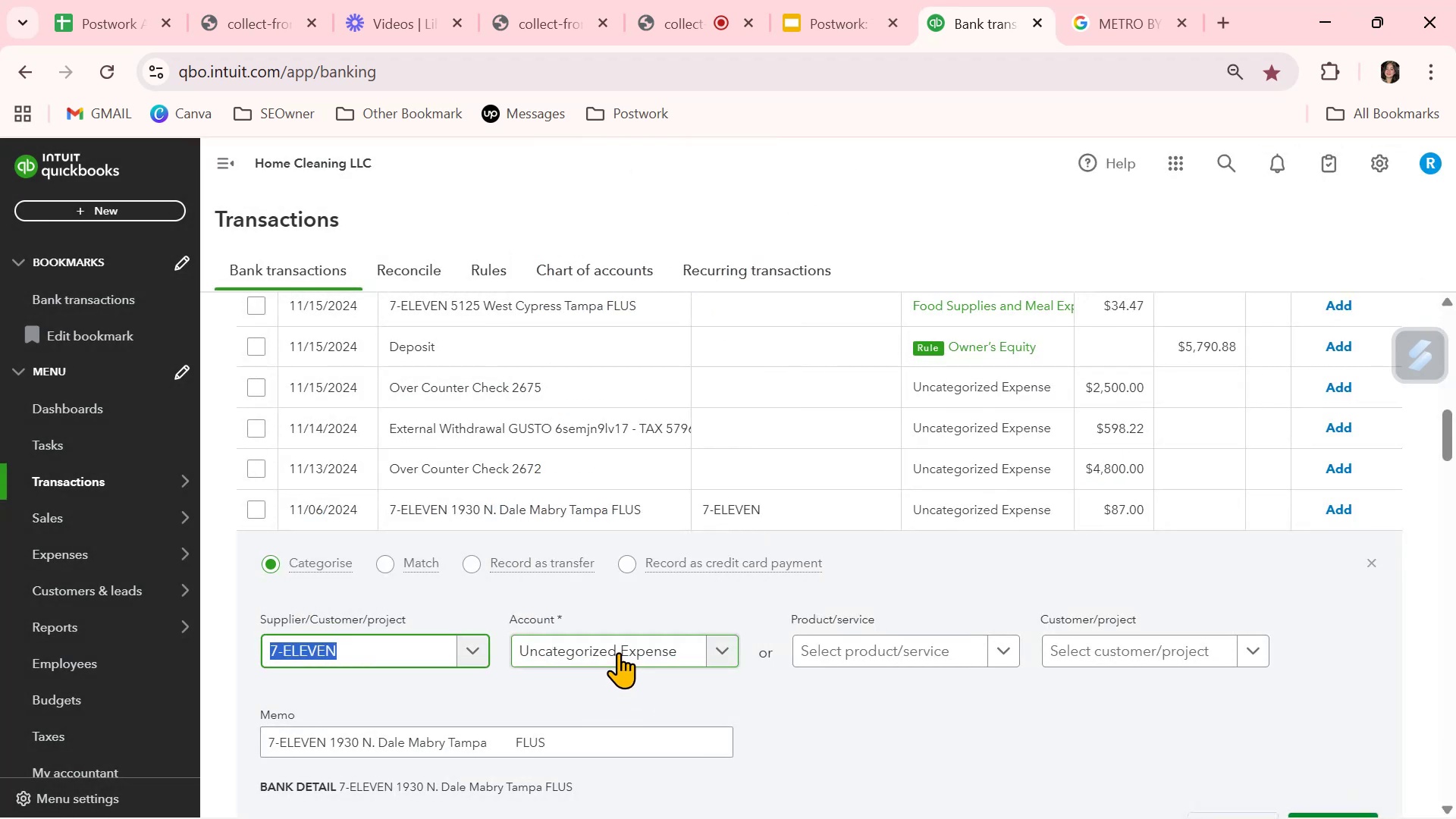 
left_click([618, 652])
 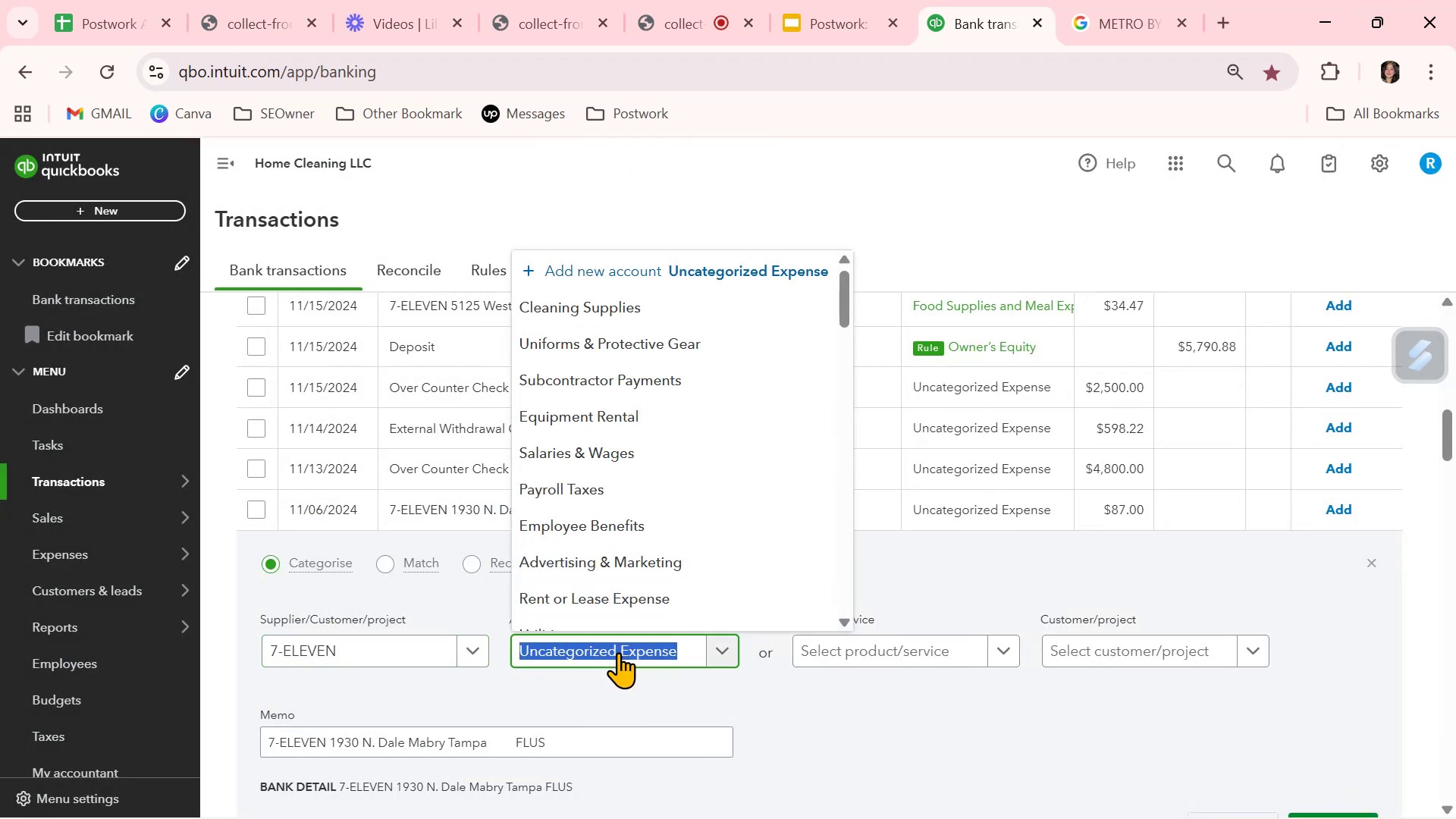 
type(FOO)
 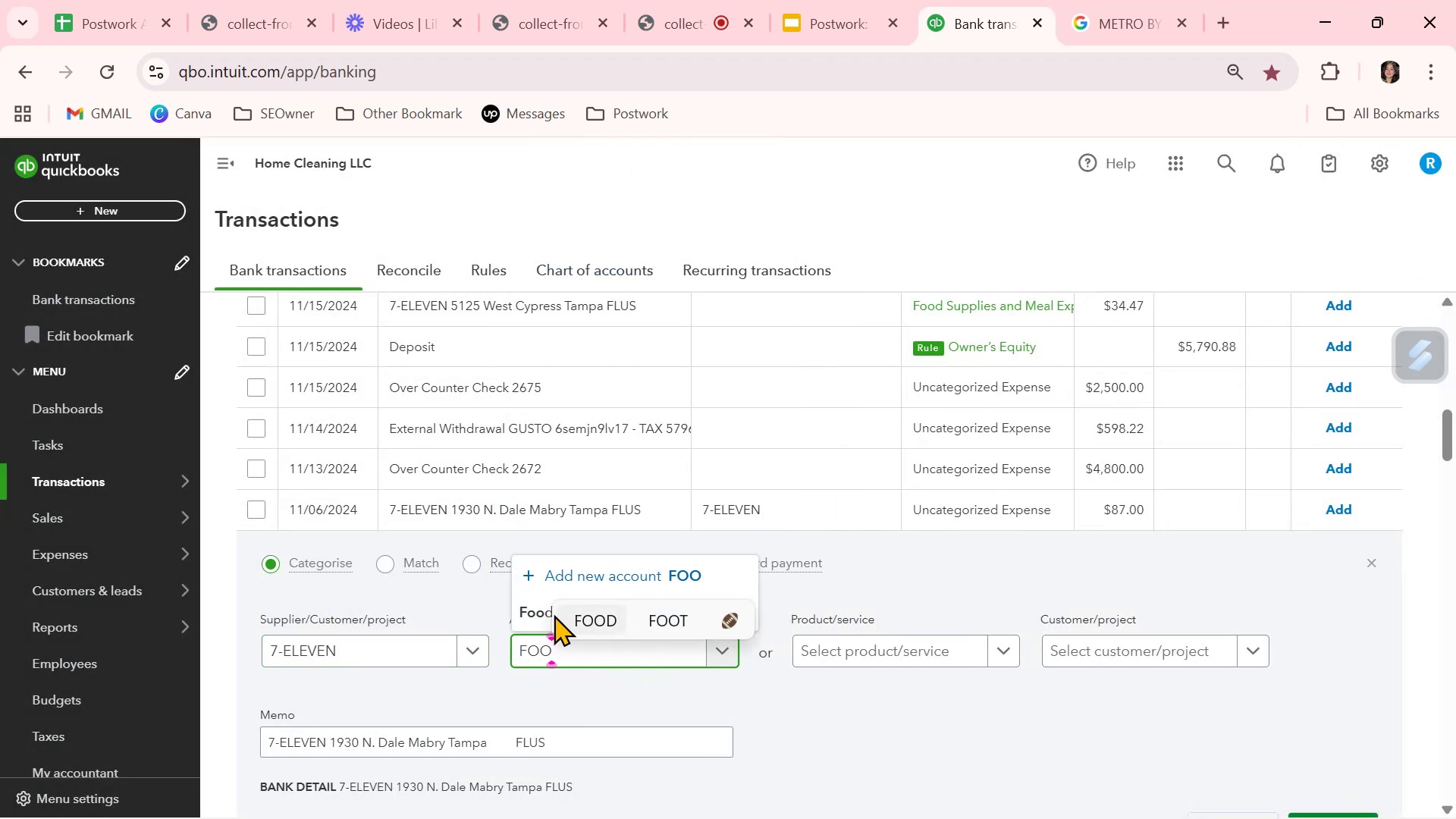 
left_click([529, 611])
 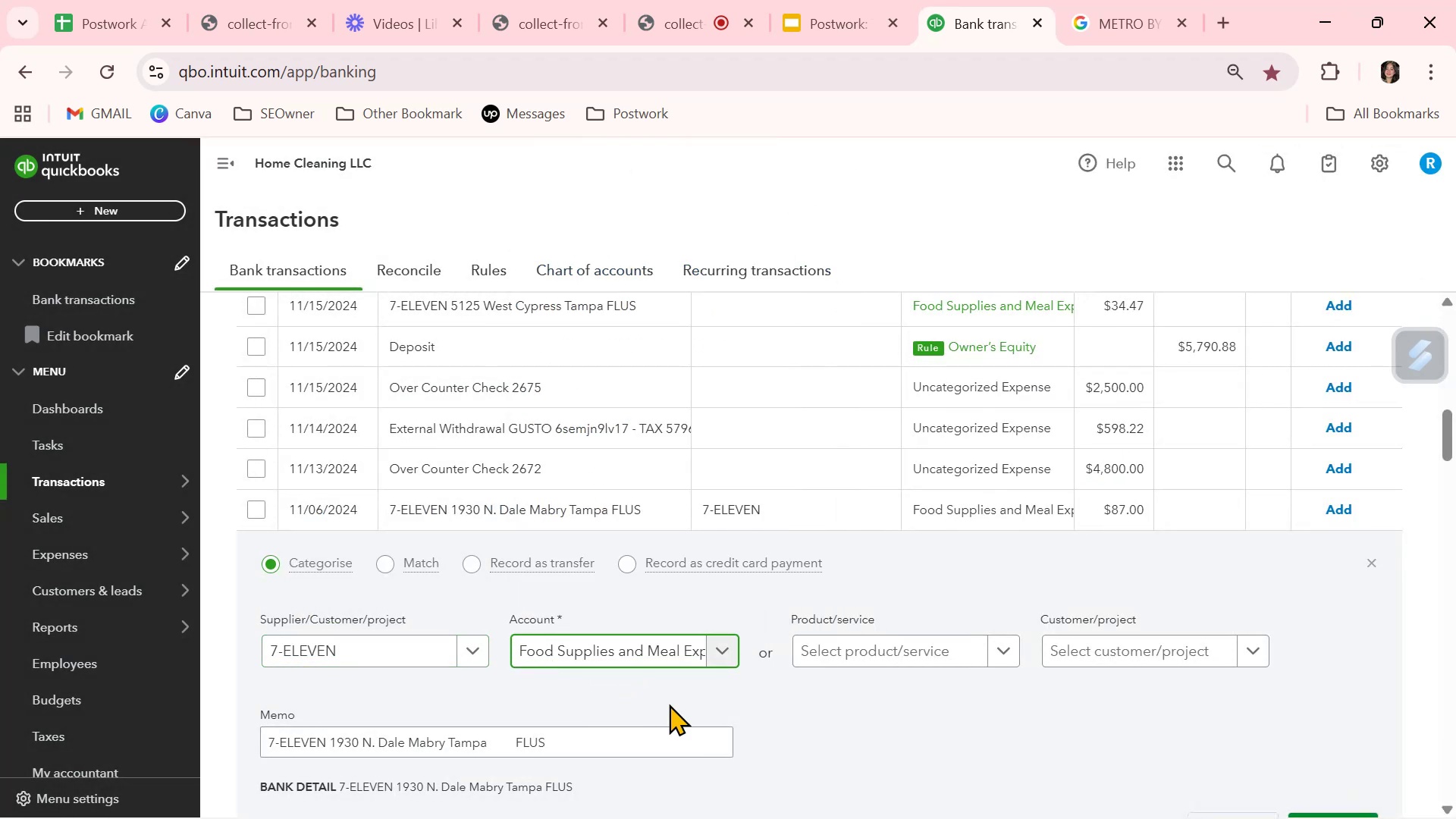 
left_click([812, 709])
 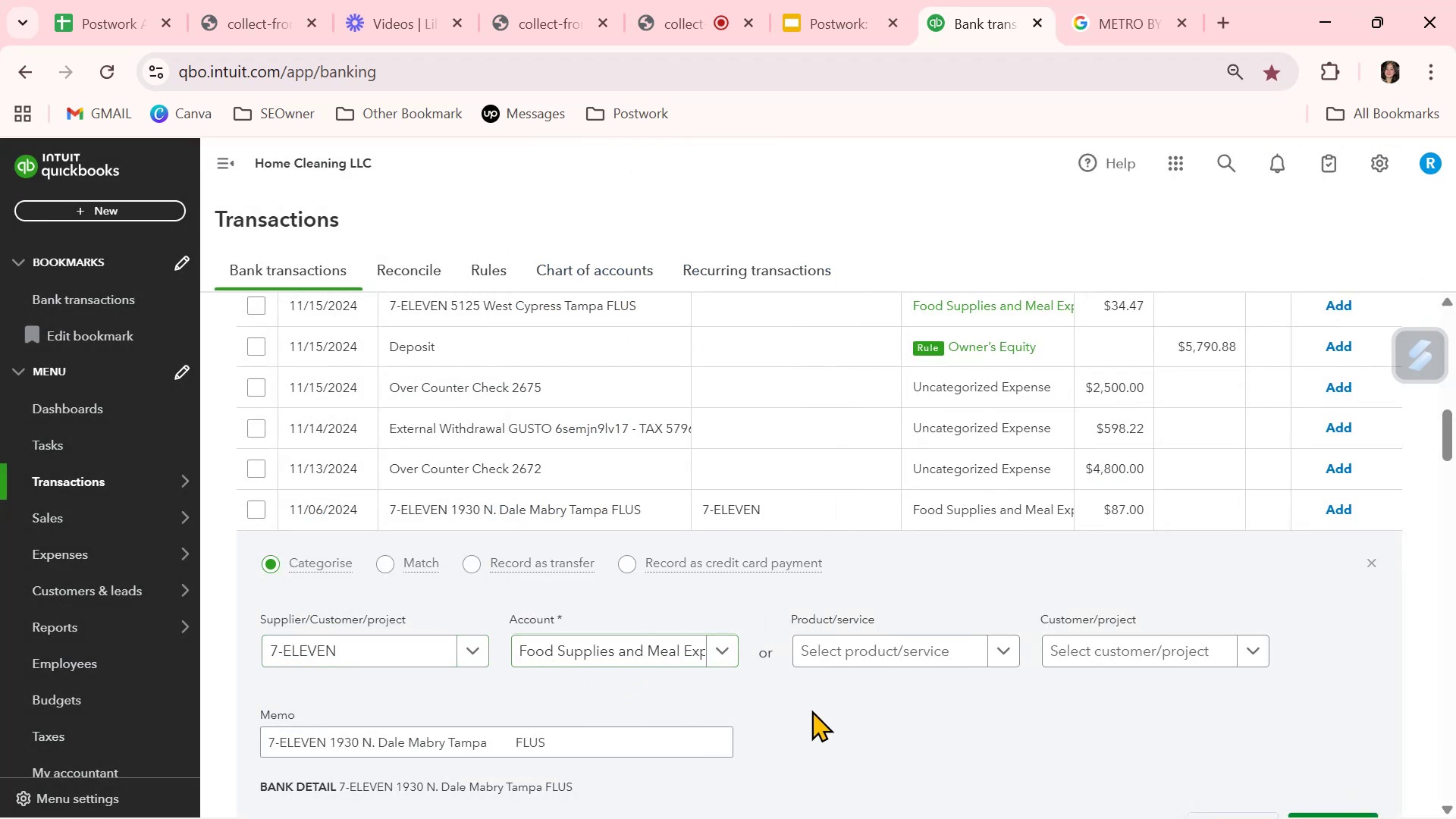 
scroll: coordinate [806, 712], scroll_direction: down, amount: 1.0
 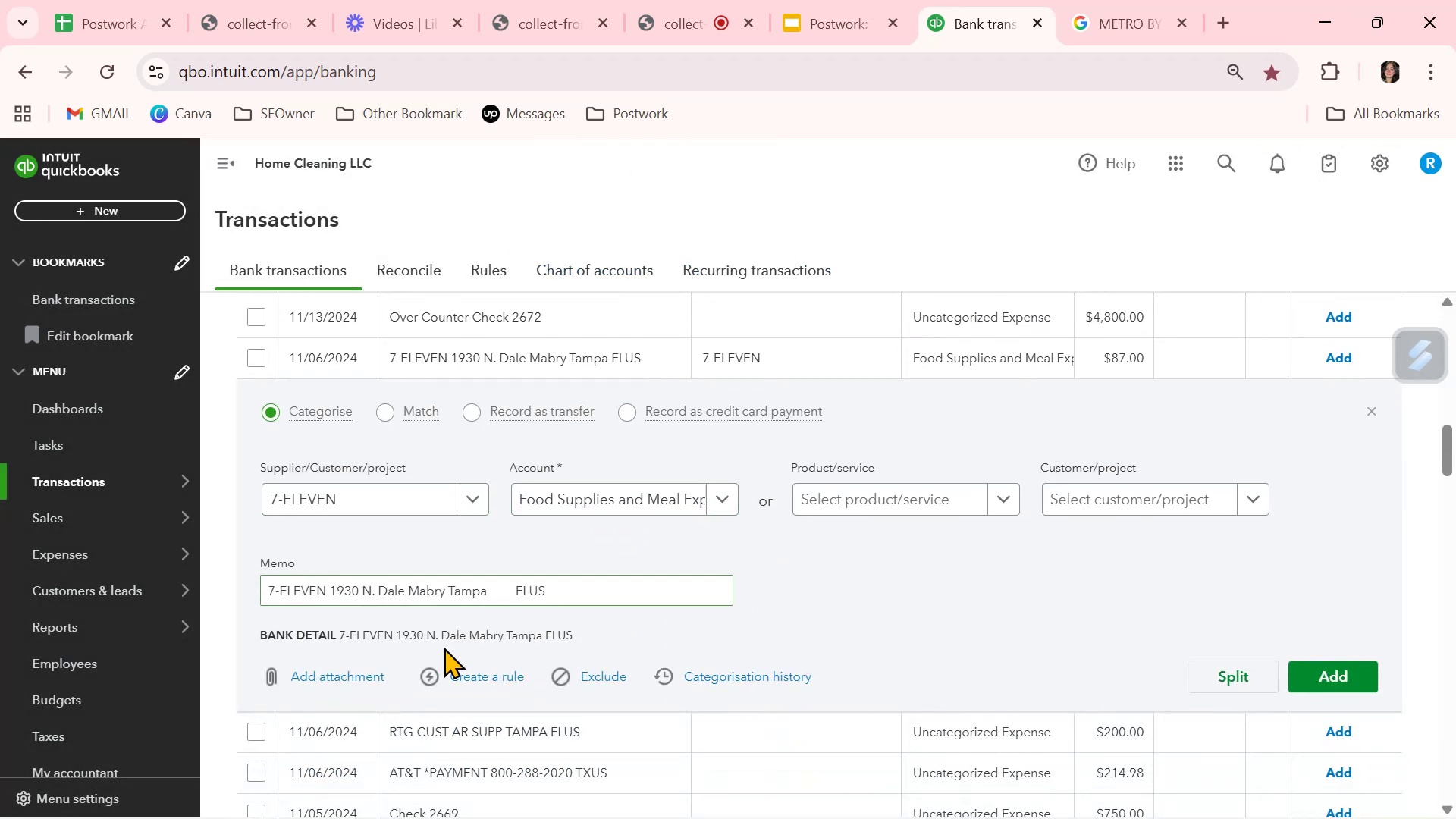 
left_click([475, 672])
 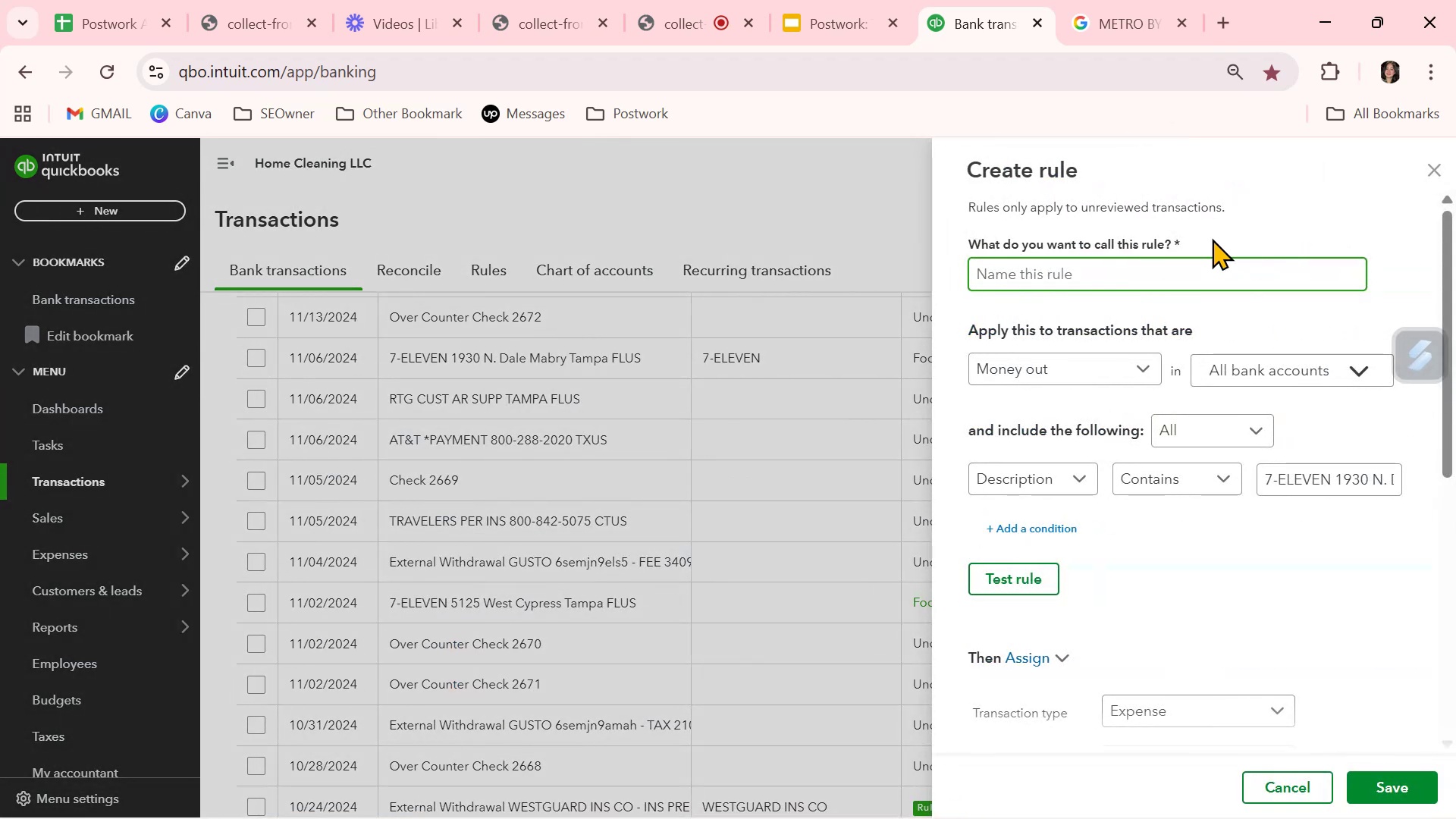 
key(Control+ControlLeft)
 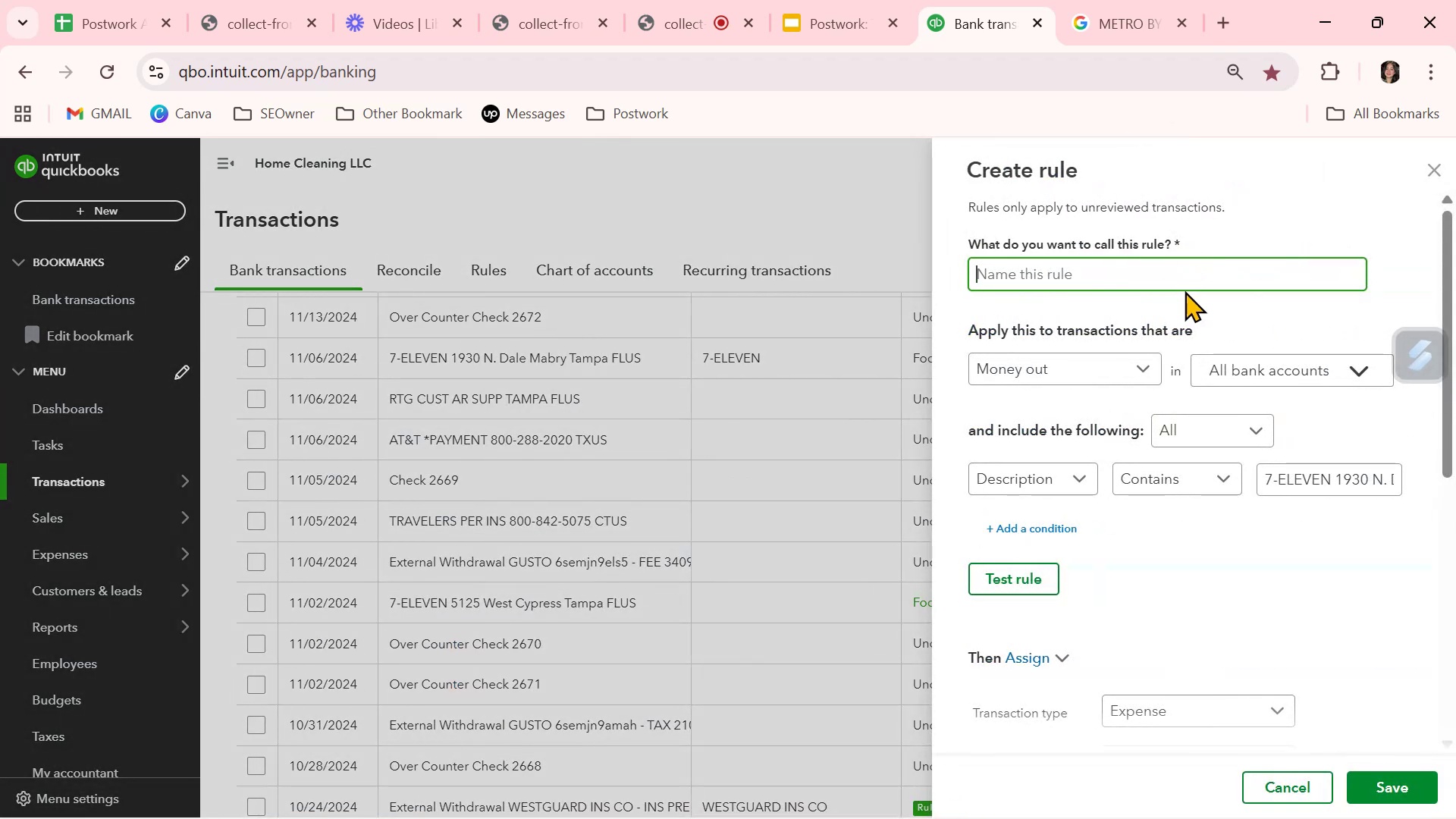 
key(Control+V)
 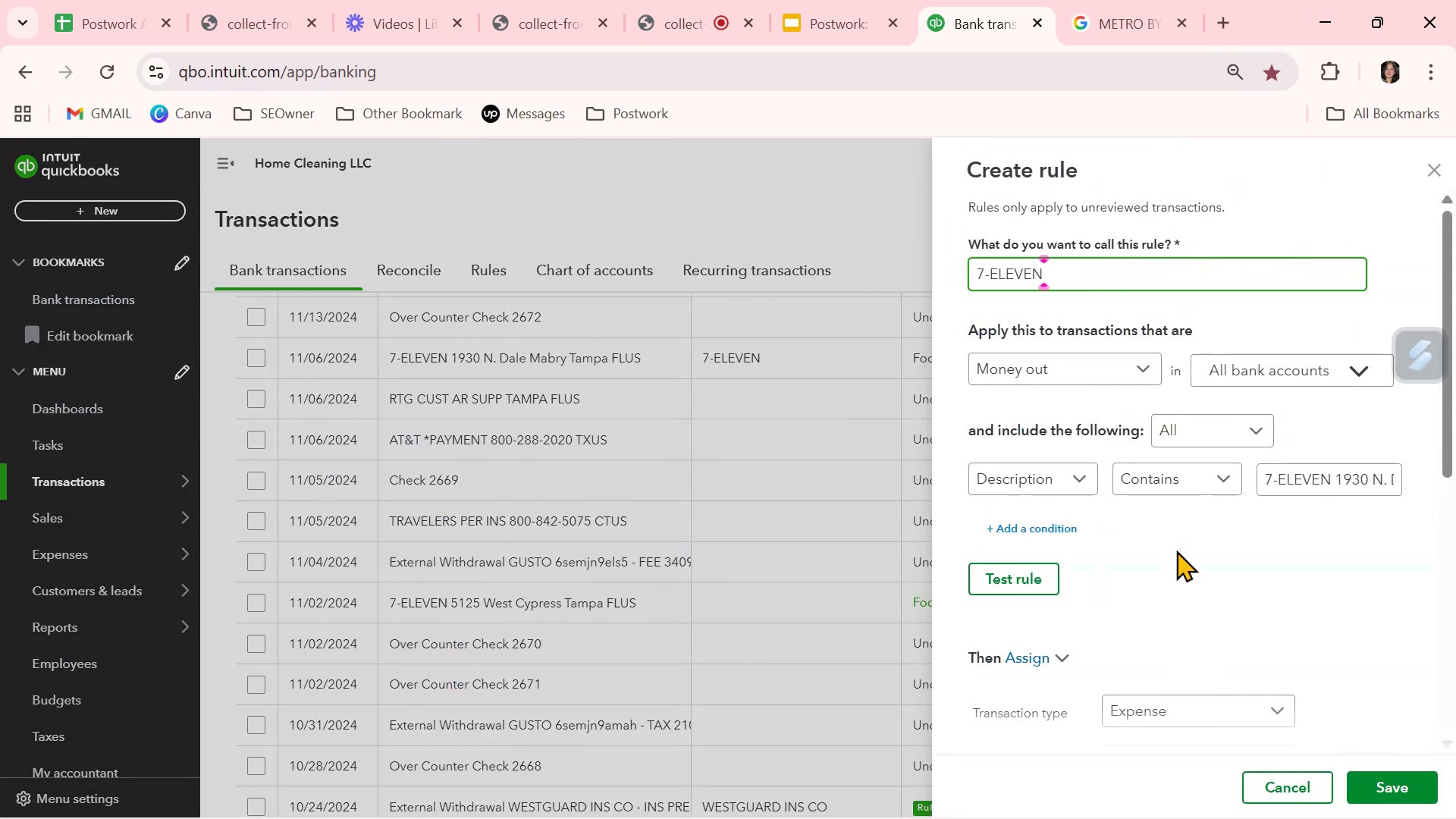 
left_click([1177, 550])
 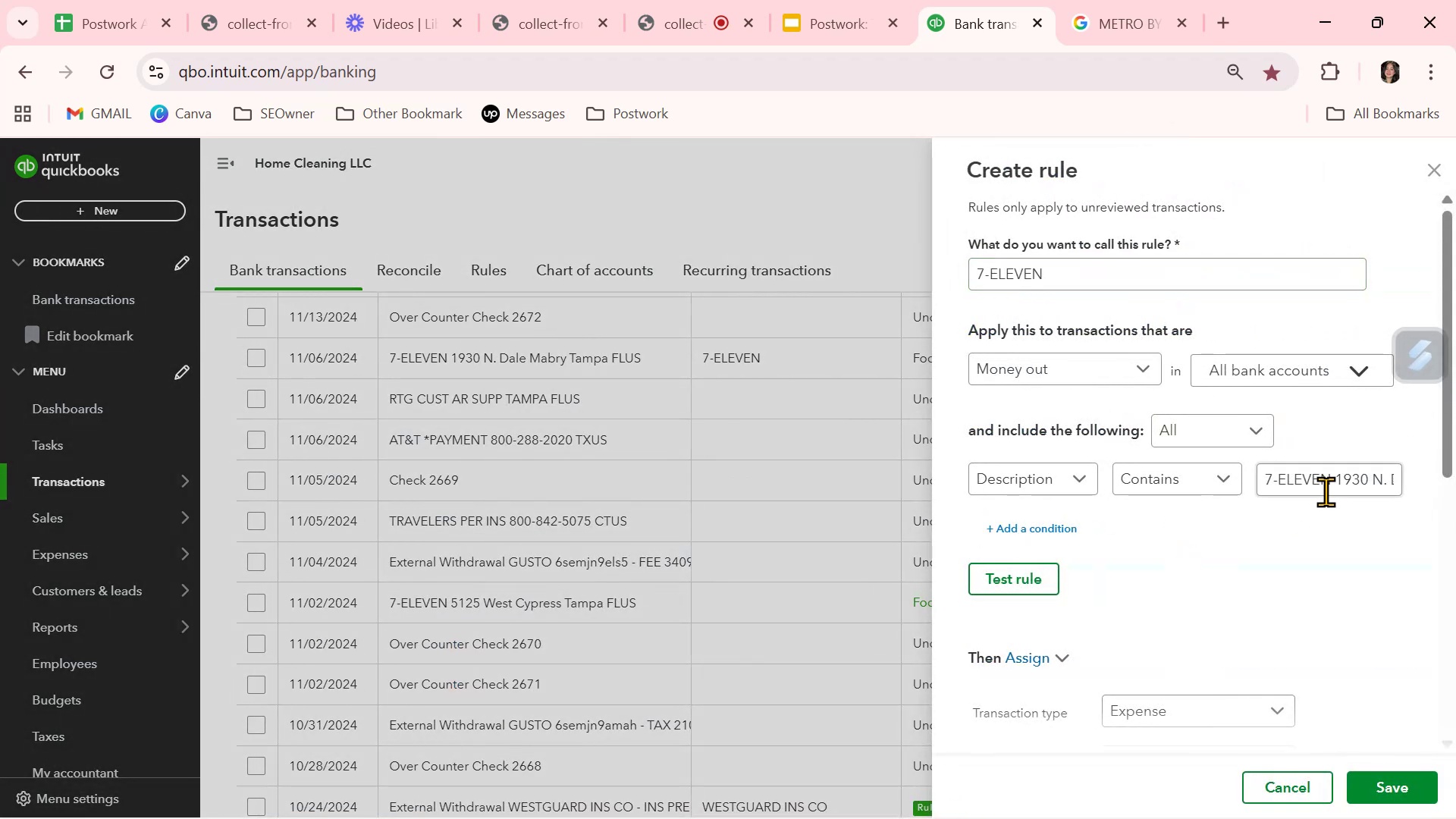 
left_click([1327, 483])
 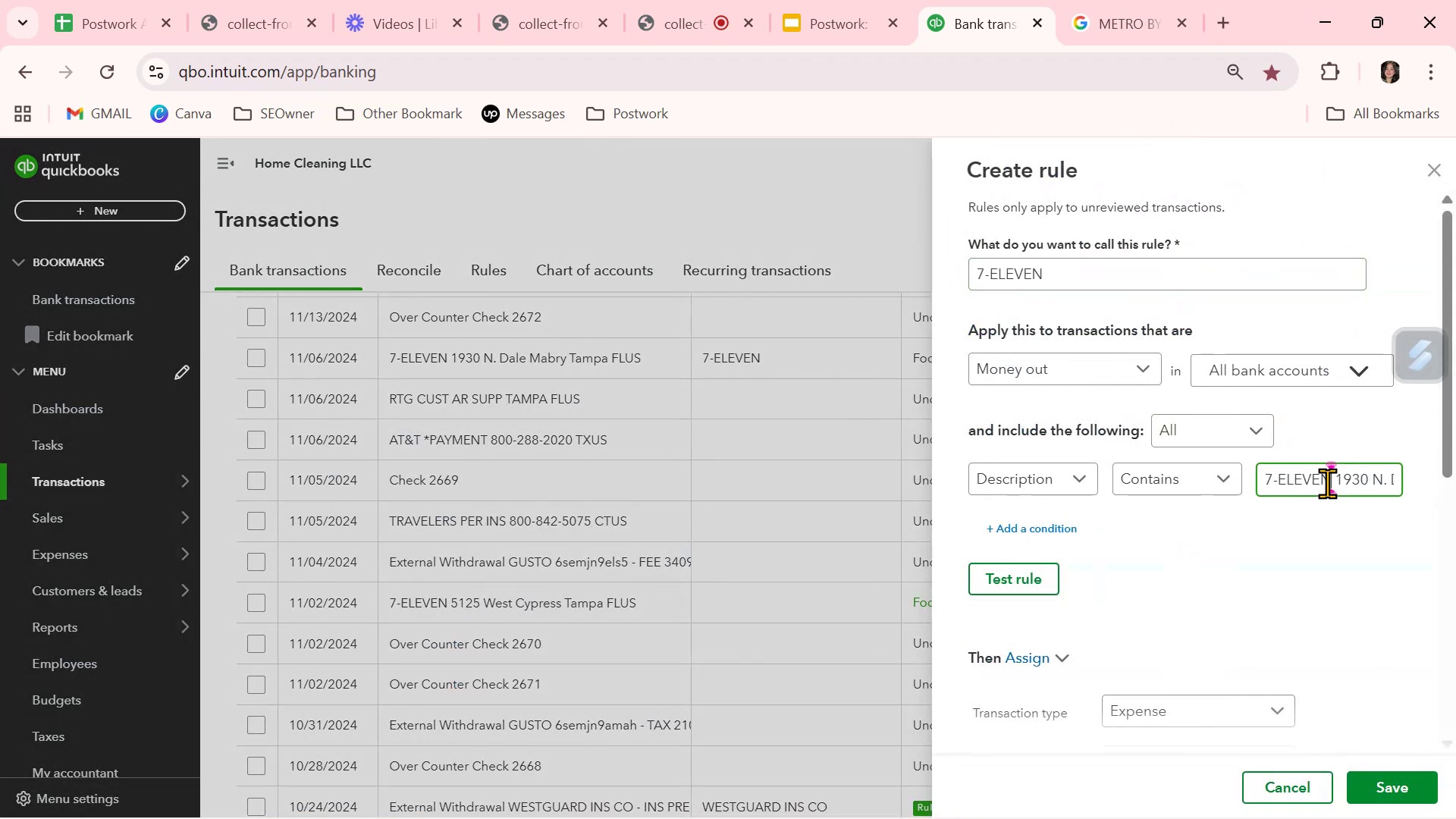 
key(Control+A)
 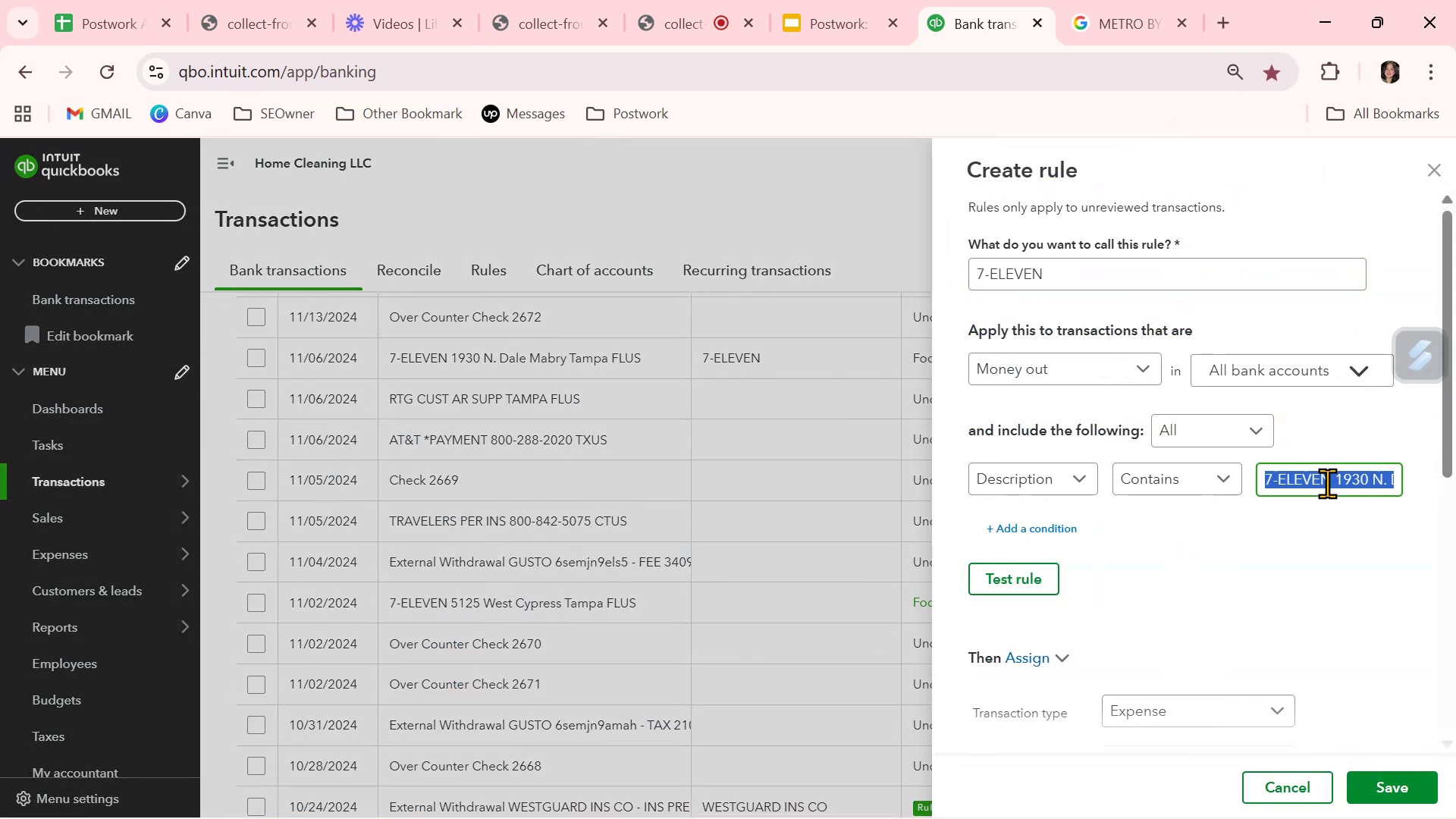 
key(Control+ControlLeft)
 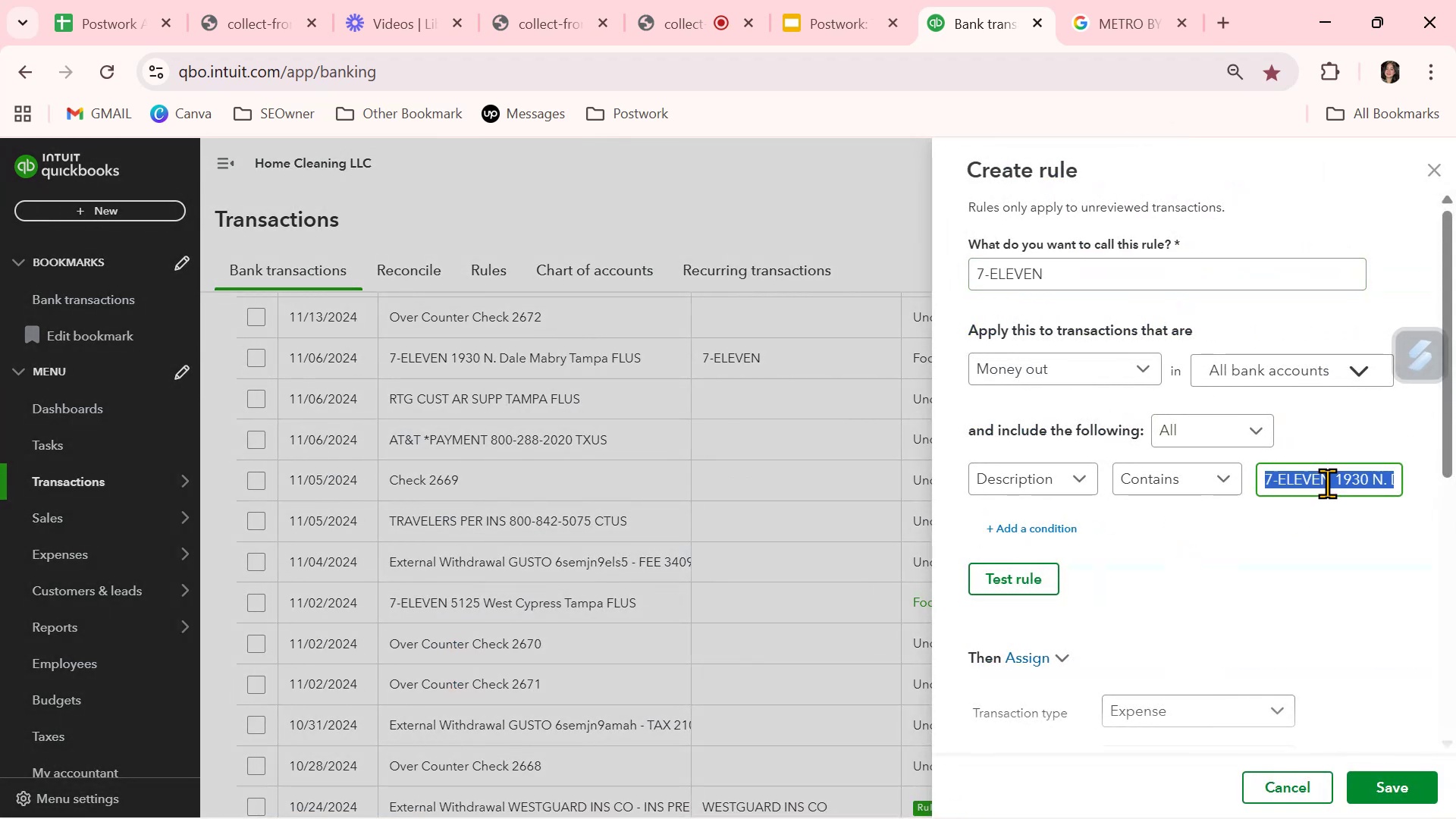 
key(Control+V)
 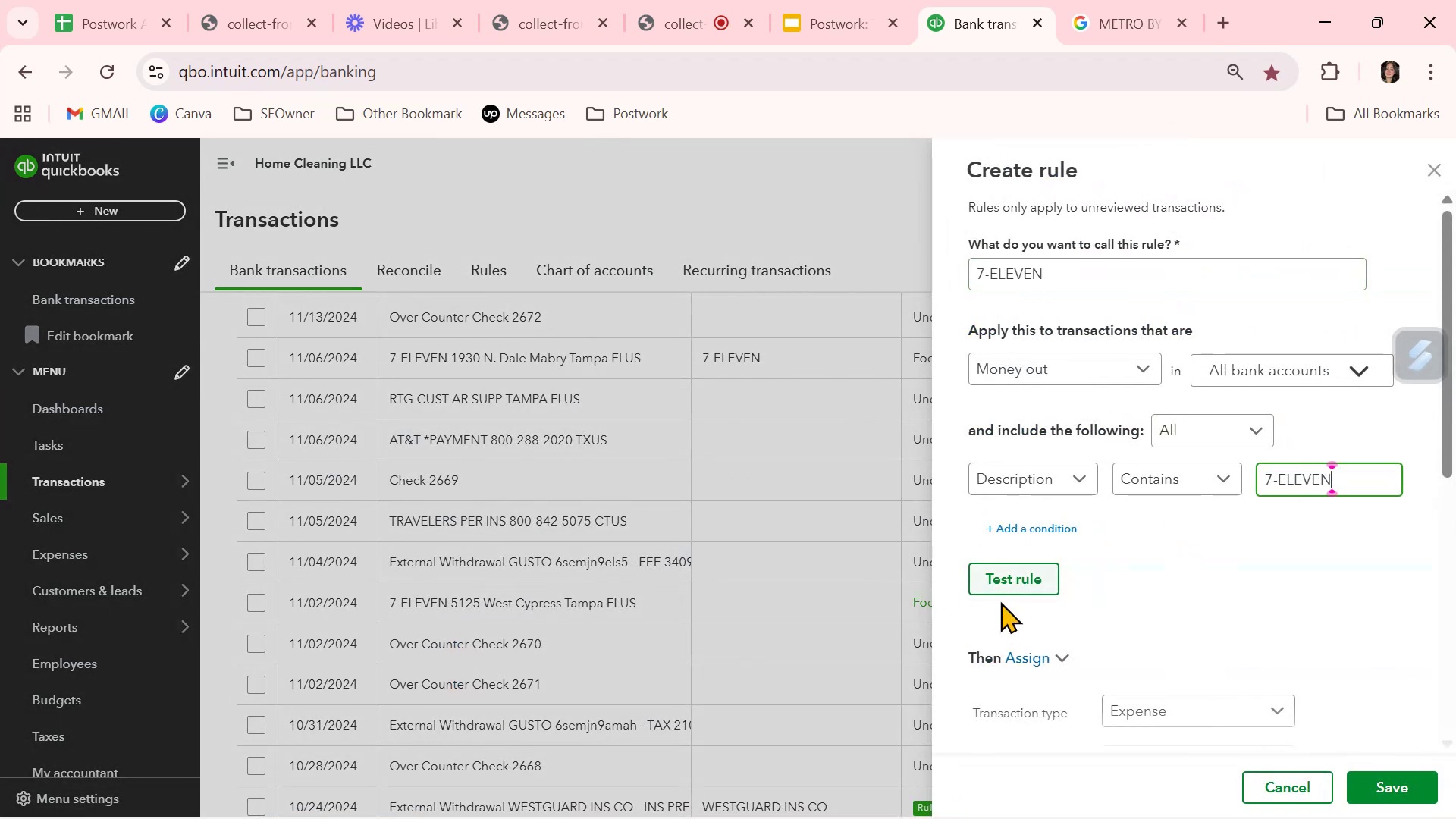 
left_click([1018, 570])
 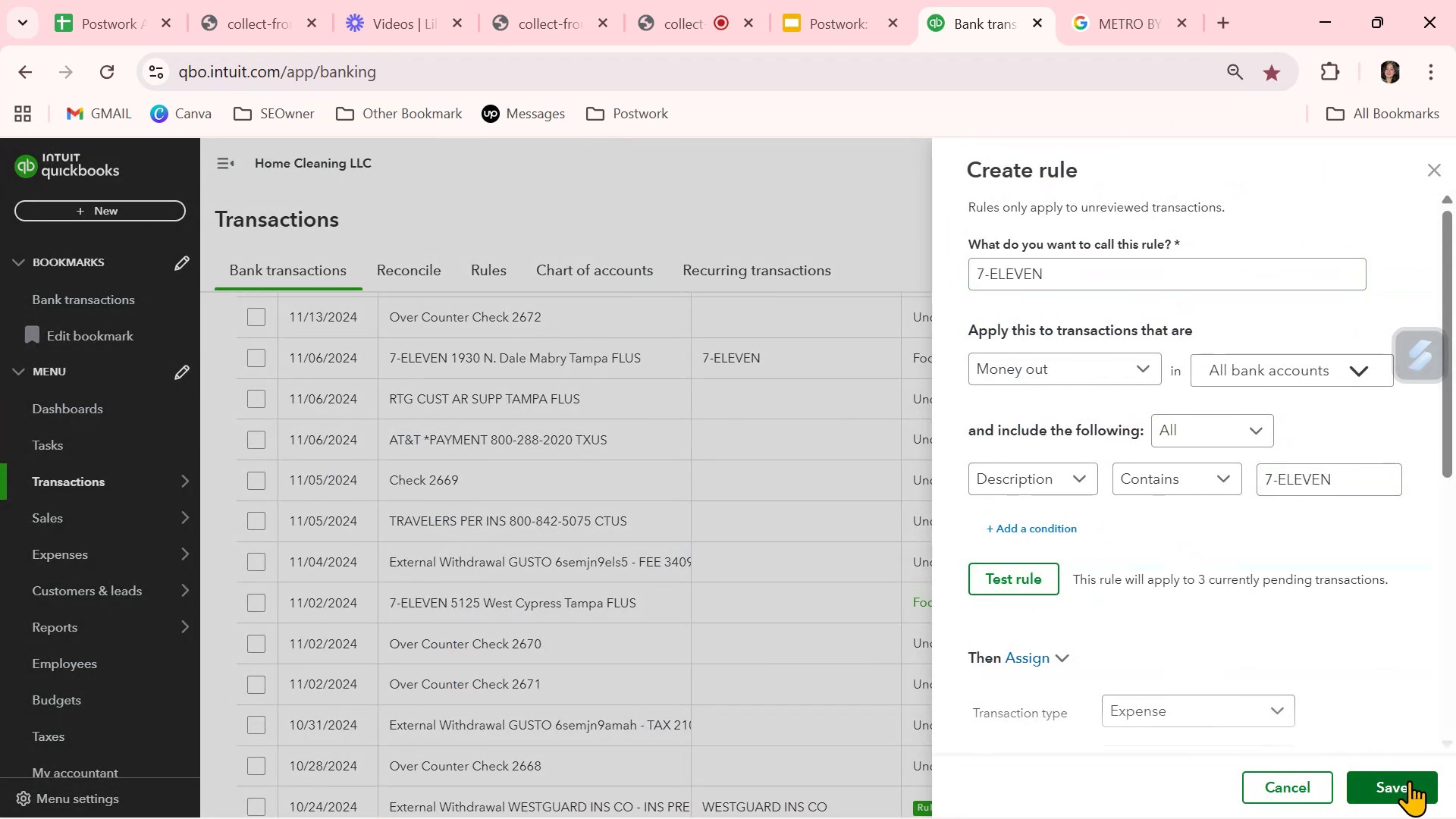 
left_click([1409, 780])
 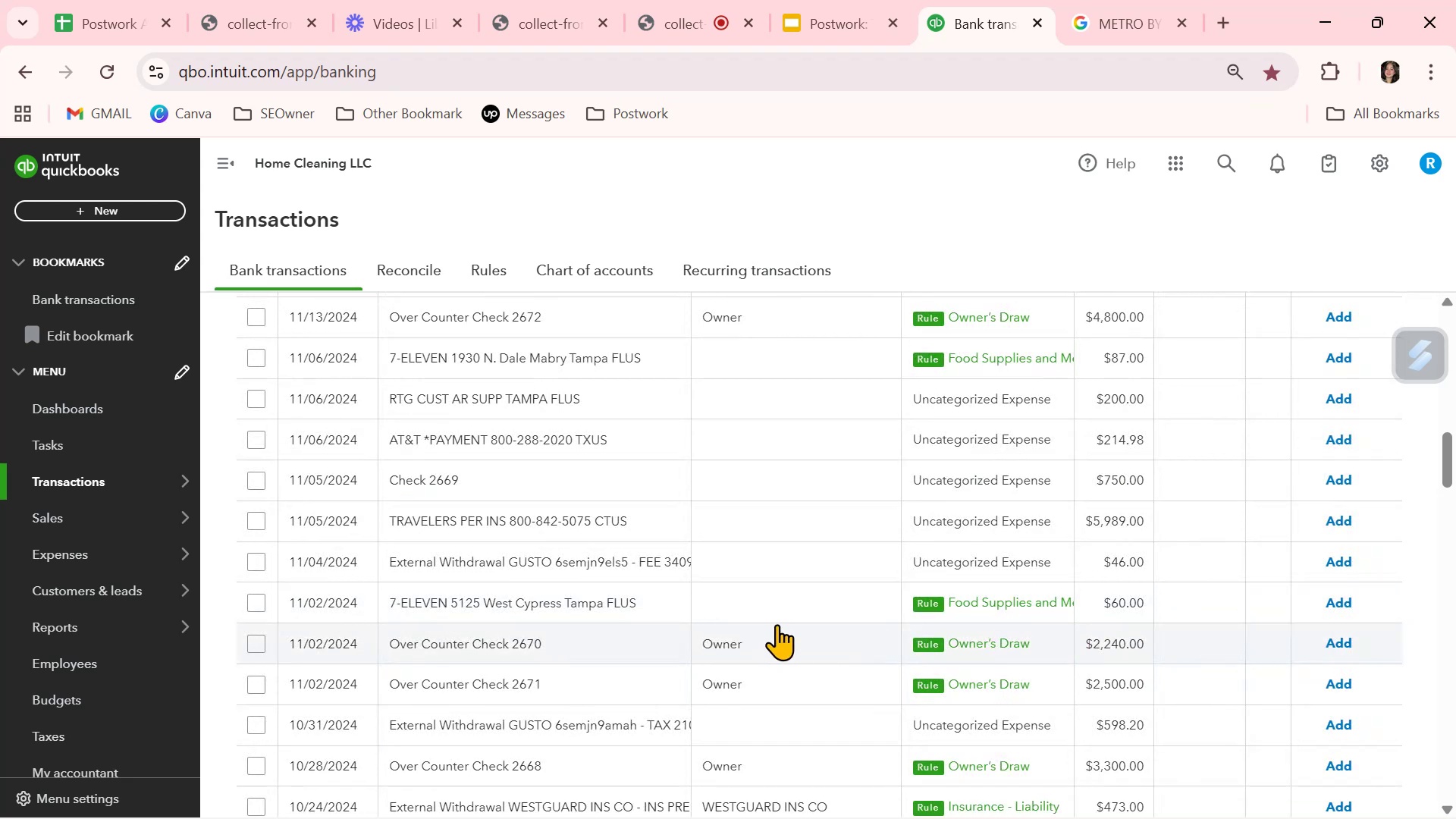 
wait(9.22)
 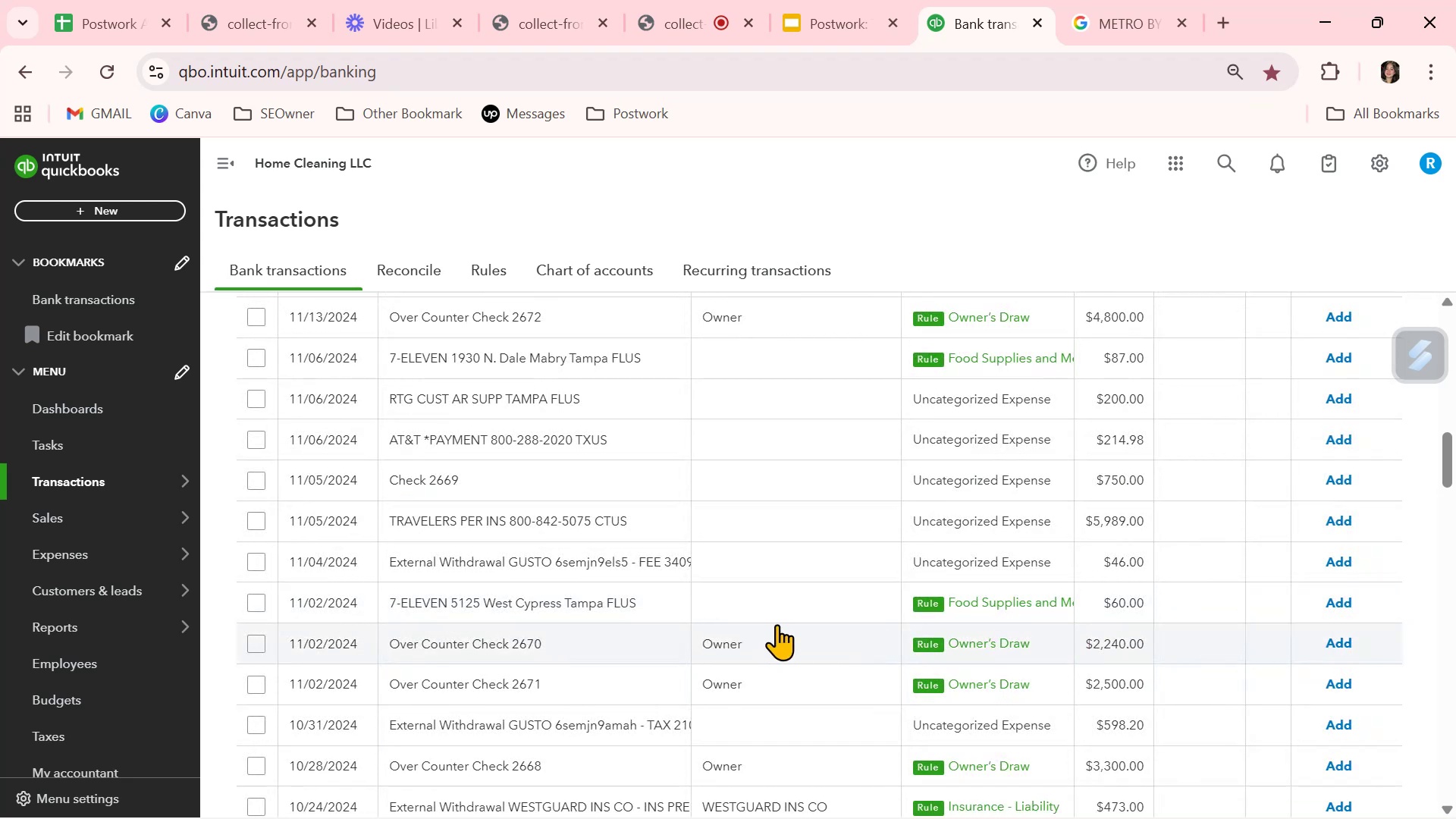 
left_click([103, 75])
 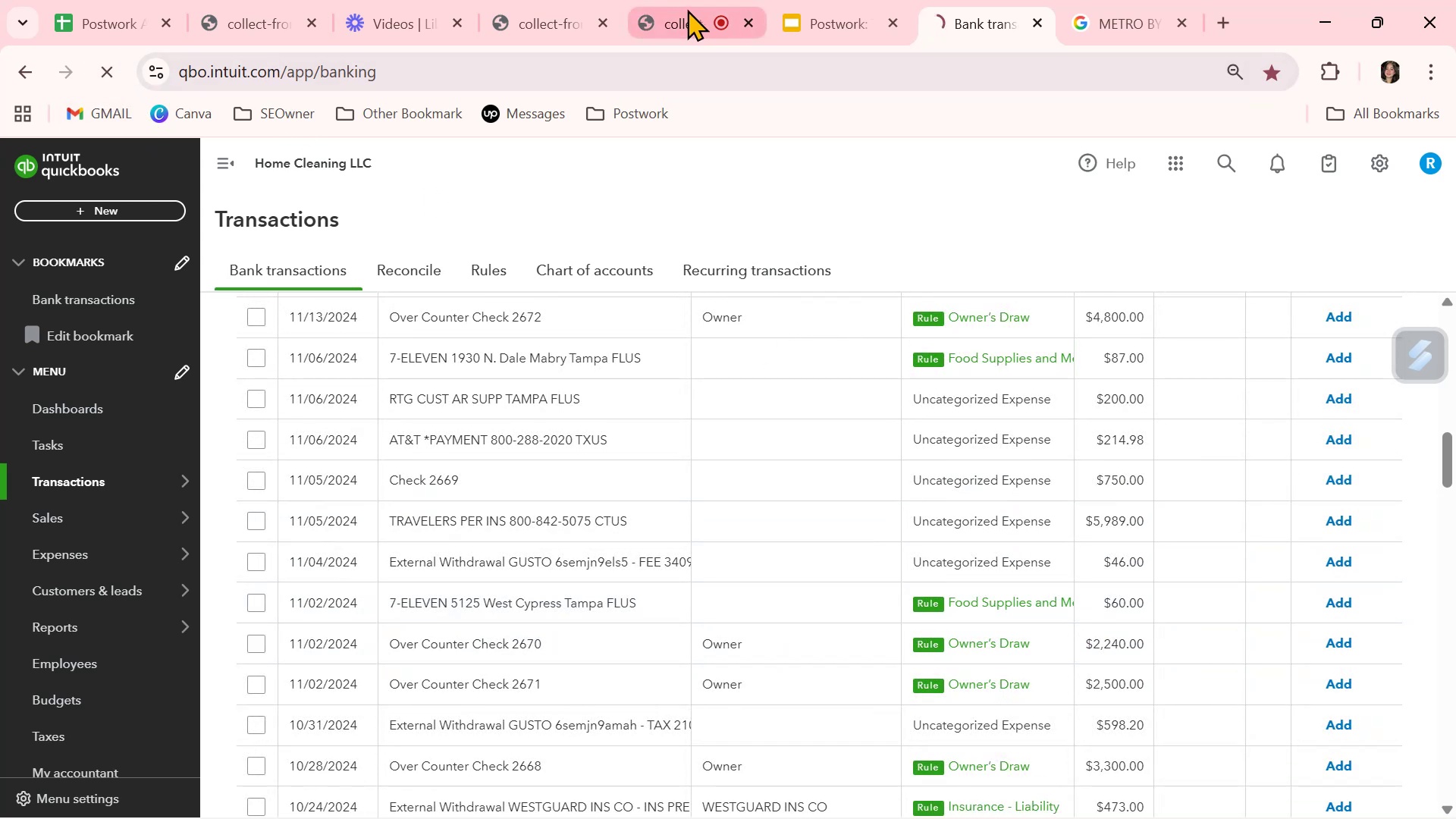 
left_click([688, 20])
 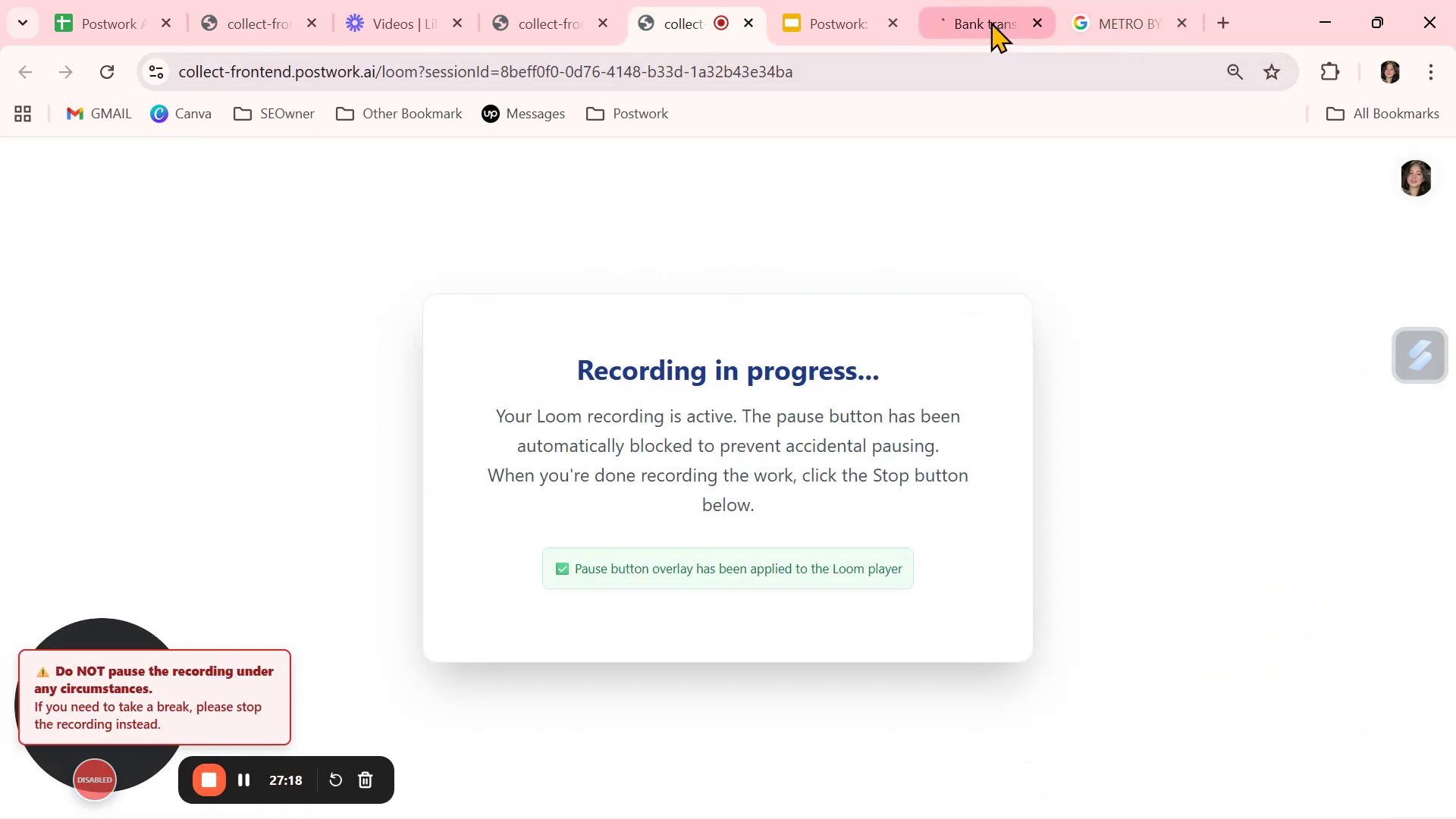 
left_click([988, 21])
 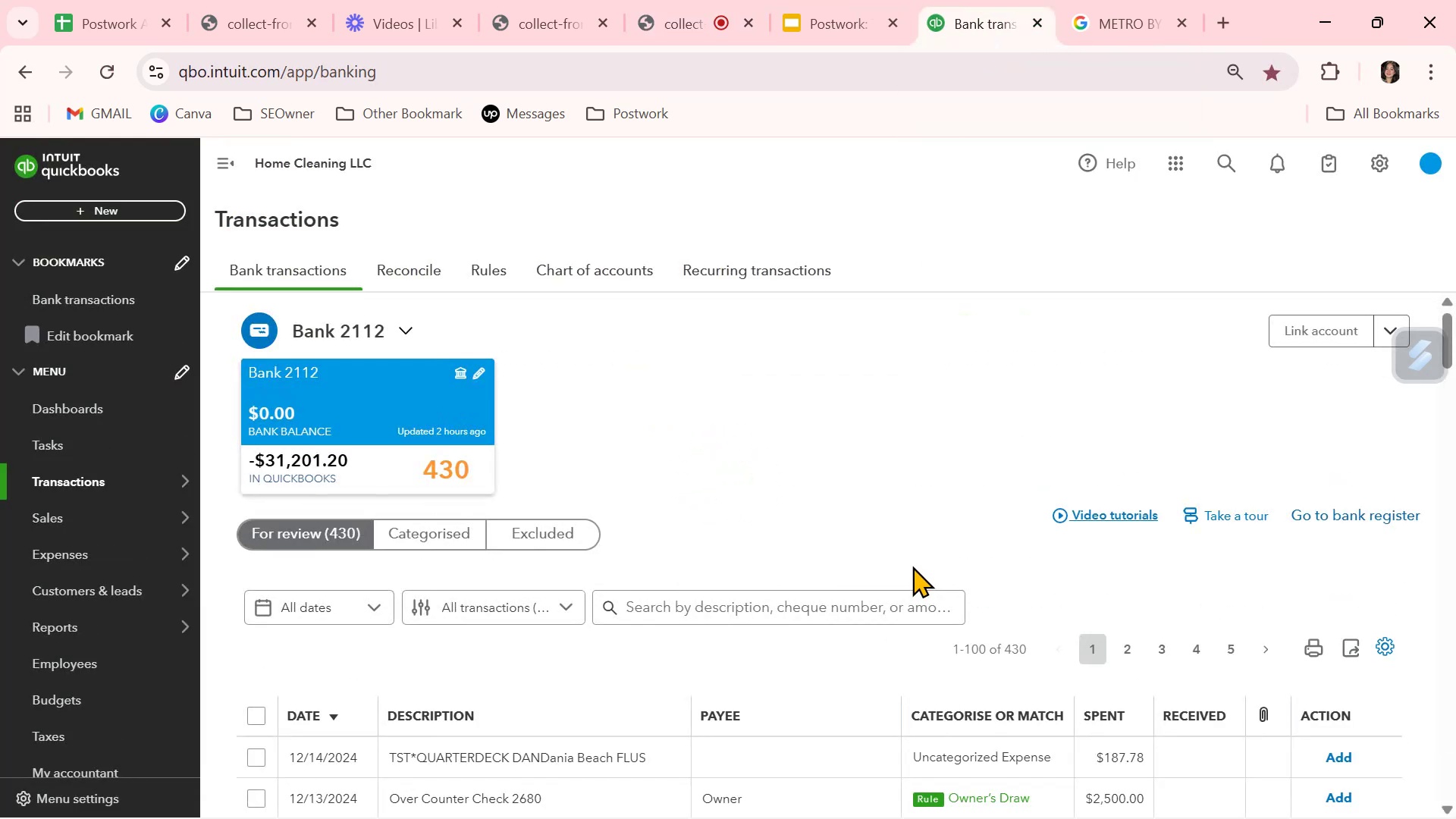 
wait(12.5)
 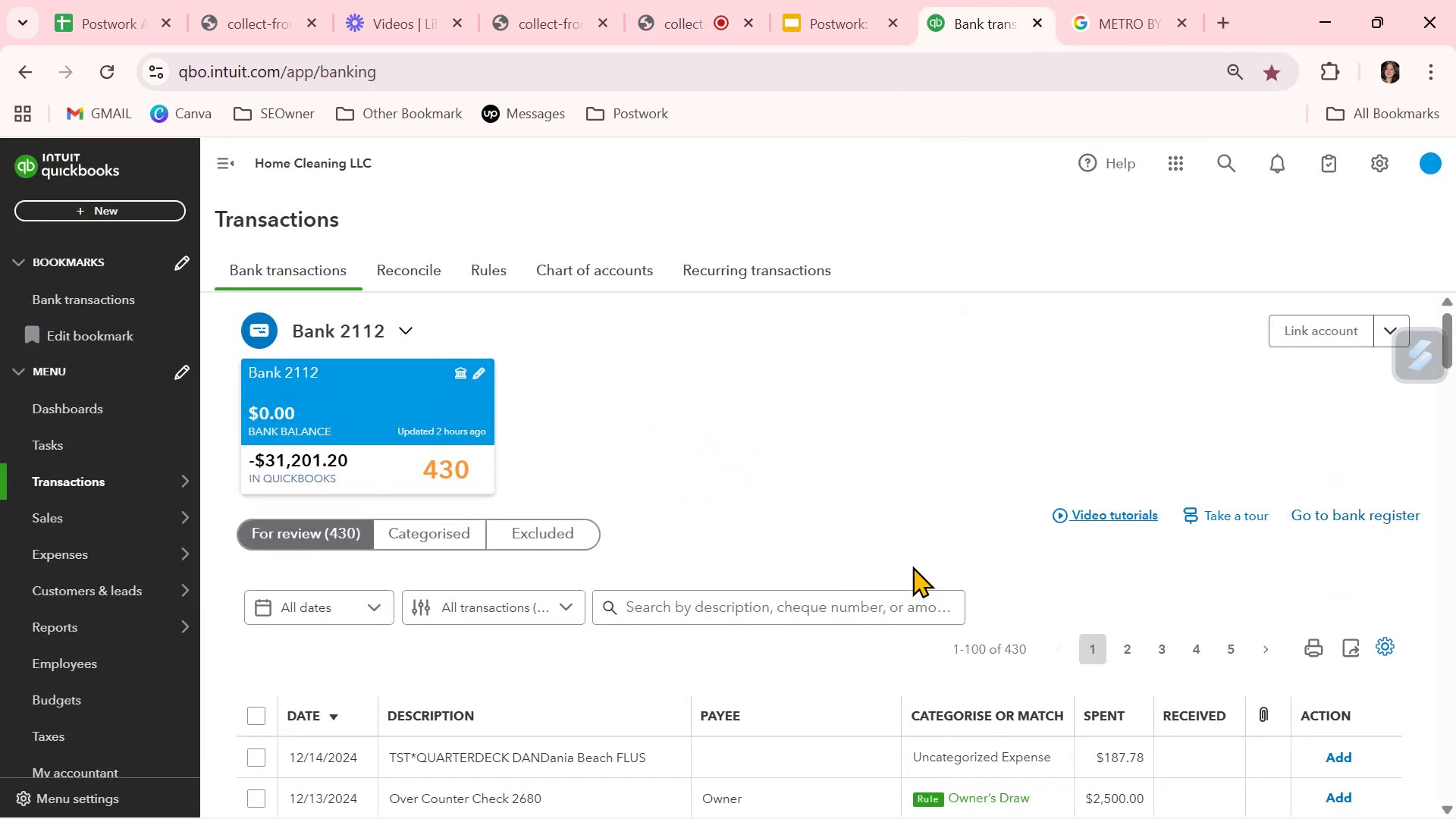 
scroll: coordinate [912, 566], scroll_direction: down, amount: 3.0
 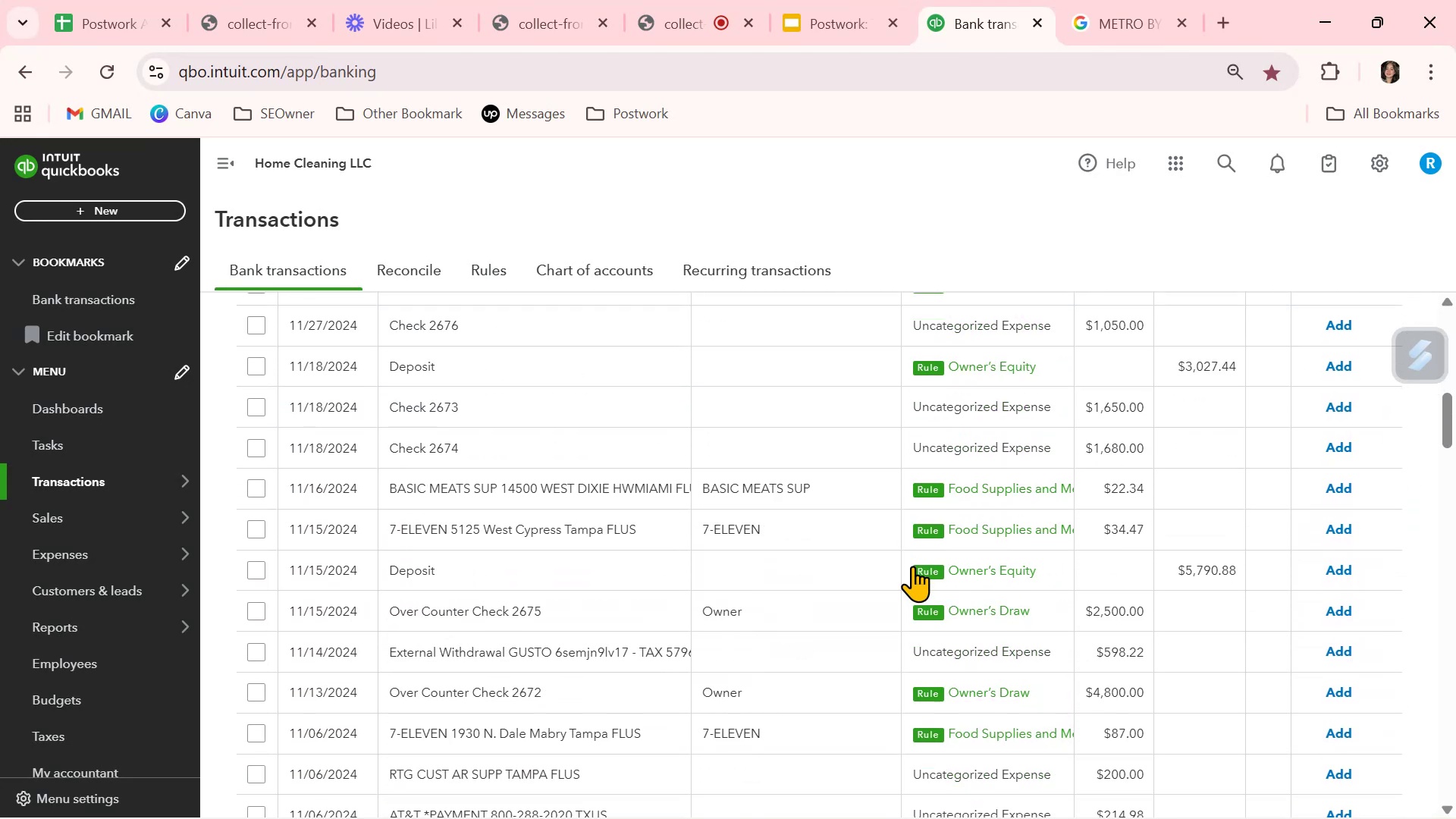 
scroll: coordinate [912, 566], scroll_direction: up, amount: 1.0
 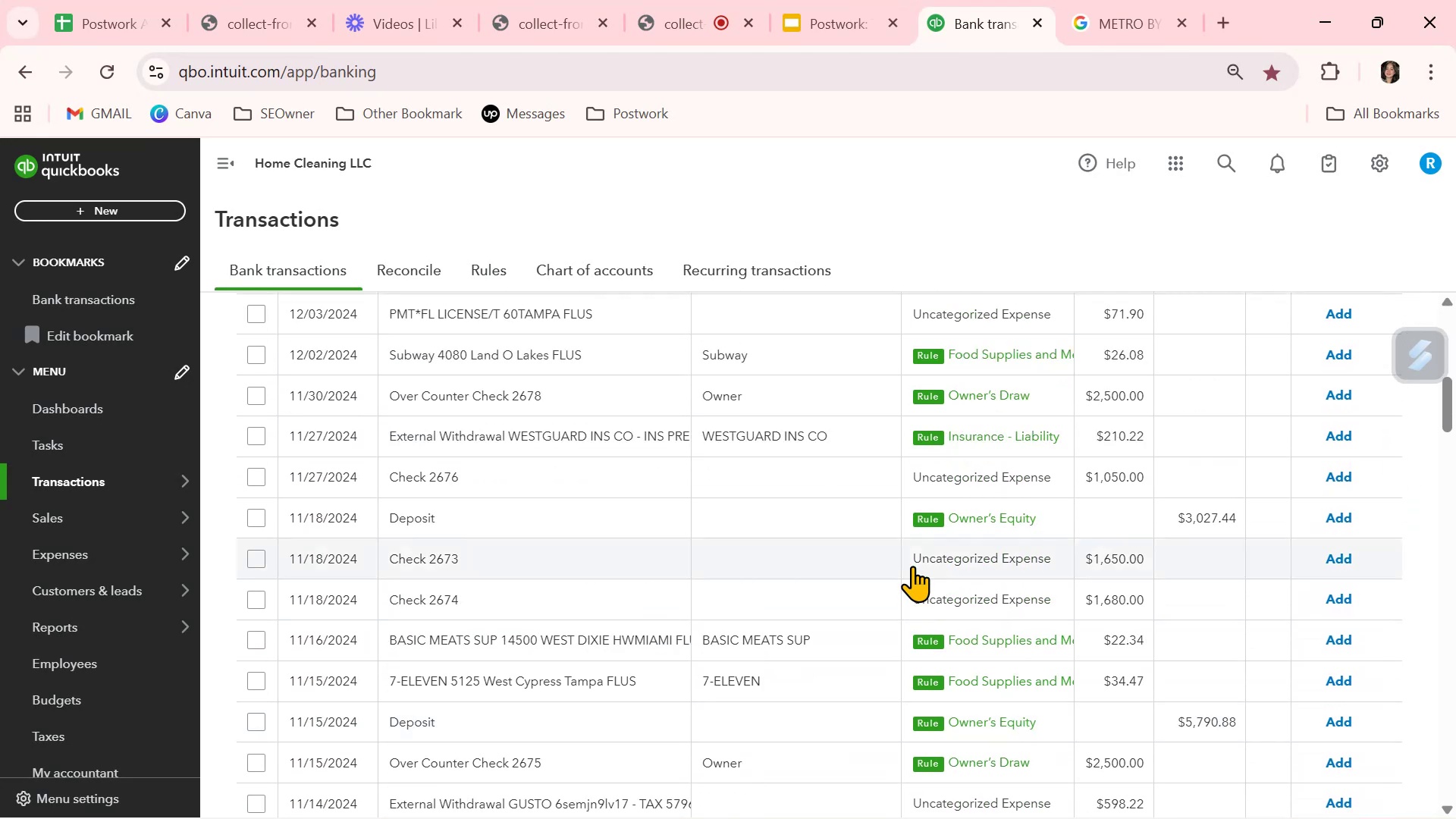 
scroll: coordinate [912, 566], scroll_direction: down, amount: 3.0
 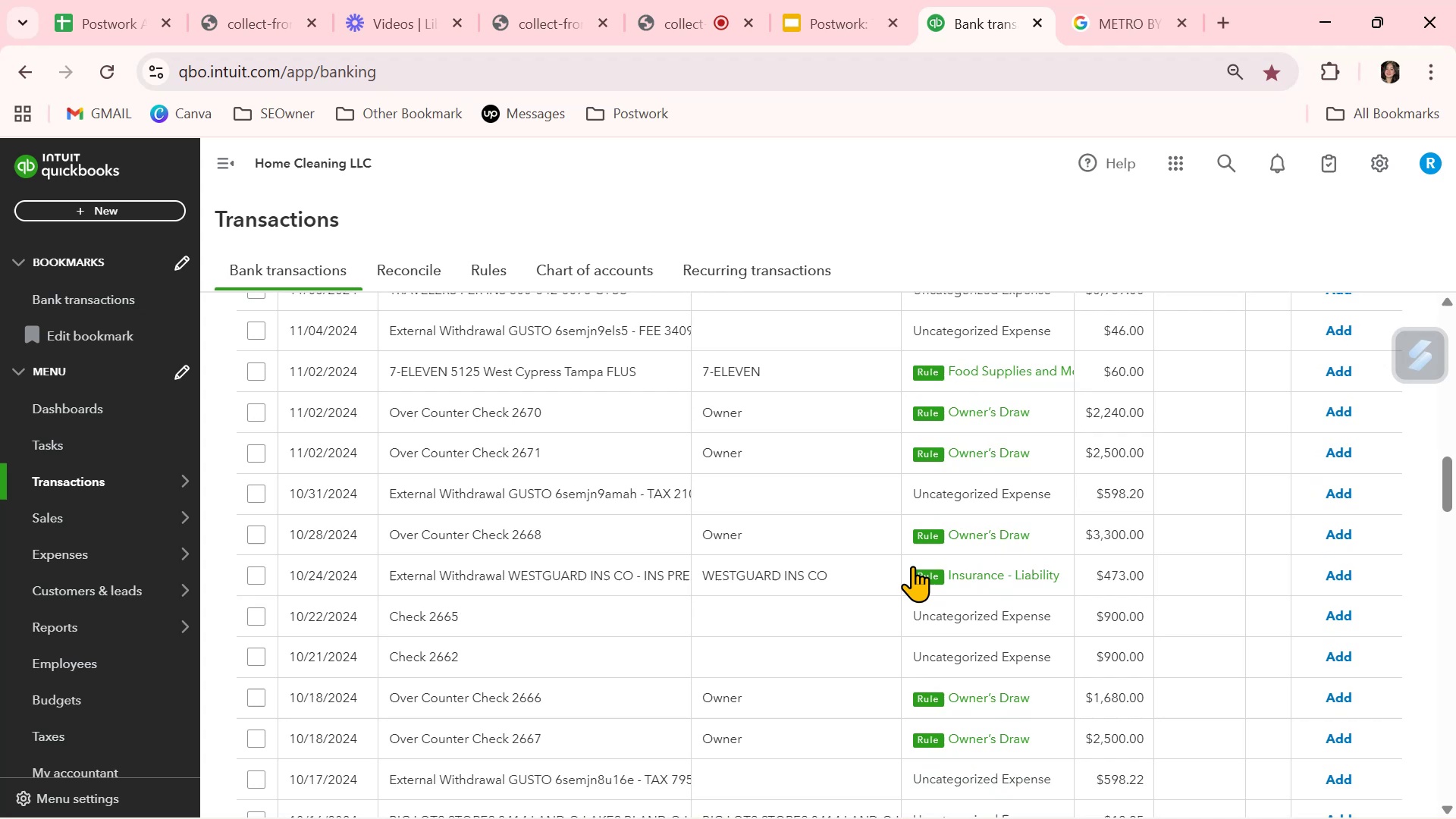 
scroll: coordinate [912, 566], scroll_direction: up, amount: 2.0
 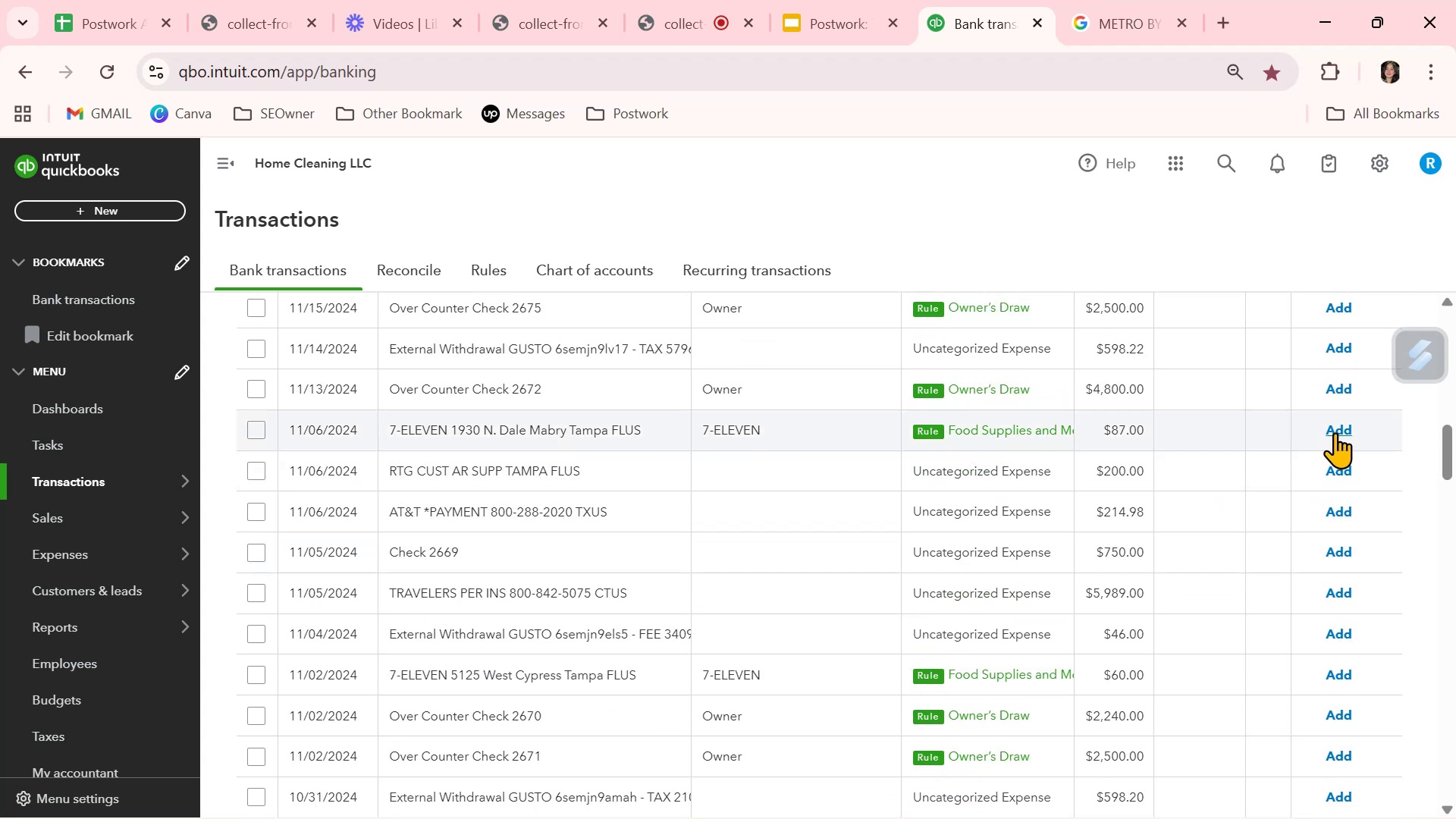 
left_click([1335, 432])
 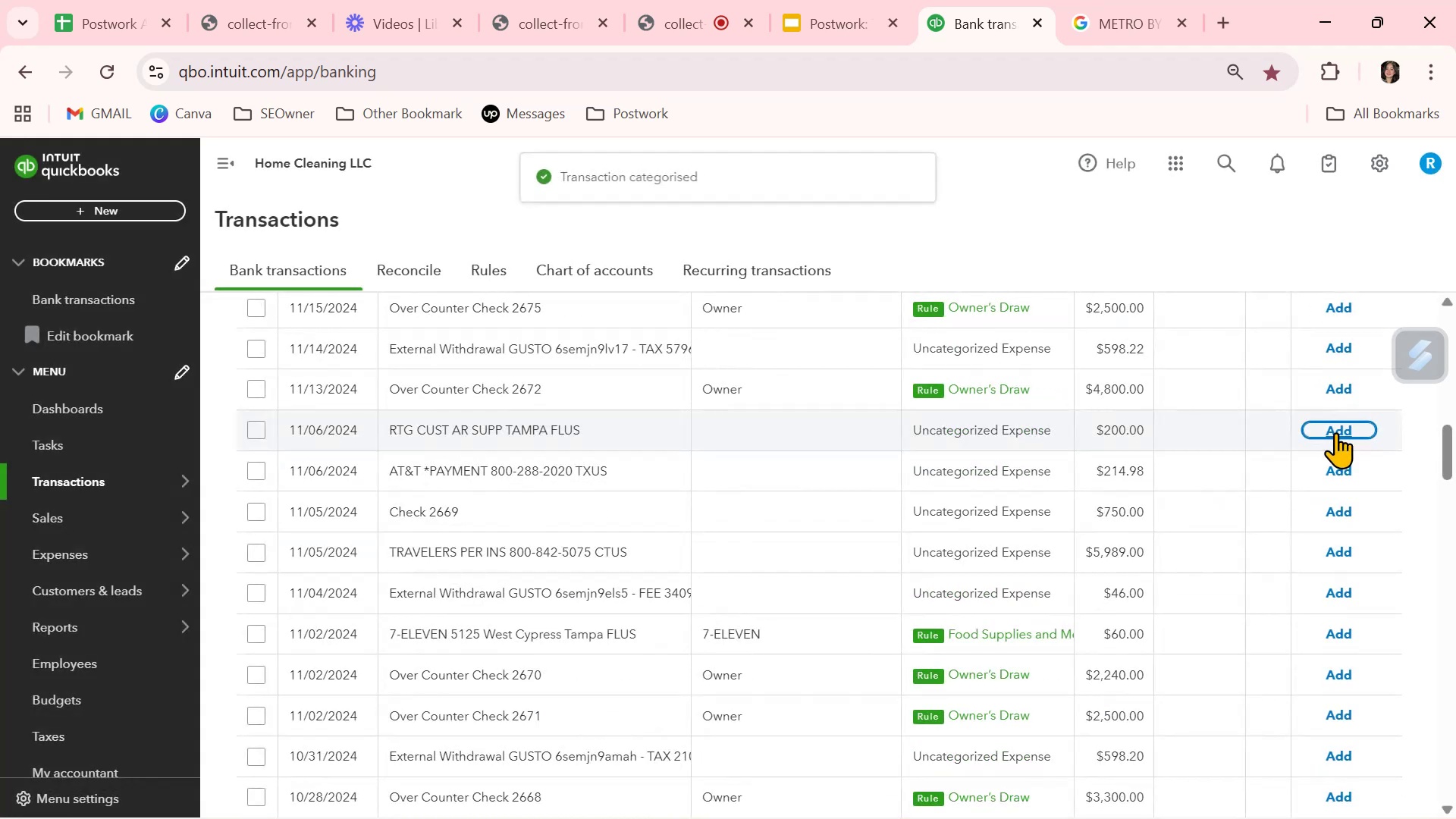 
left_click([1350, 638])
 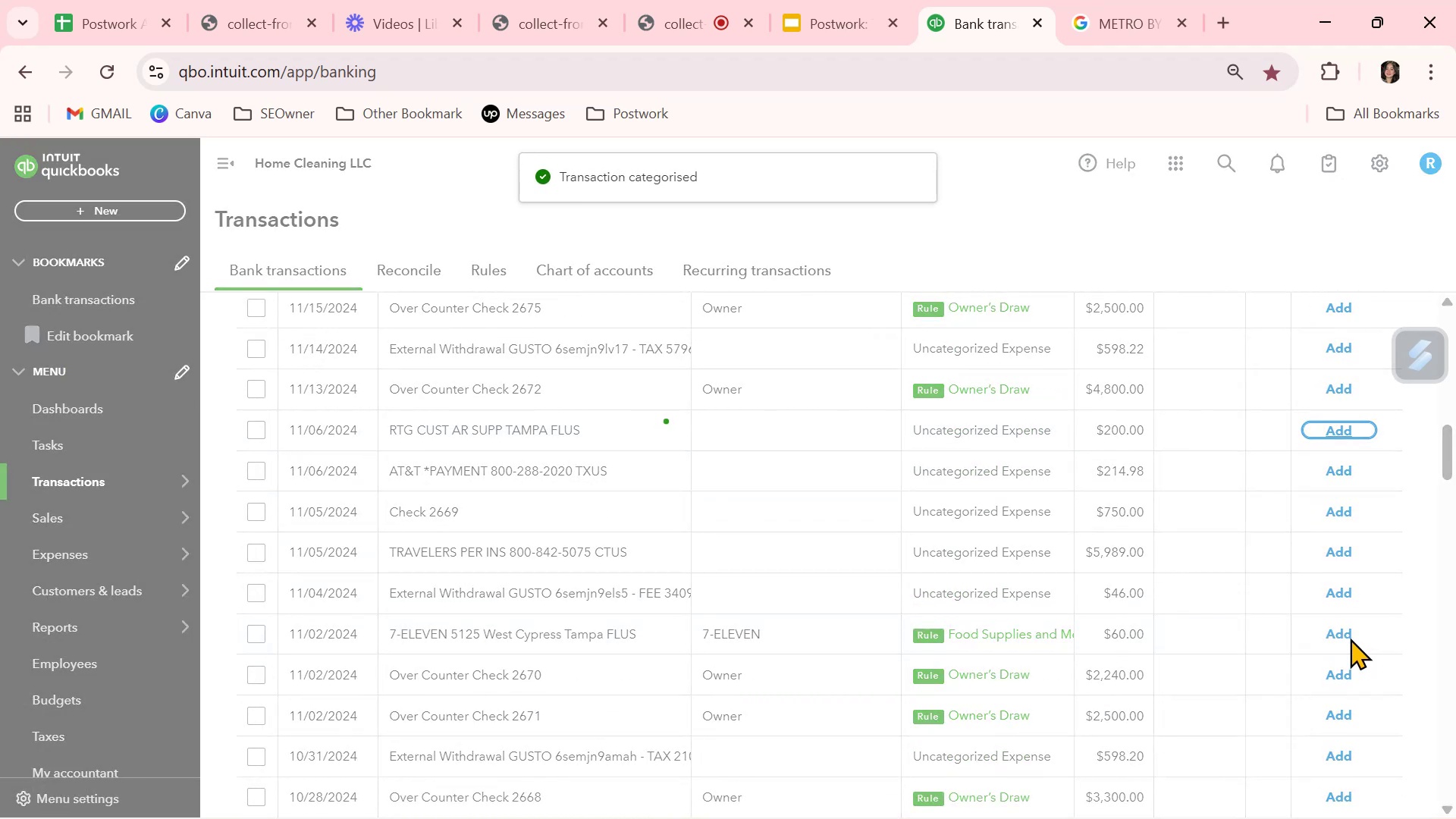 
scroll: coordinate [1350, 638], scroll_direction: down, amount: 3.0
 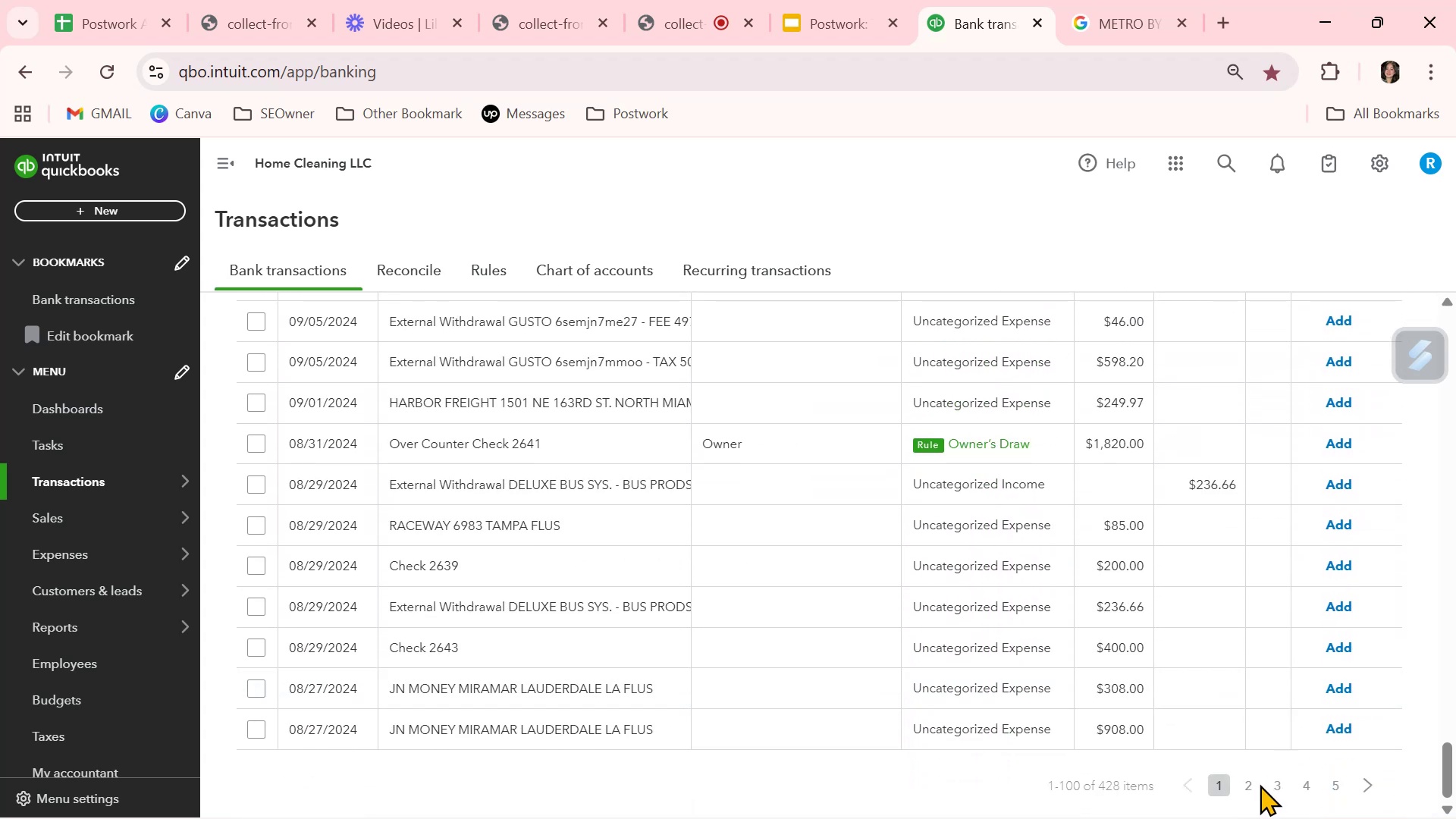 
left_click([1253, 786])
 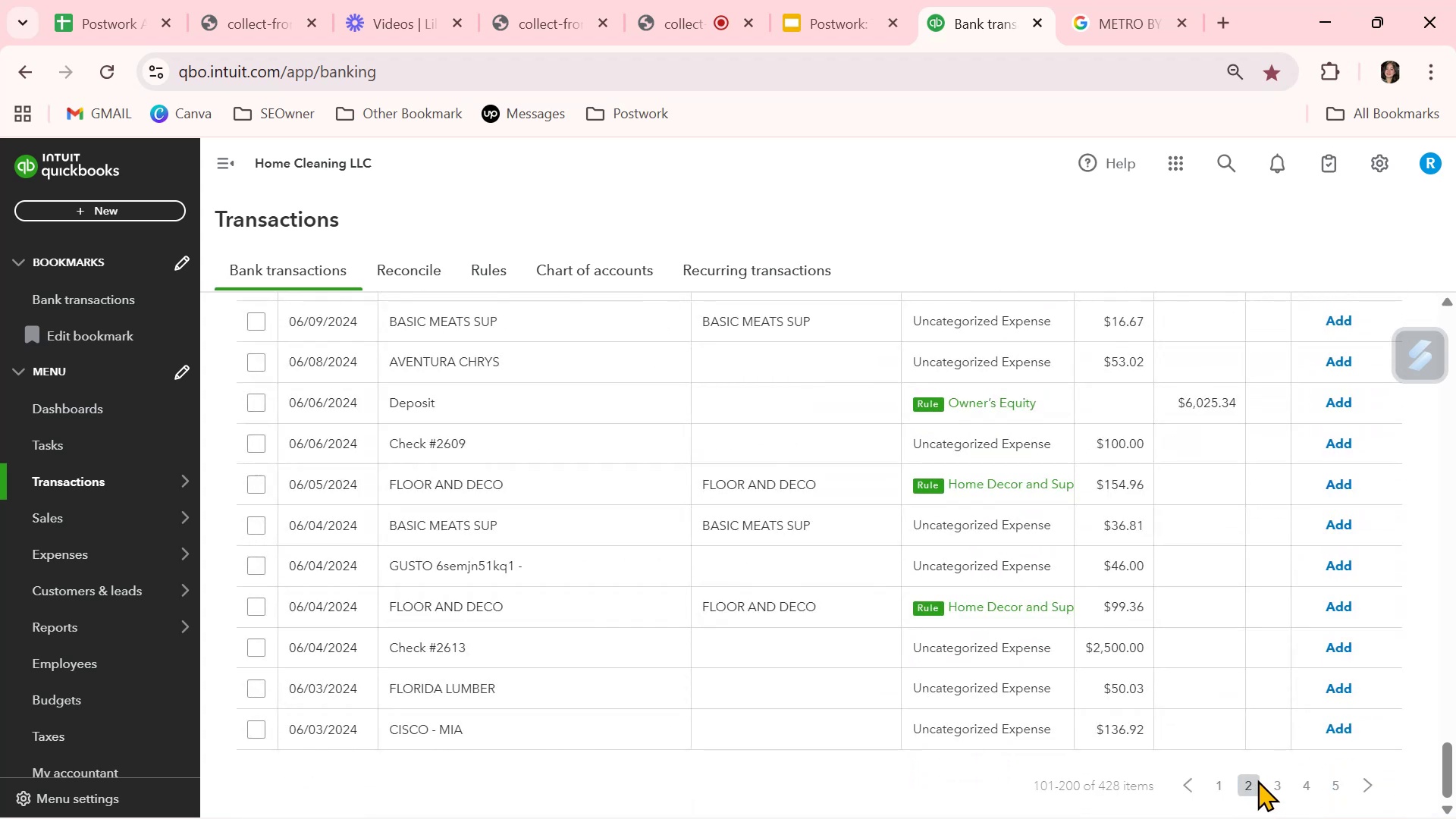 
left_click([1354, 607])
 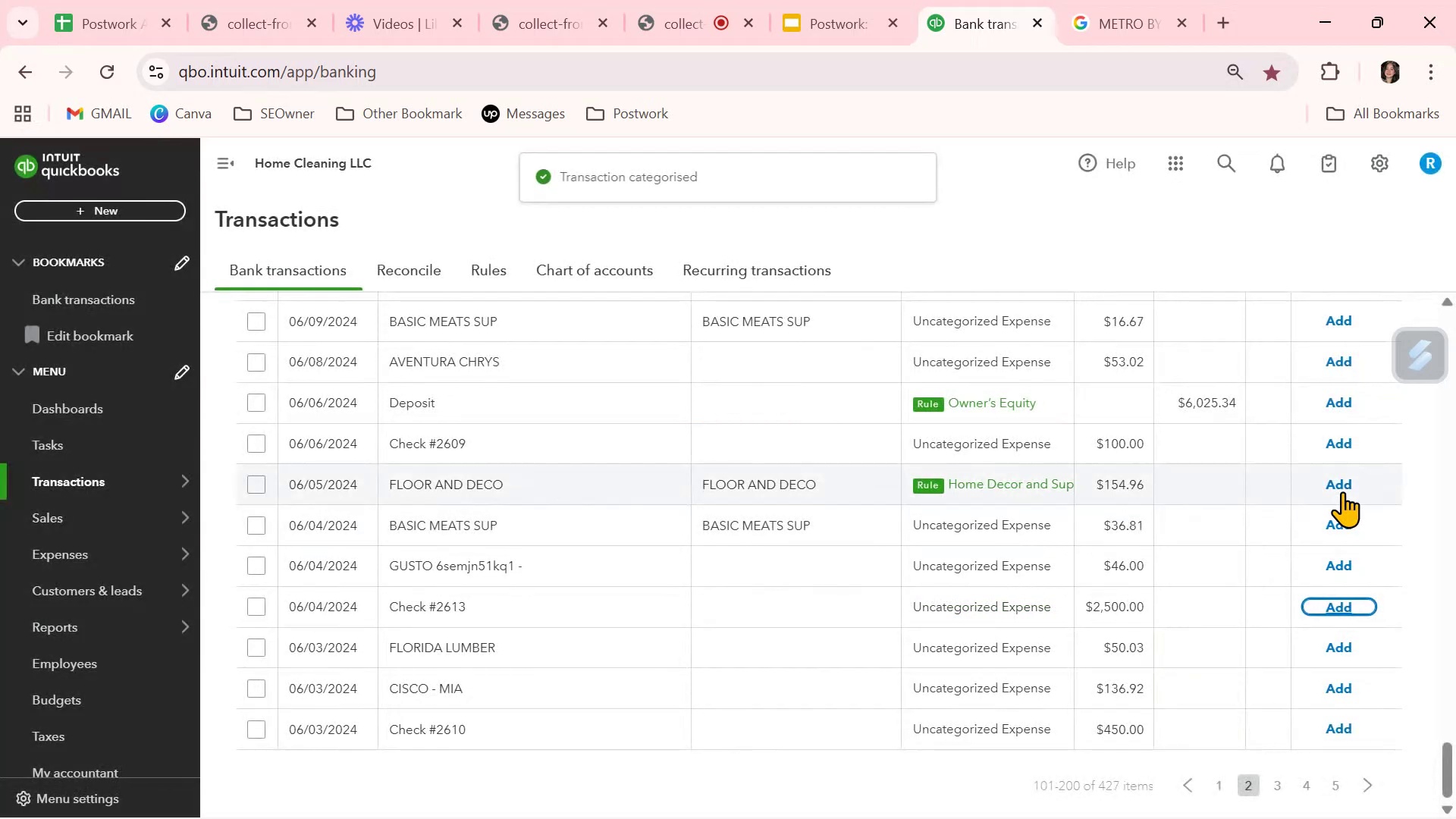 
left_click([1346, 481])
 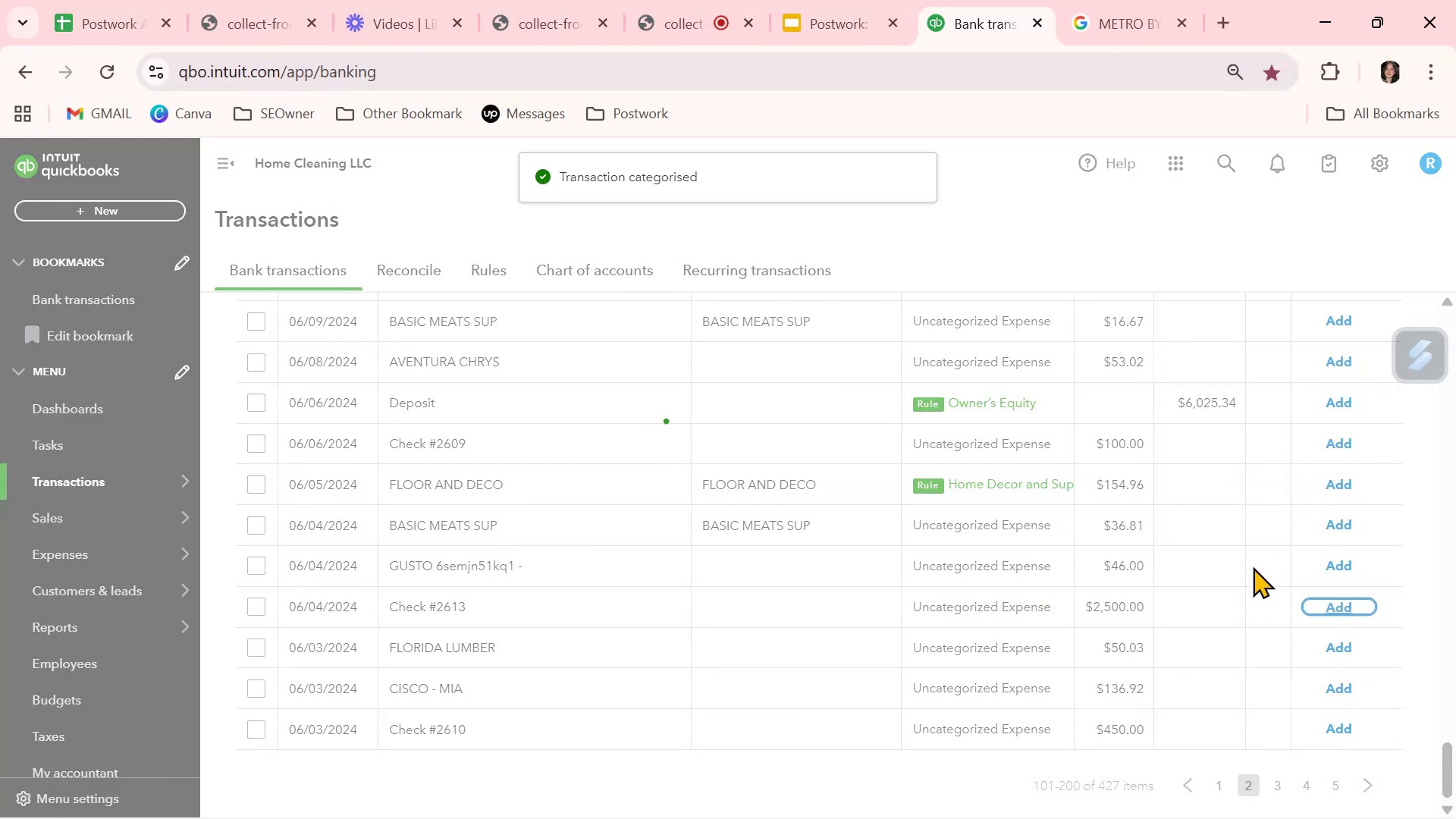 
scroll: coordinate [1253, 566], scroll_direction: up, amount: 1.0
 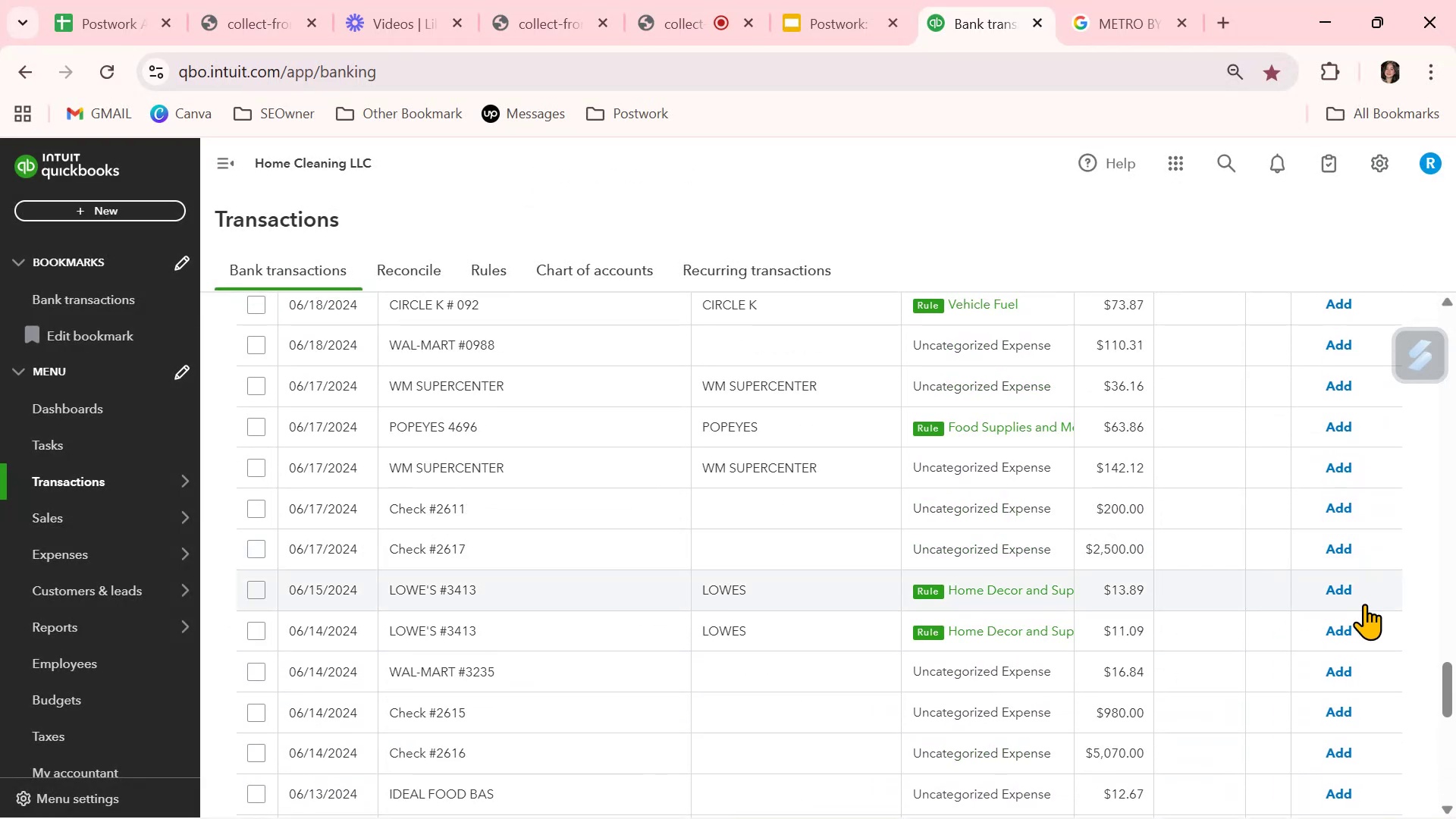 
left_click([1351, 589])
 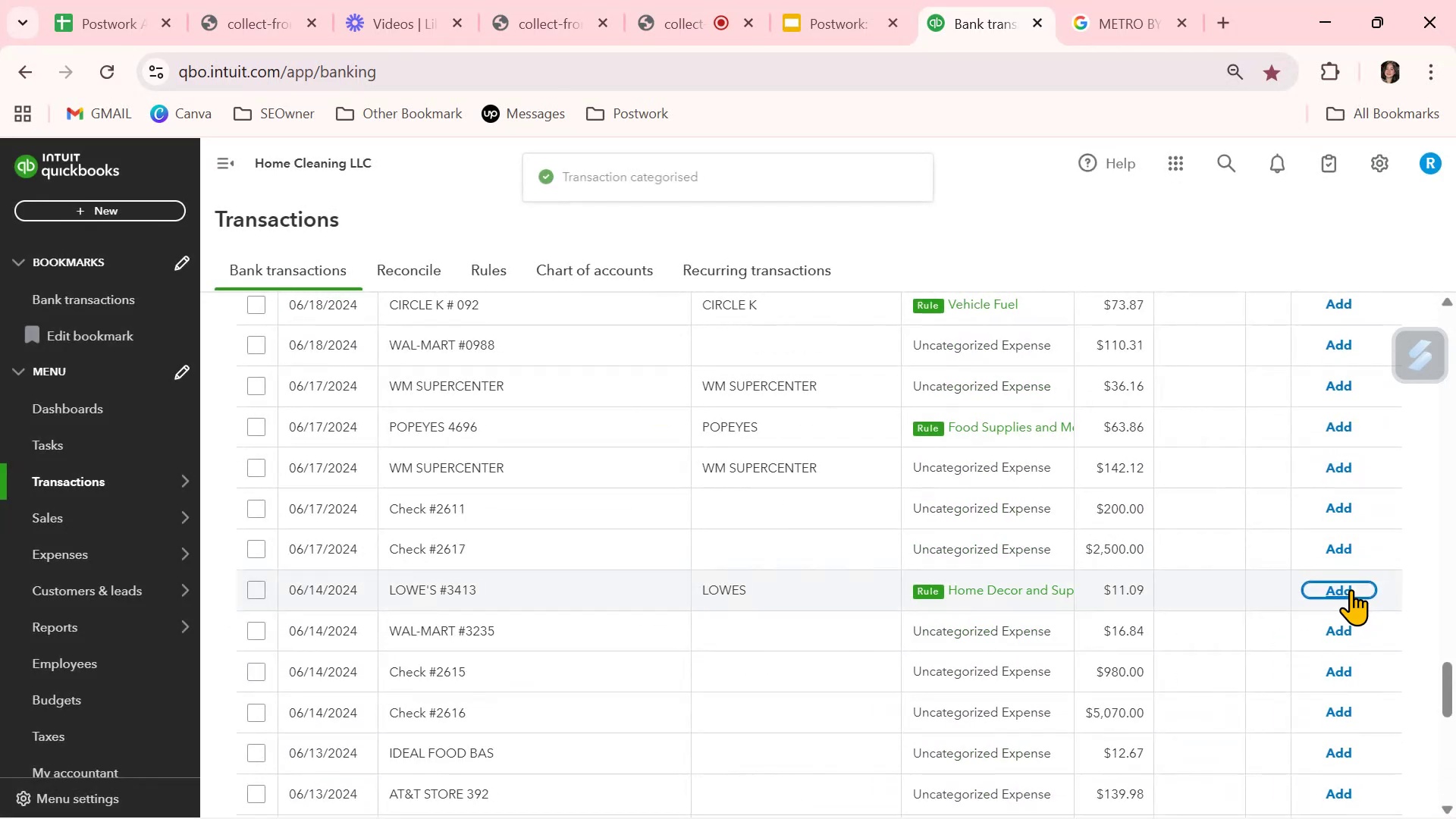 
left_click([1351, 589])
 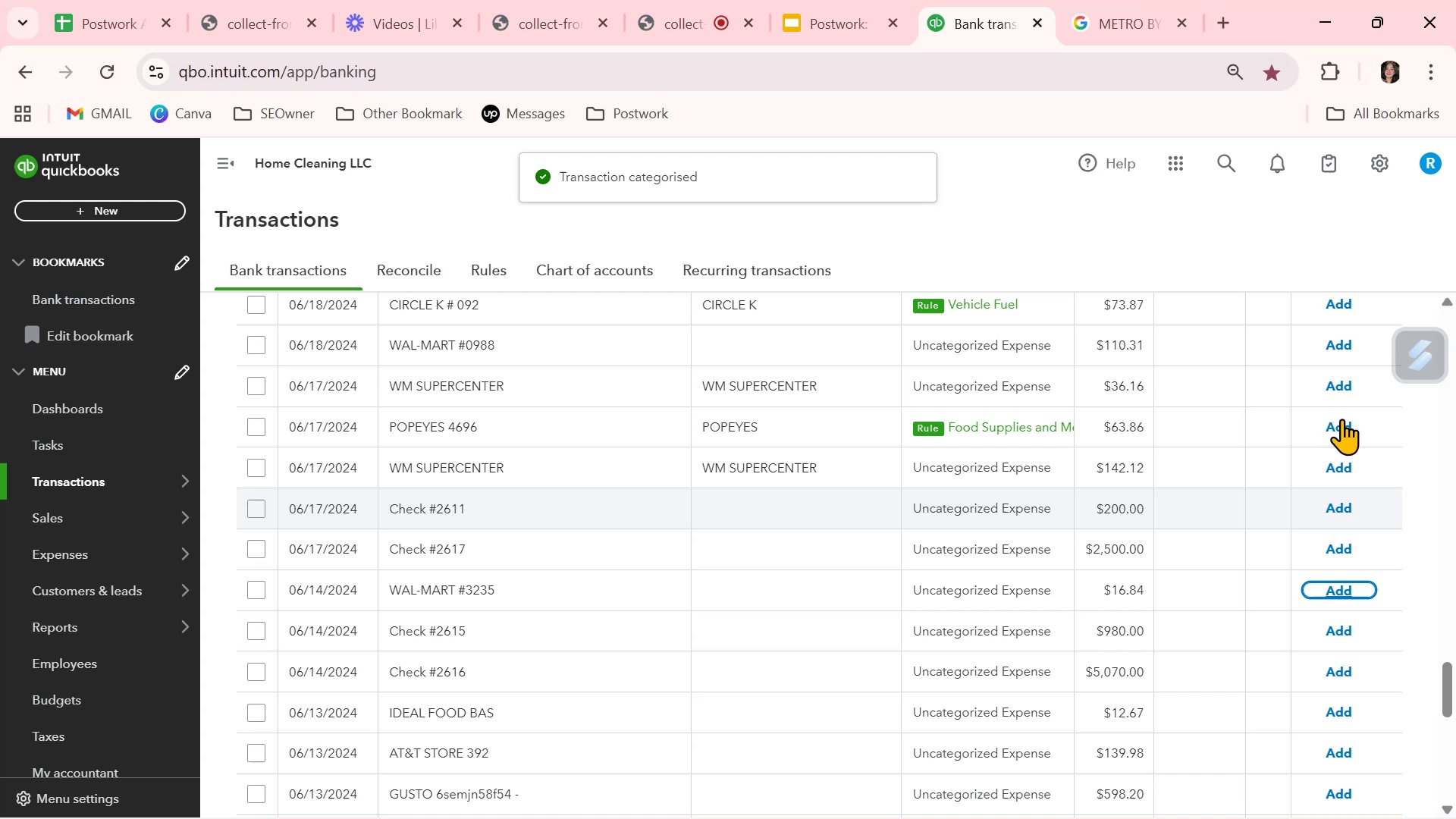 
left_click([1342, 426])
 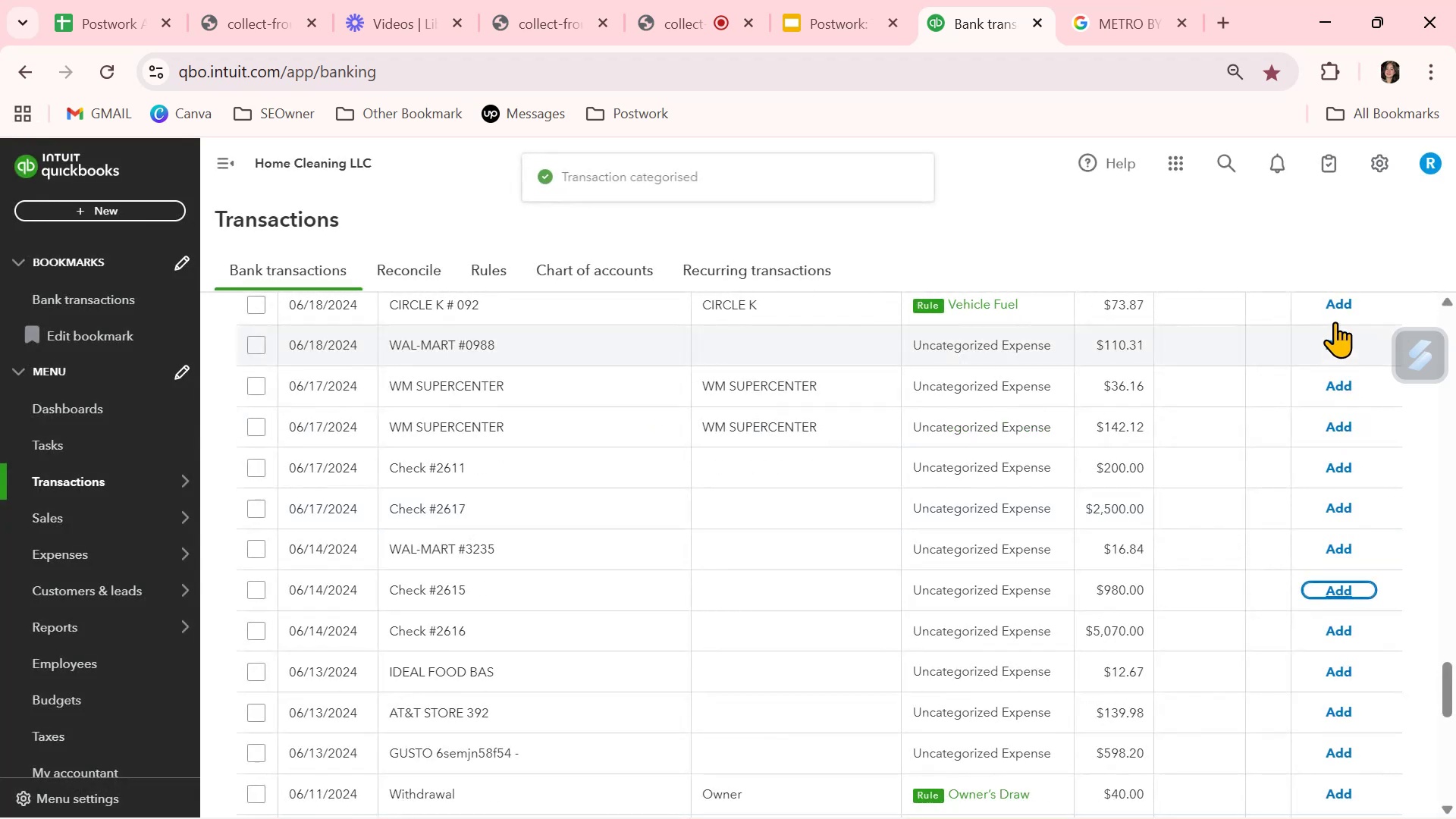 
left_click([1345, 306])
 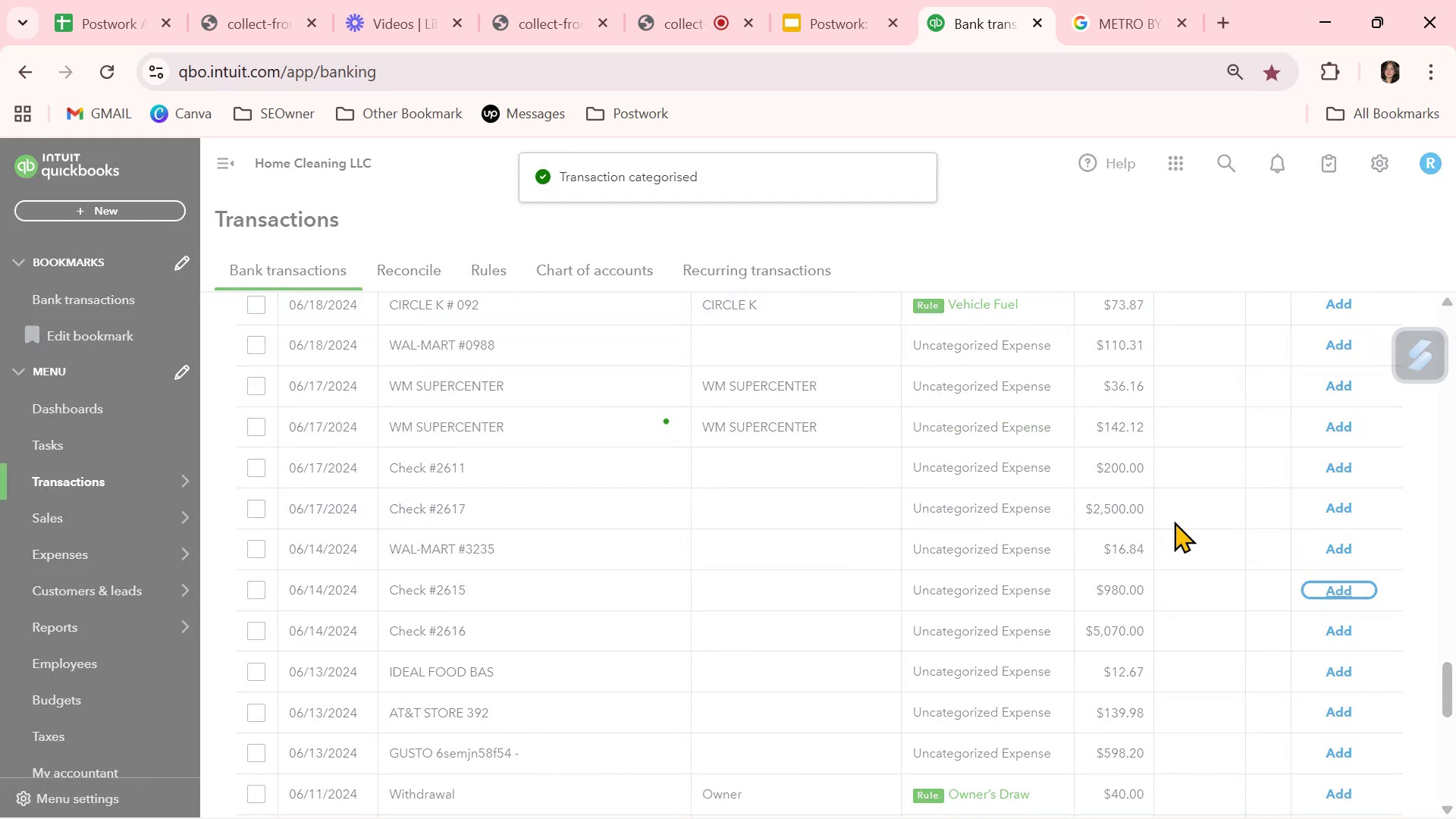 
scroll: coordinate [1174, 521], scroll_direction: up, amount: 2.0
 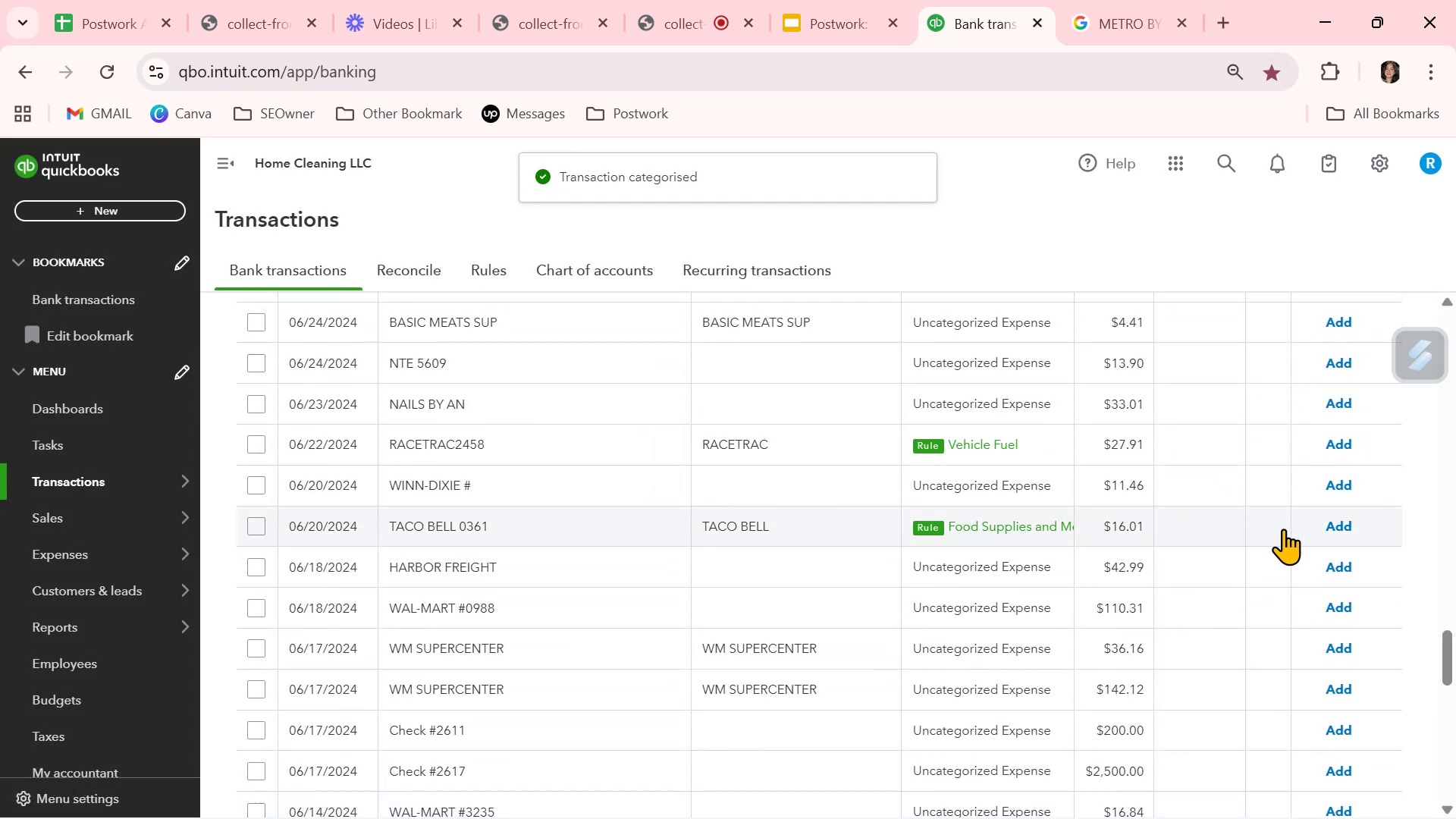 
left_click([1335, 525])
 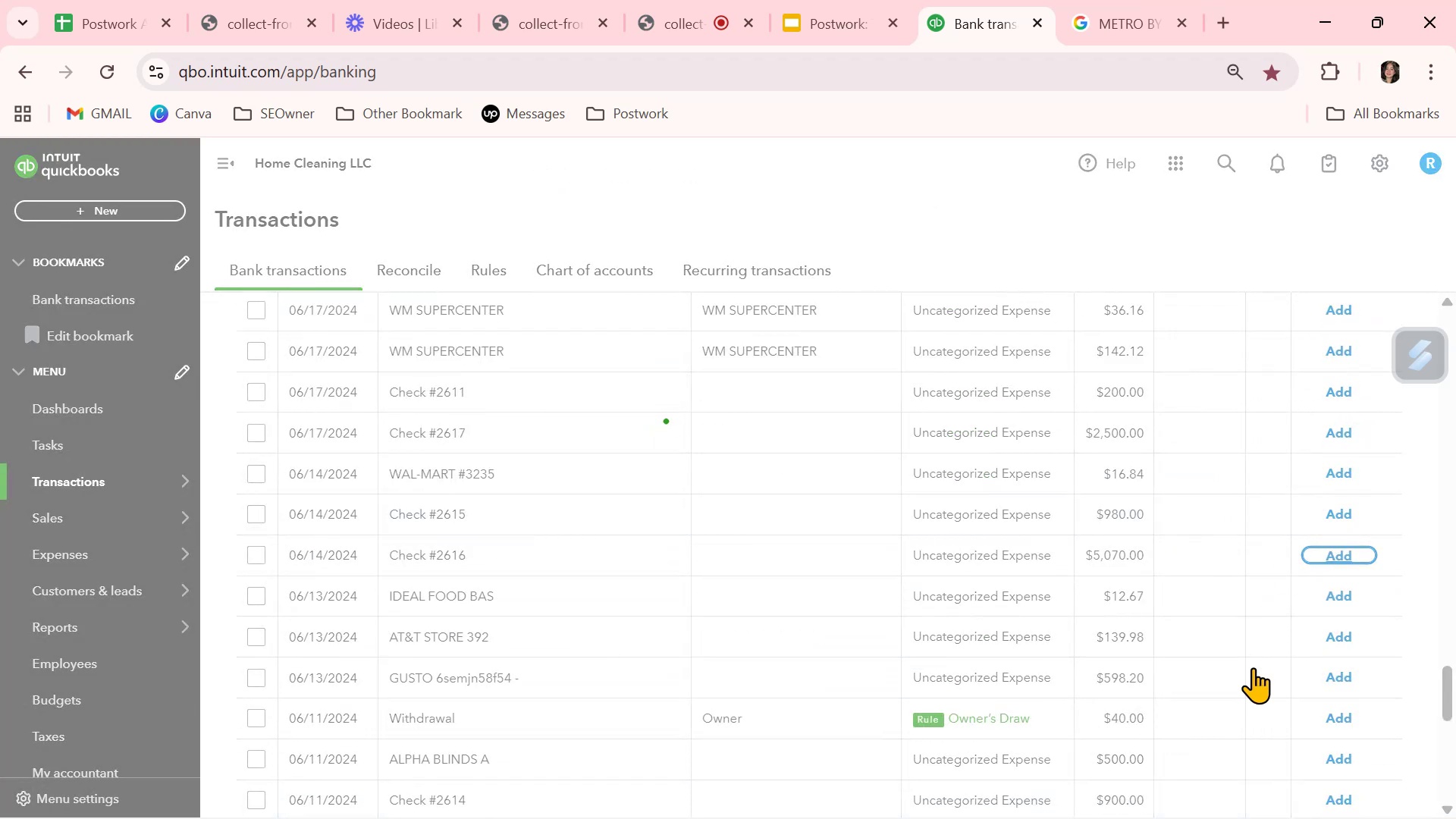 
scroll: coordinate [1238, 687], scroll_direction: up, amount: 2.0
 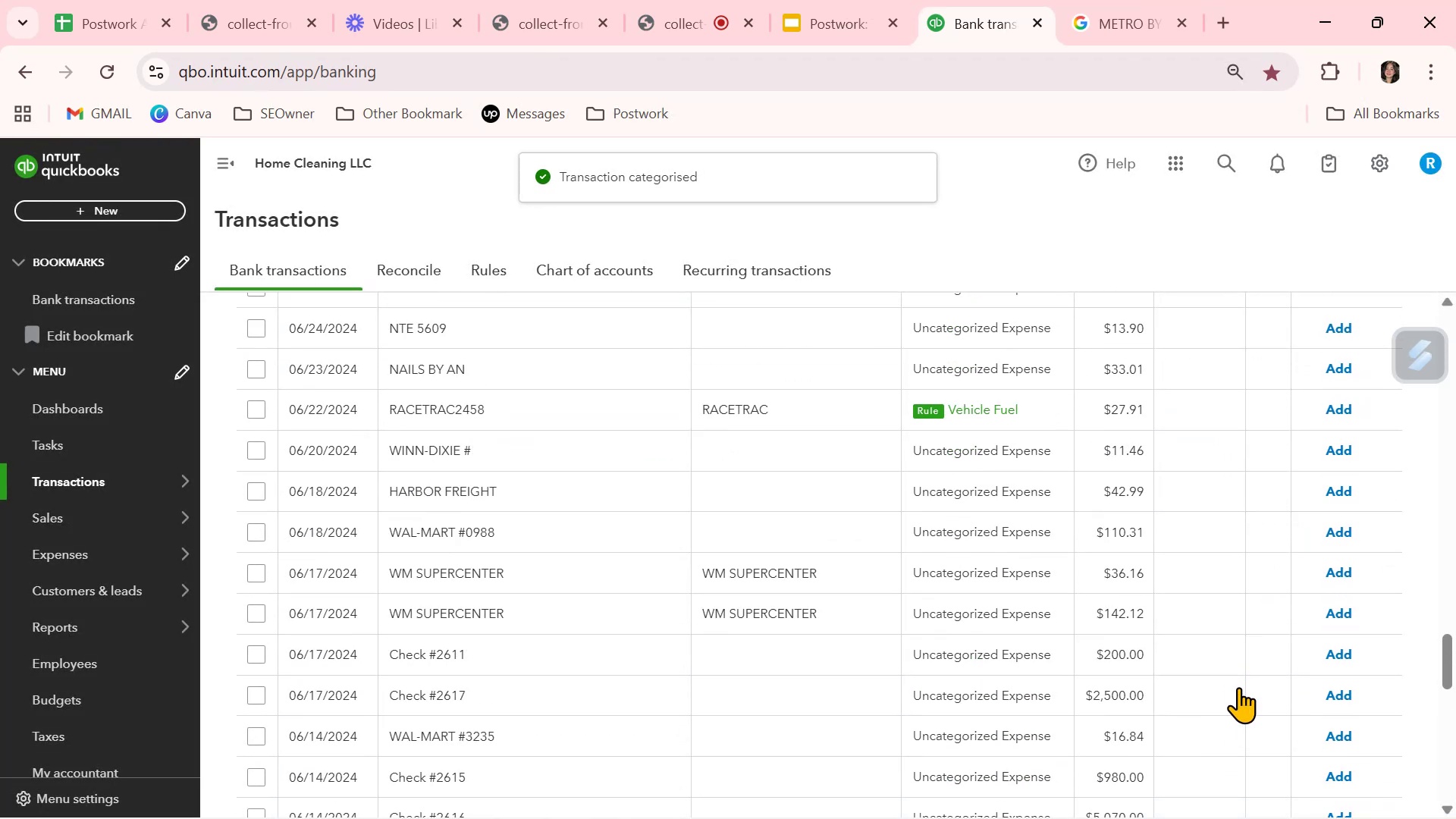 
scroll: coordinate [1238, 687], scroll_direction: down, amount: 3.0
 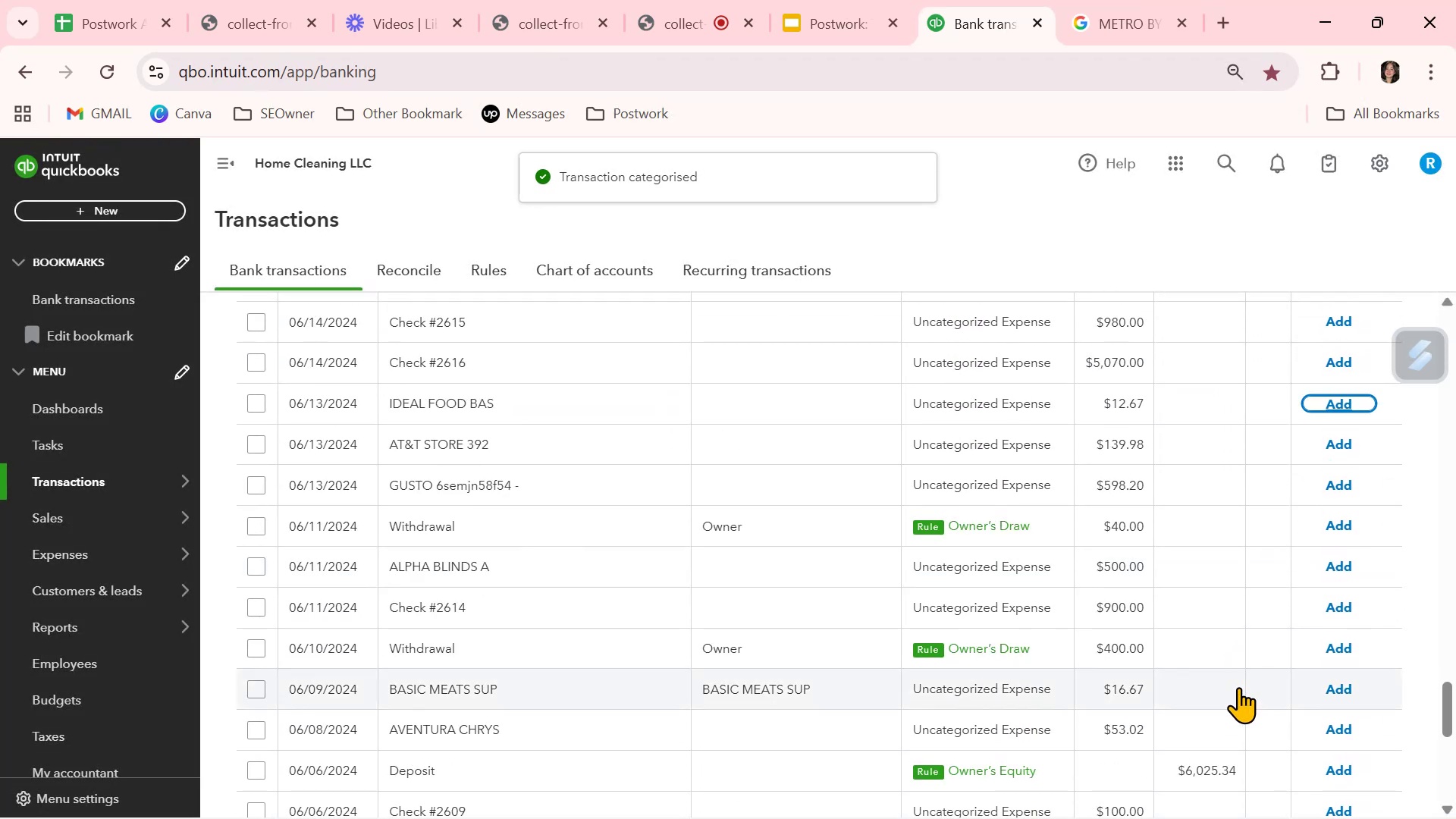 
scroll: coordinate [1238, 687], scroll_direction: up, amount: 3.0
 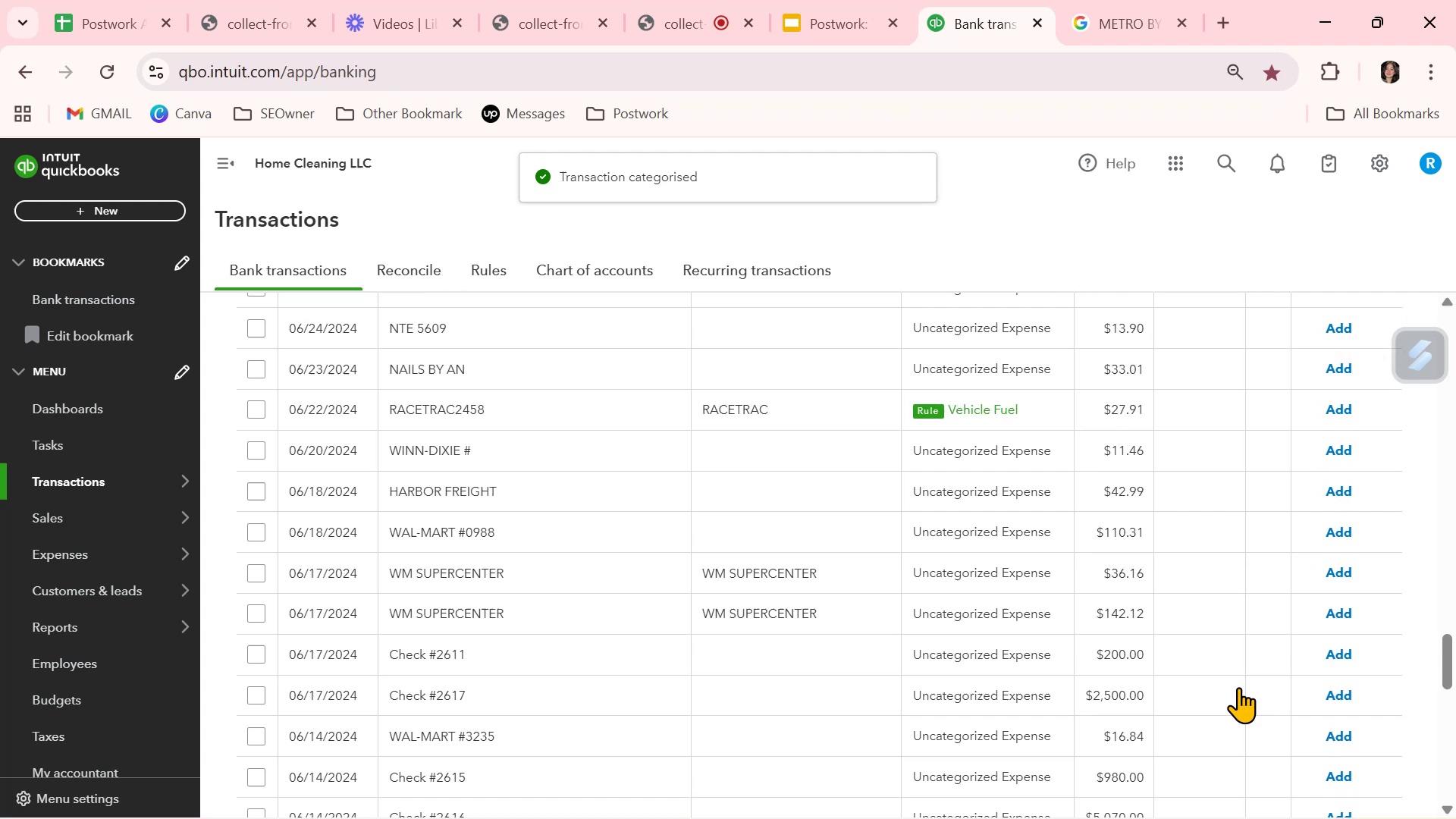 
scroll: coordinate [1238, 687], scroll_direction: down, amount: 3.0
 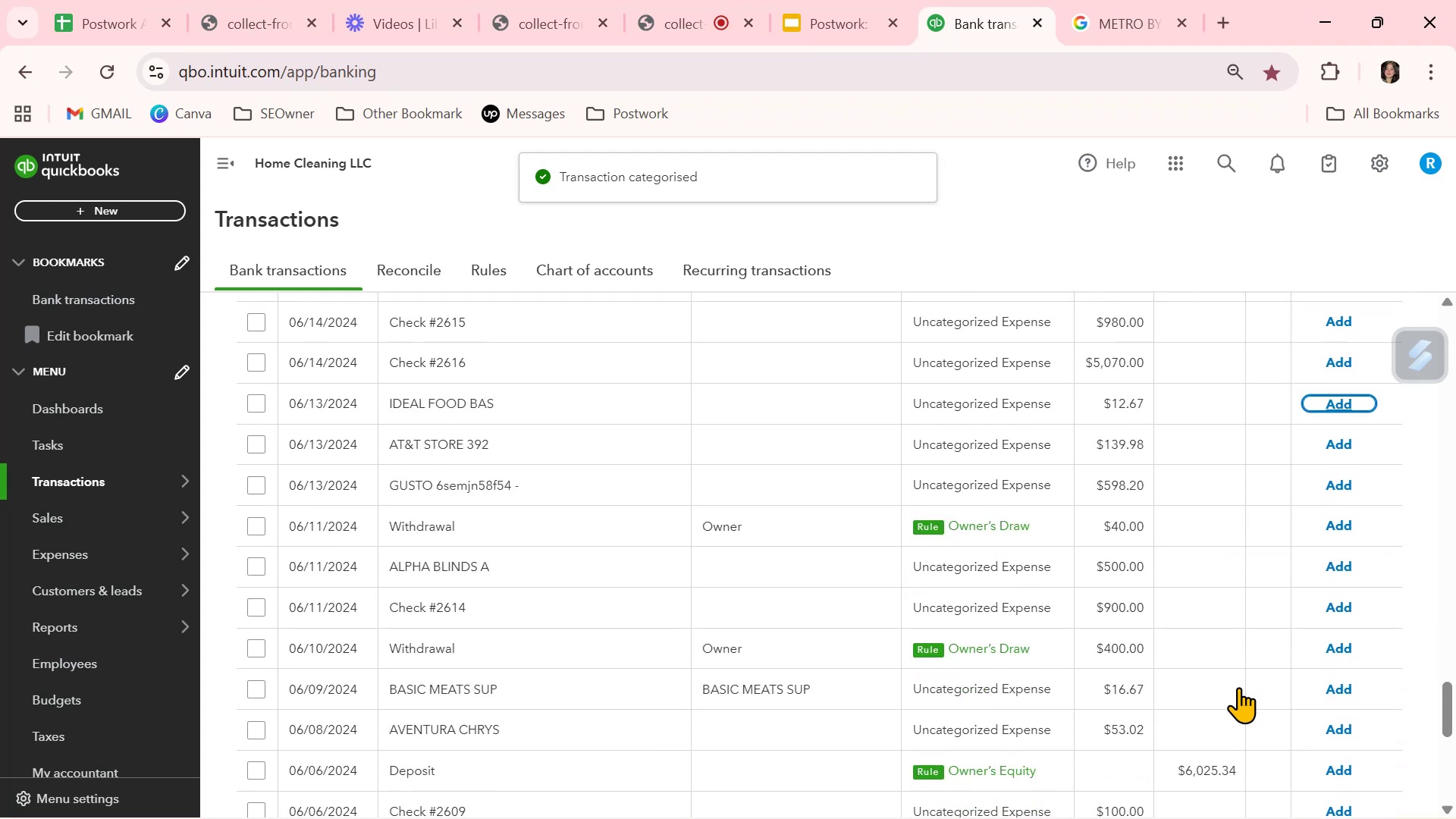 
scroll: coordinate [1238, 687], scroll_direction: up, amount: 3.0
 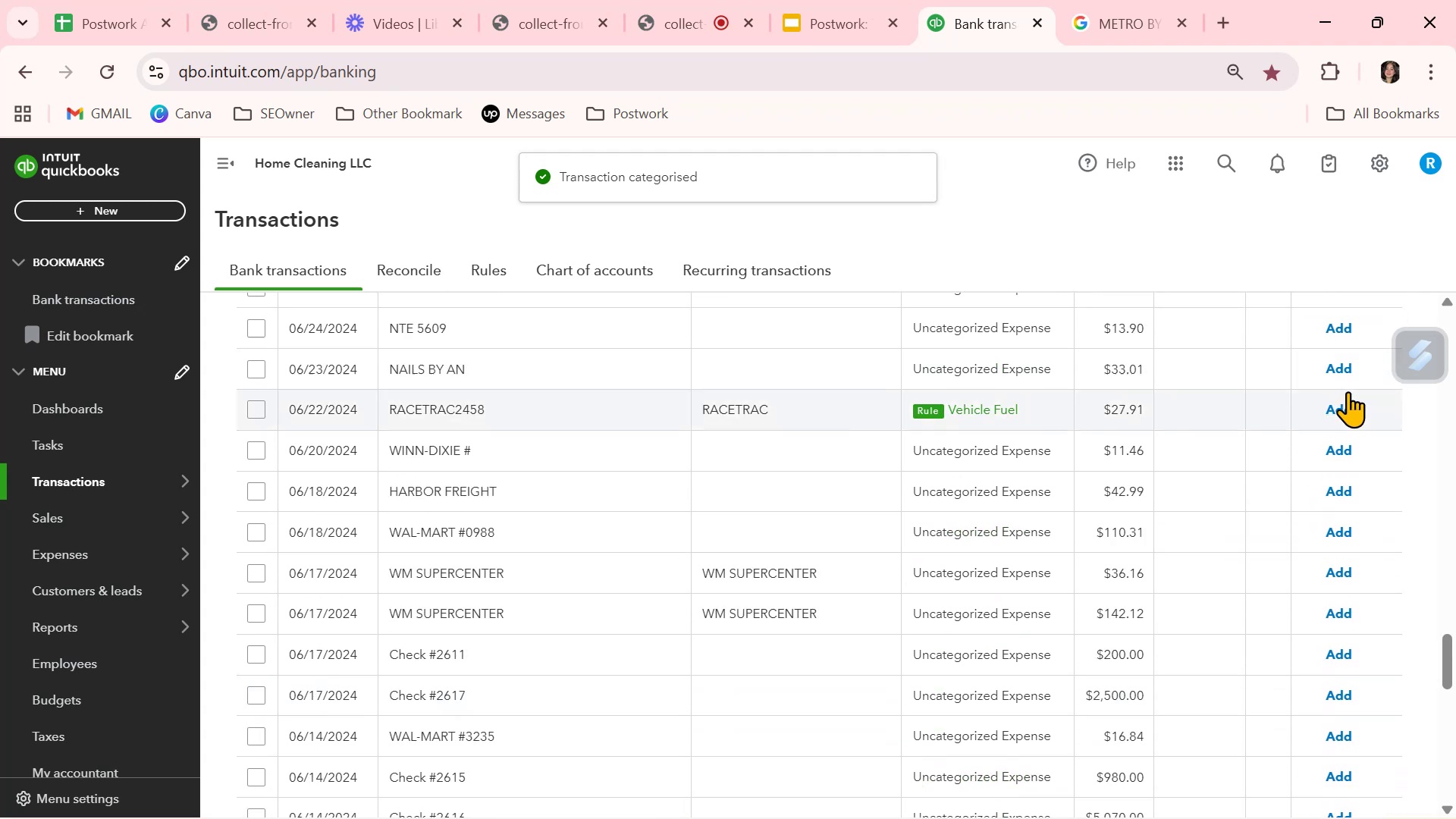 
left_click([1345, 406])
 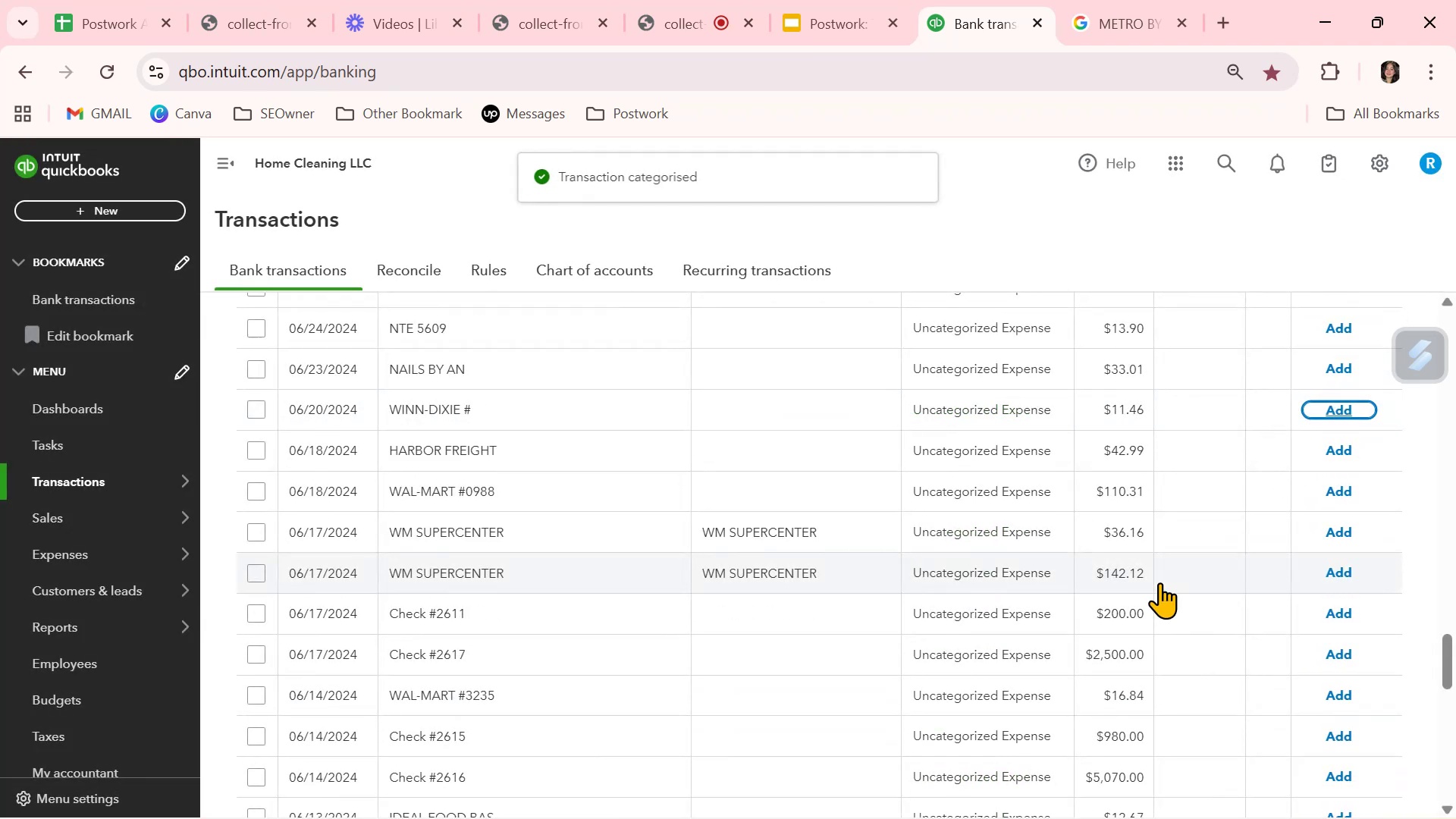 
scroll: coordinate [1078, 566], scroll_direction: up, amount: 18.0
 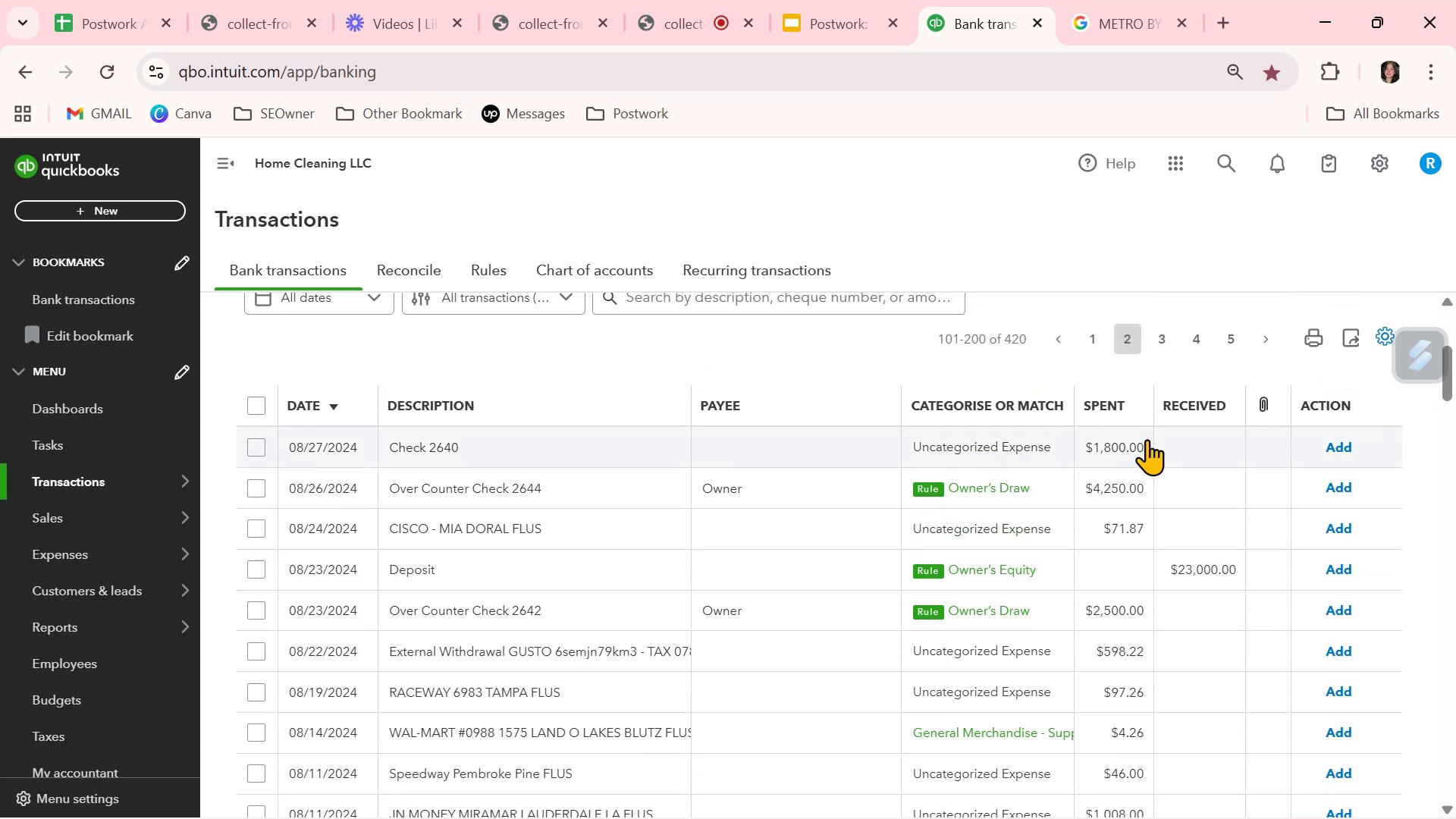 
left_click([1168, 343])
 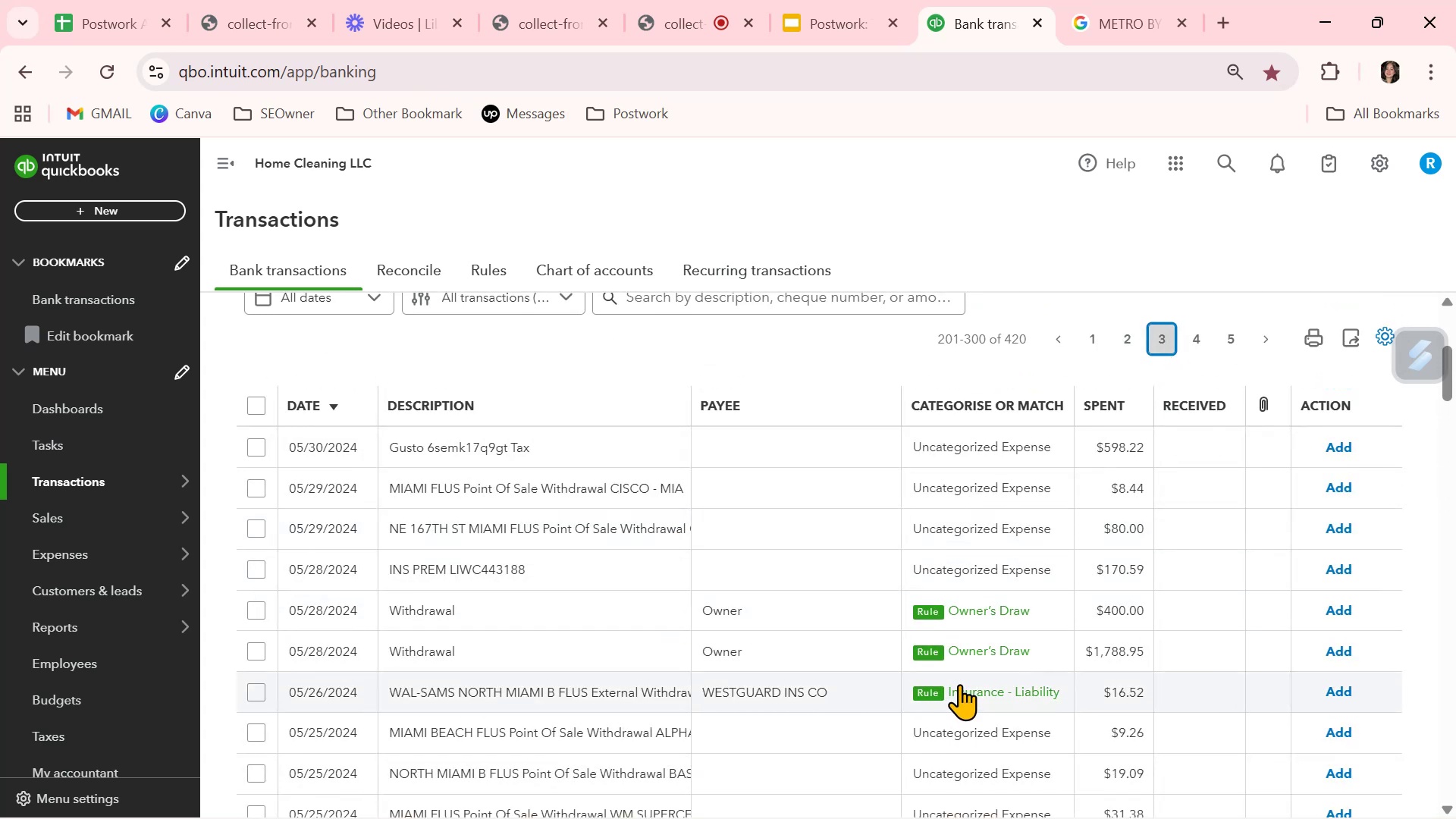 
wait(10.3)
 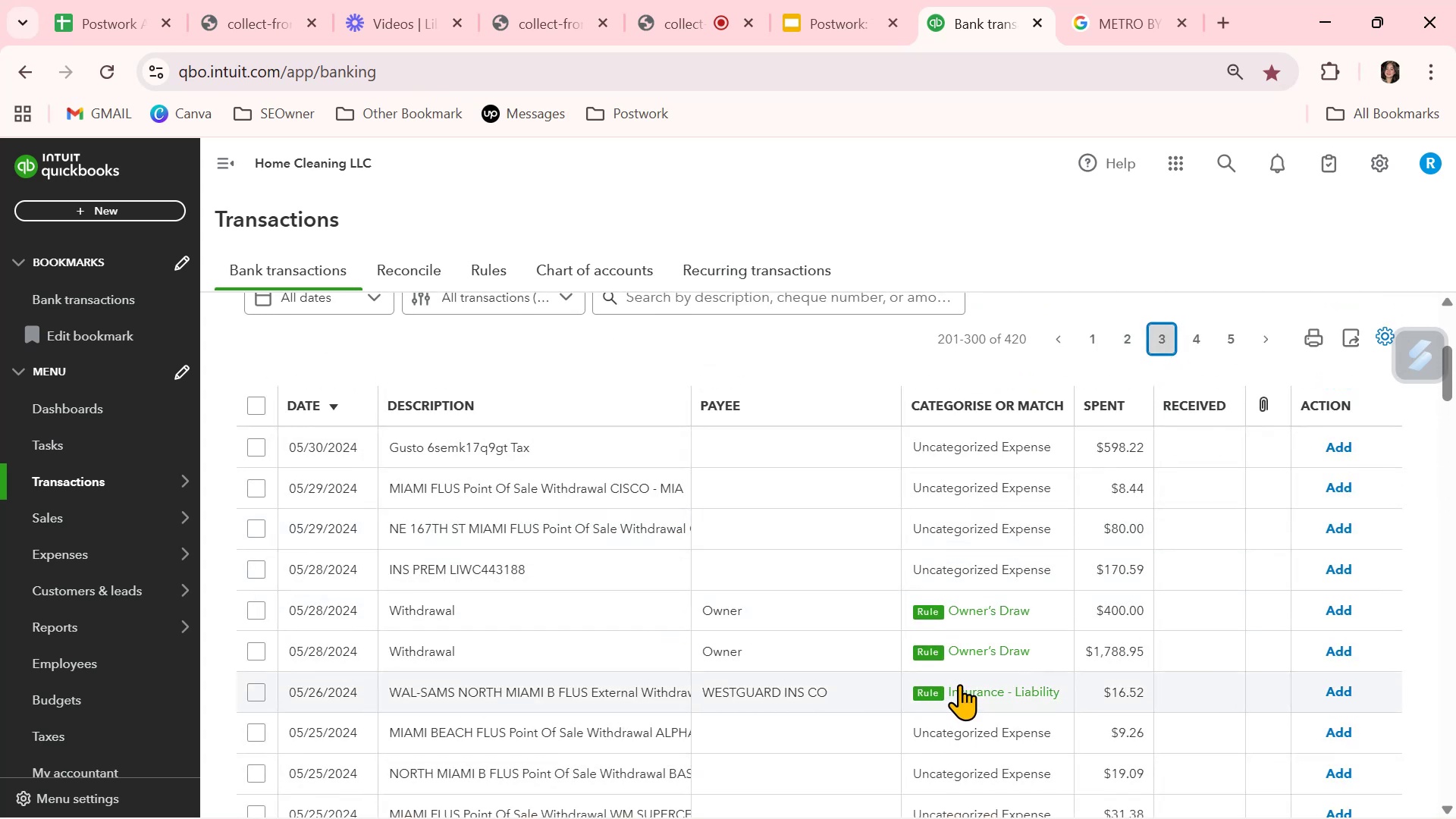 
scroll: coordinate [977, 682], scroll_direction: down, amount: 3.0
 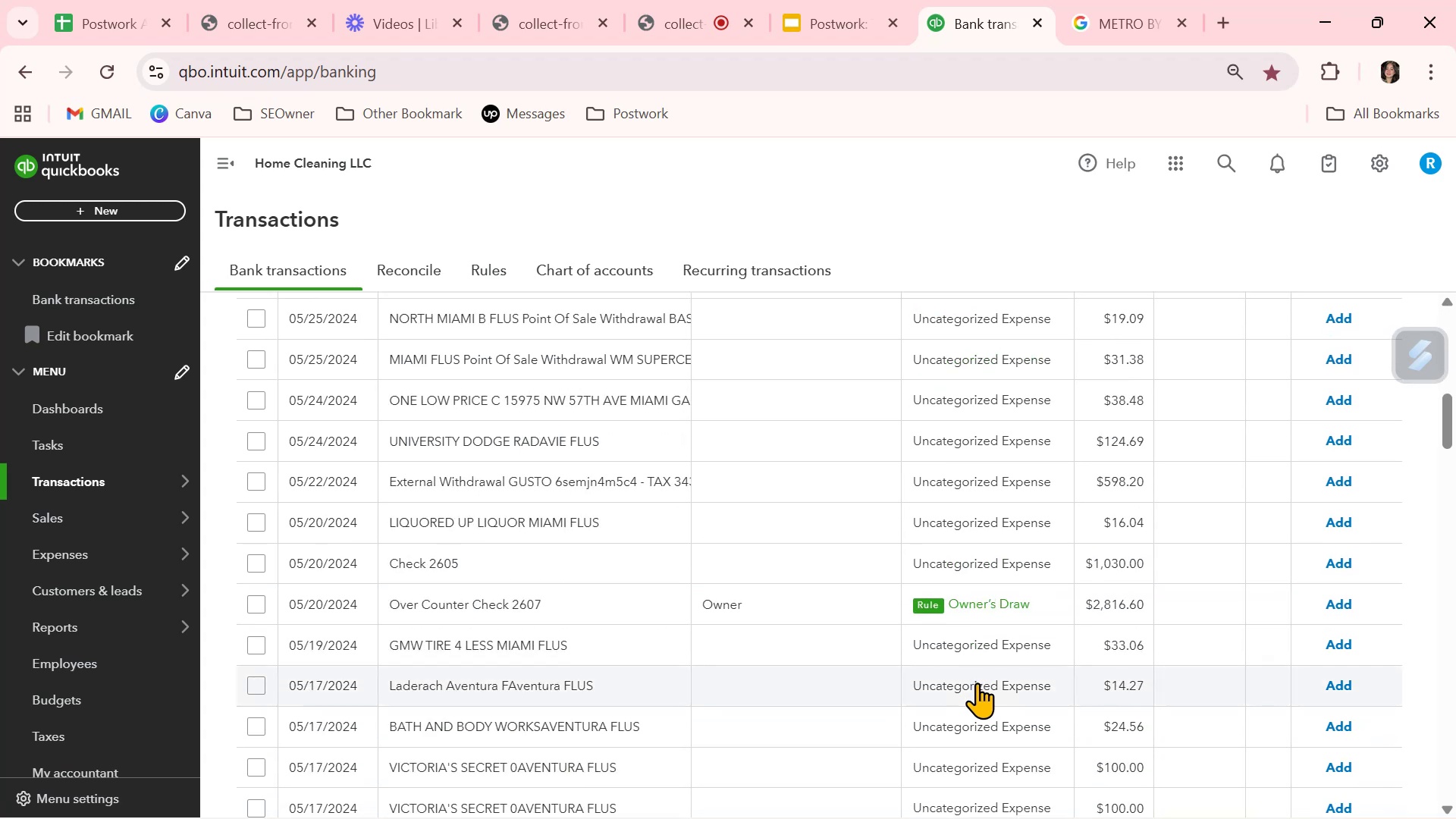 
wait(7.84)
 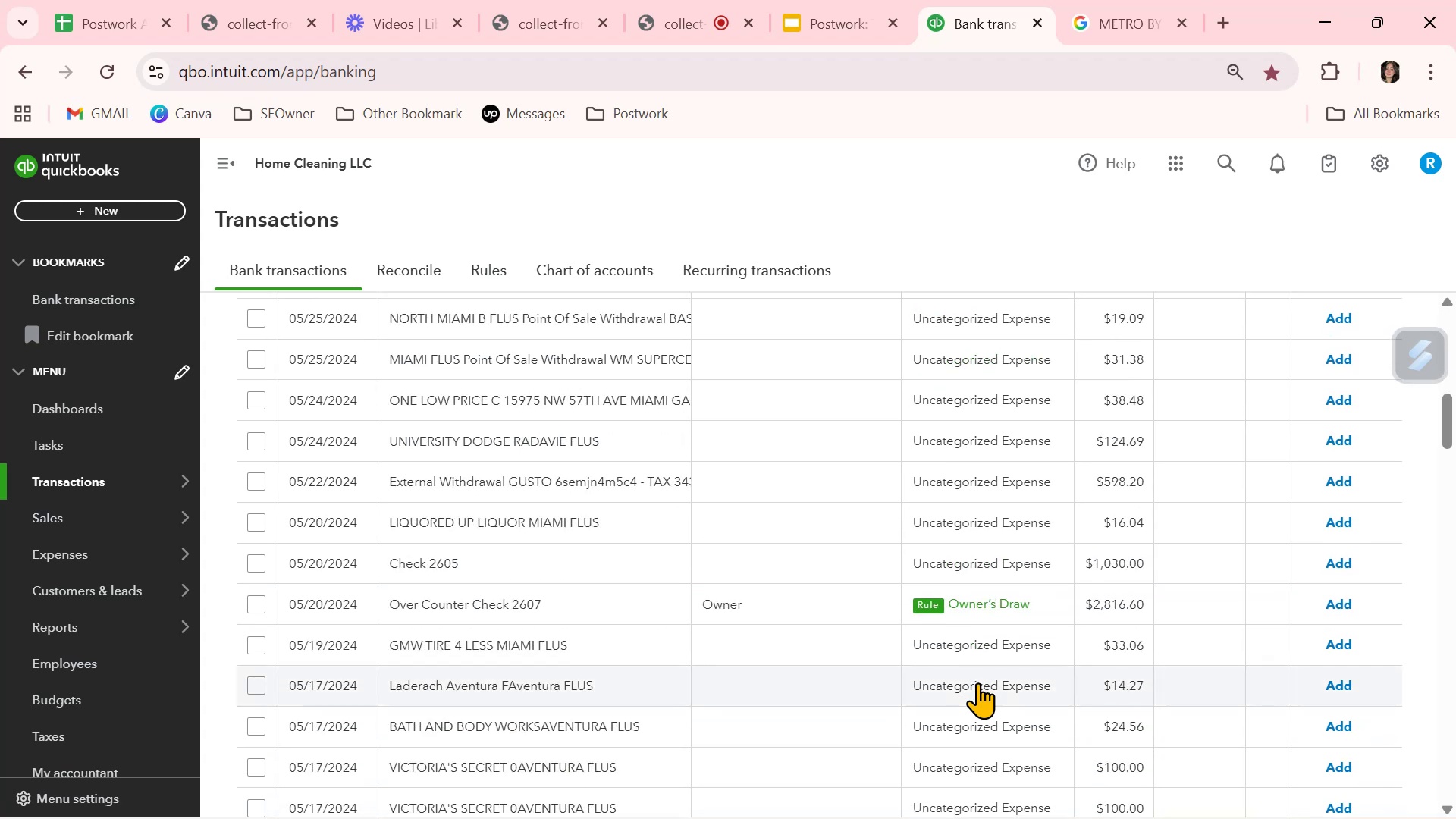 
scroll: coordinate [1219, 654], scroll_direction: down, amount: 9.0
 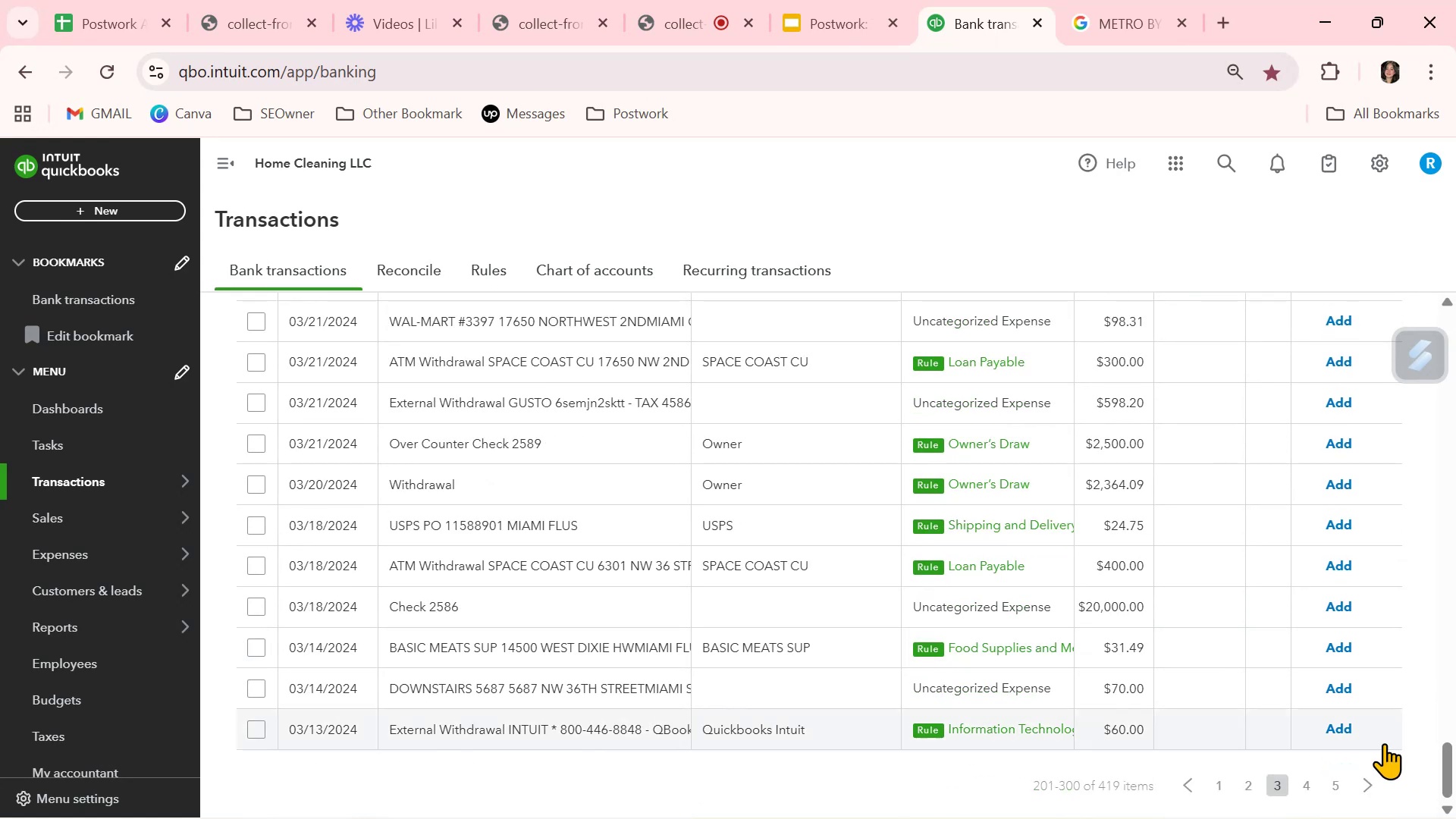 
left_click([1344, 722])
 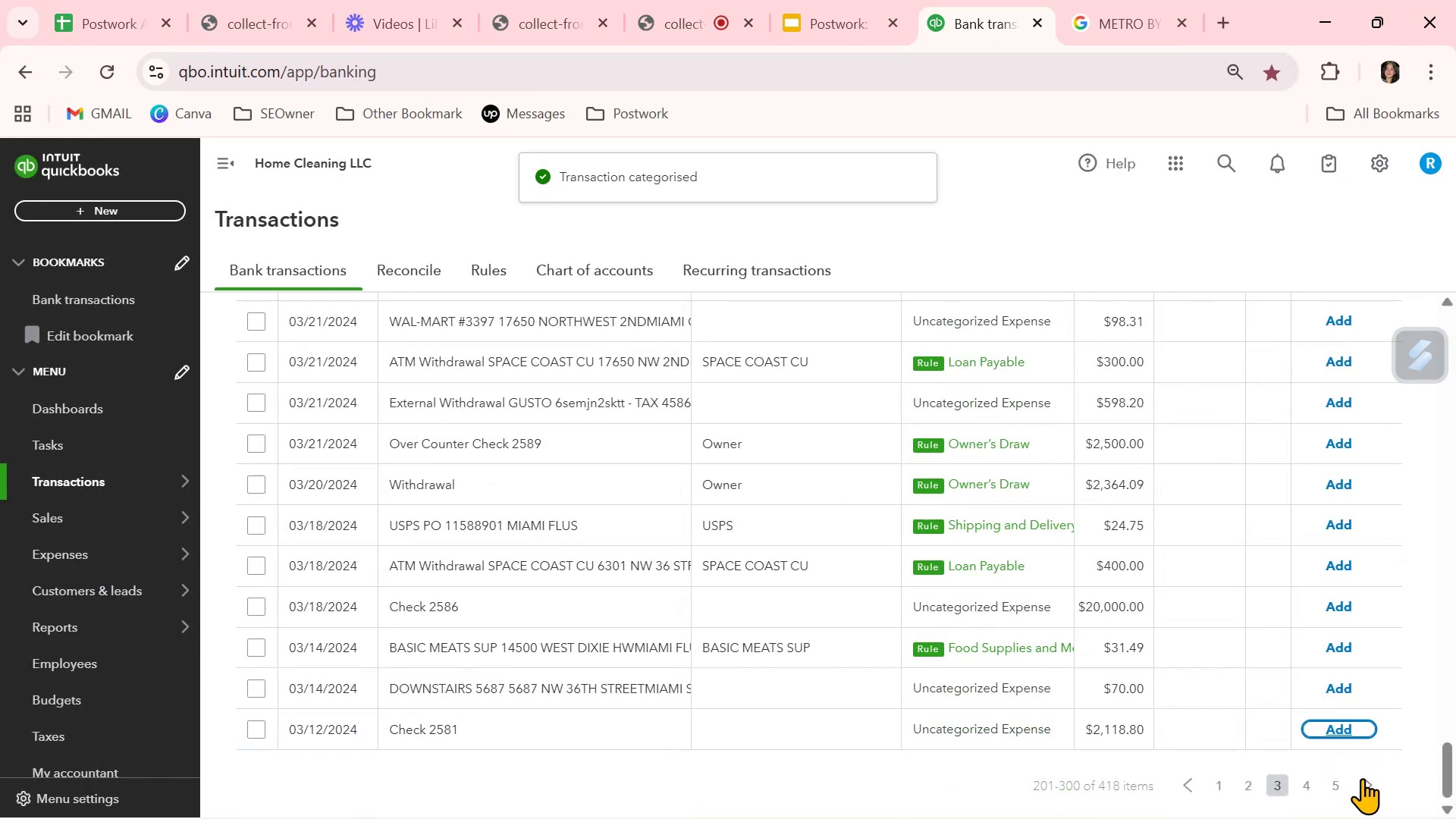 
wait(5.49)
 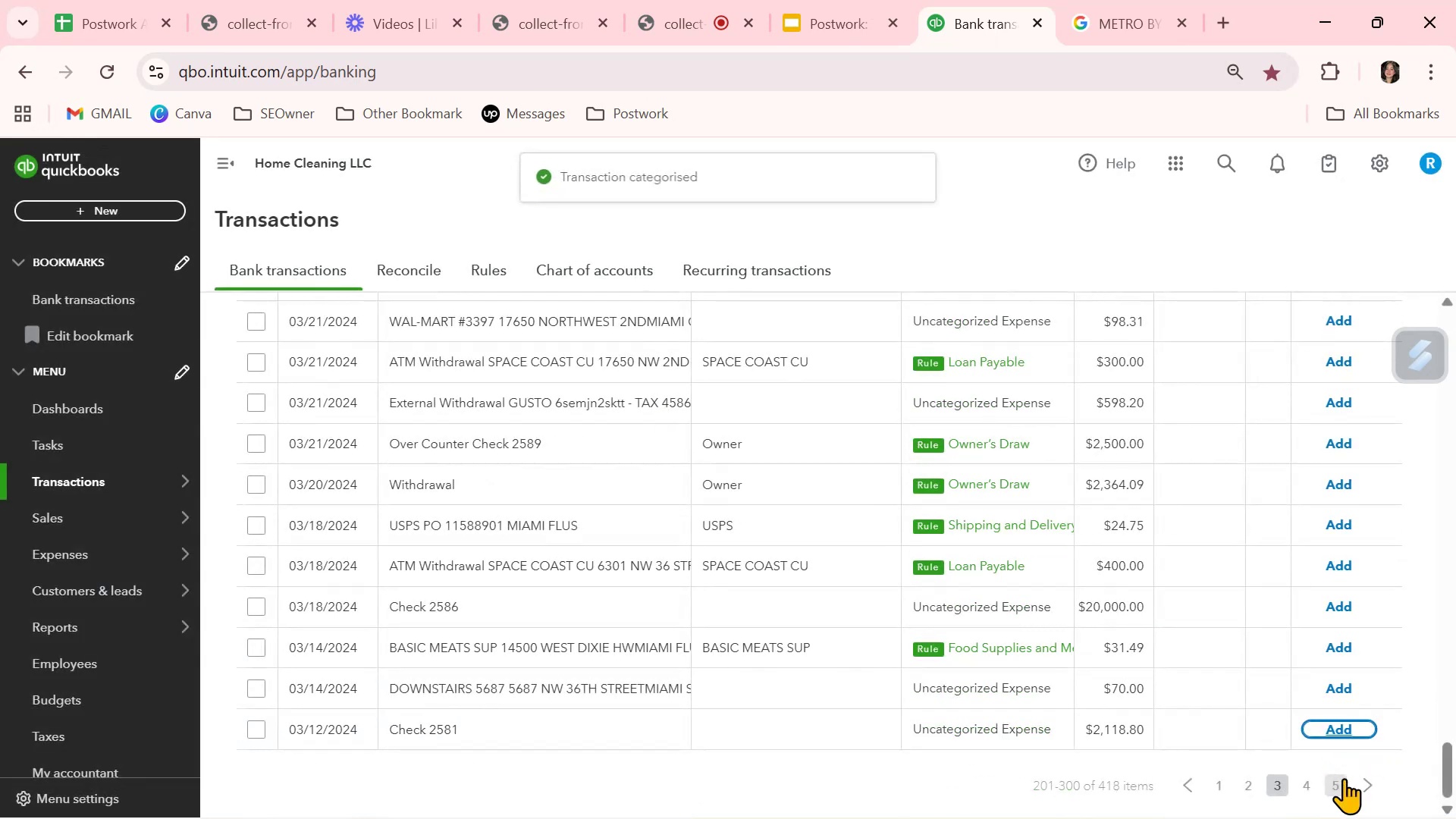 
left_click([1316, 781])
 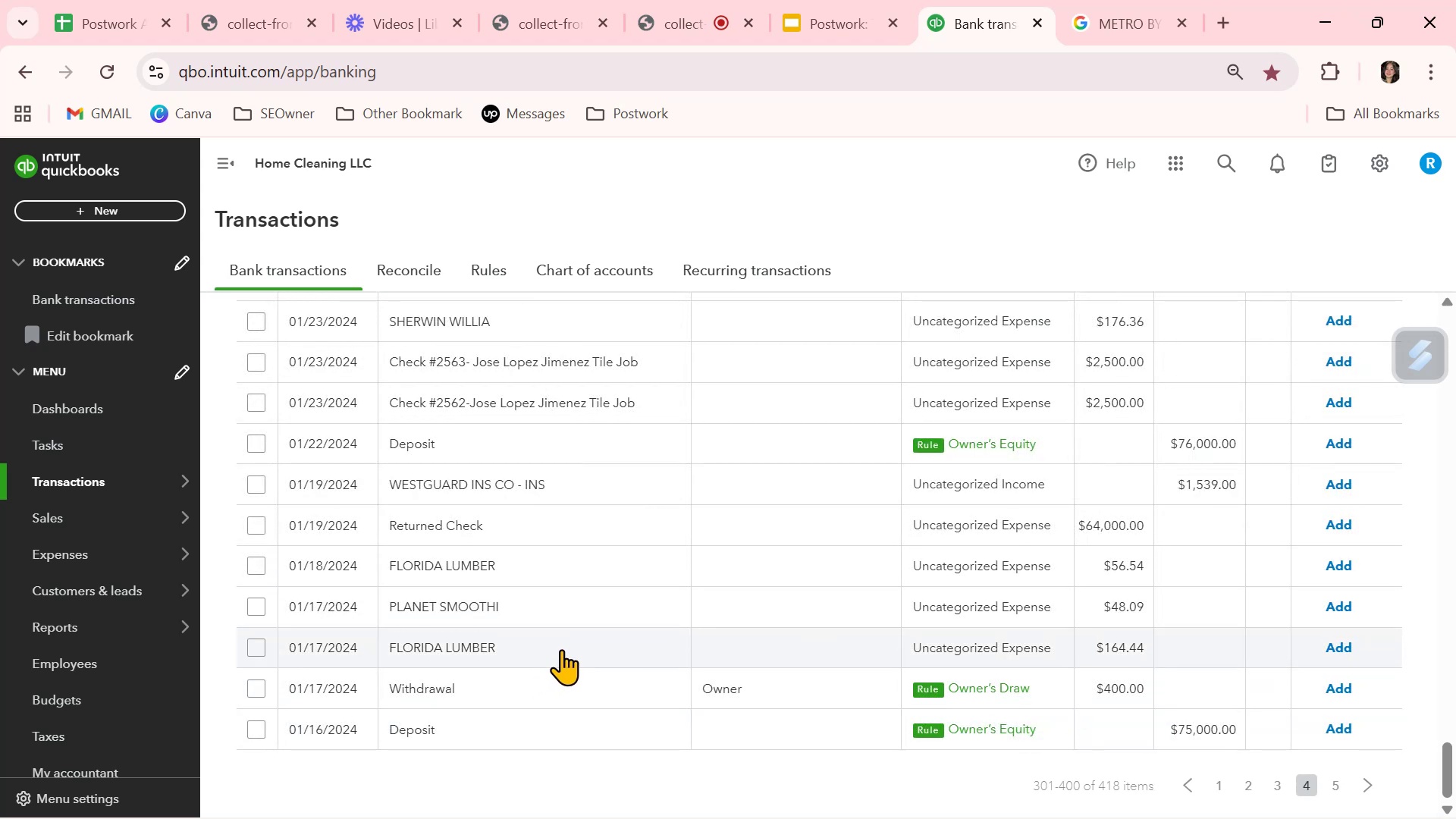 
wait(11.77)
 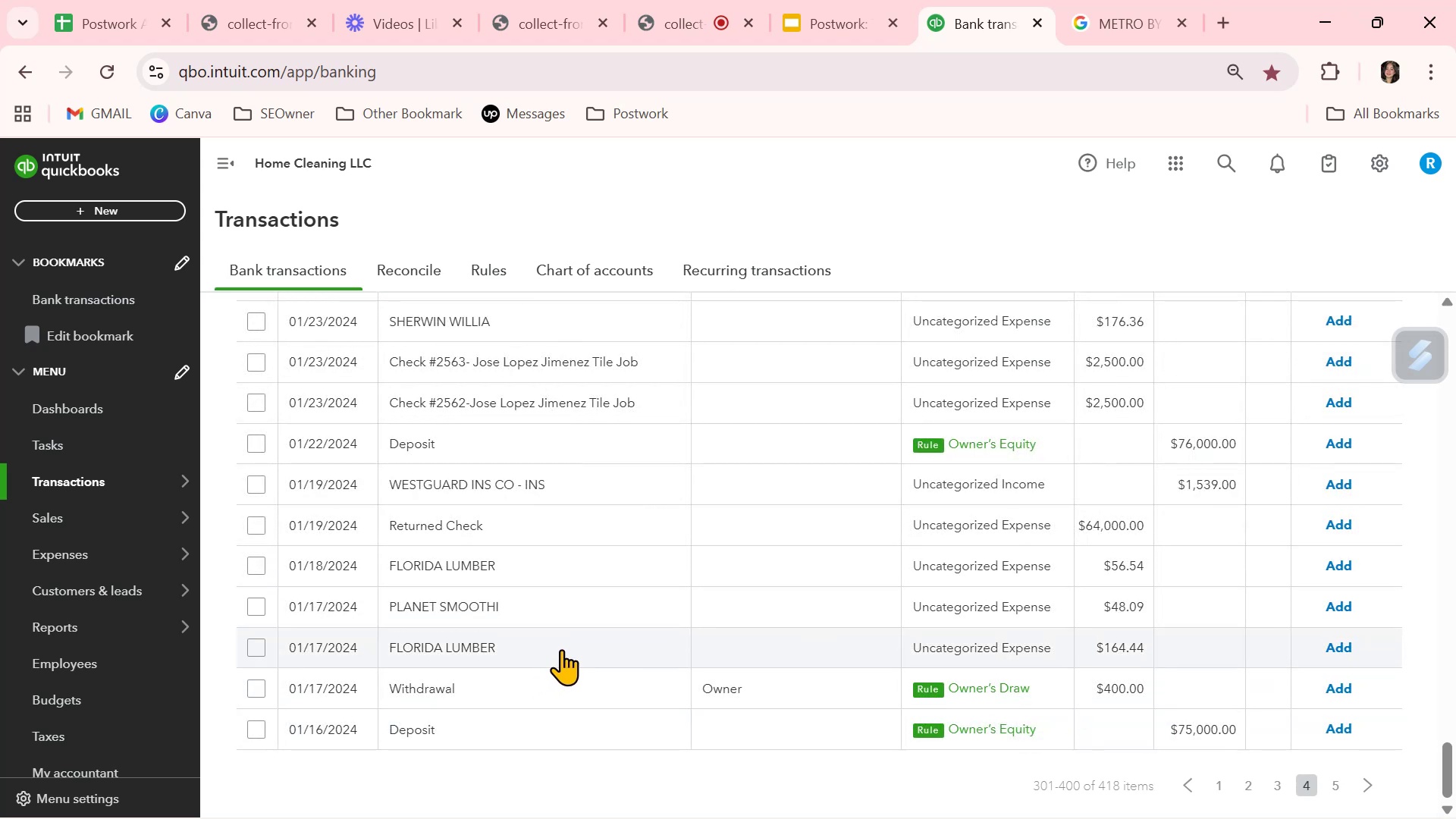 
left_click([856, 607])
 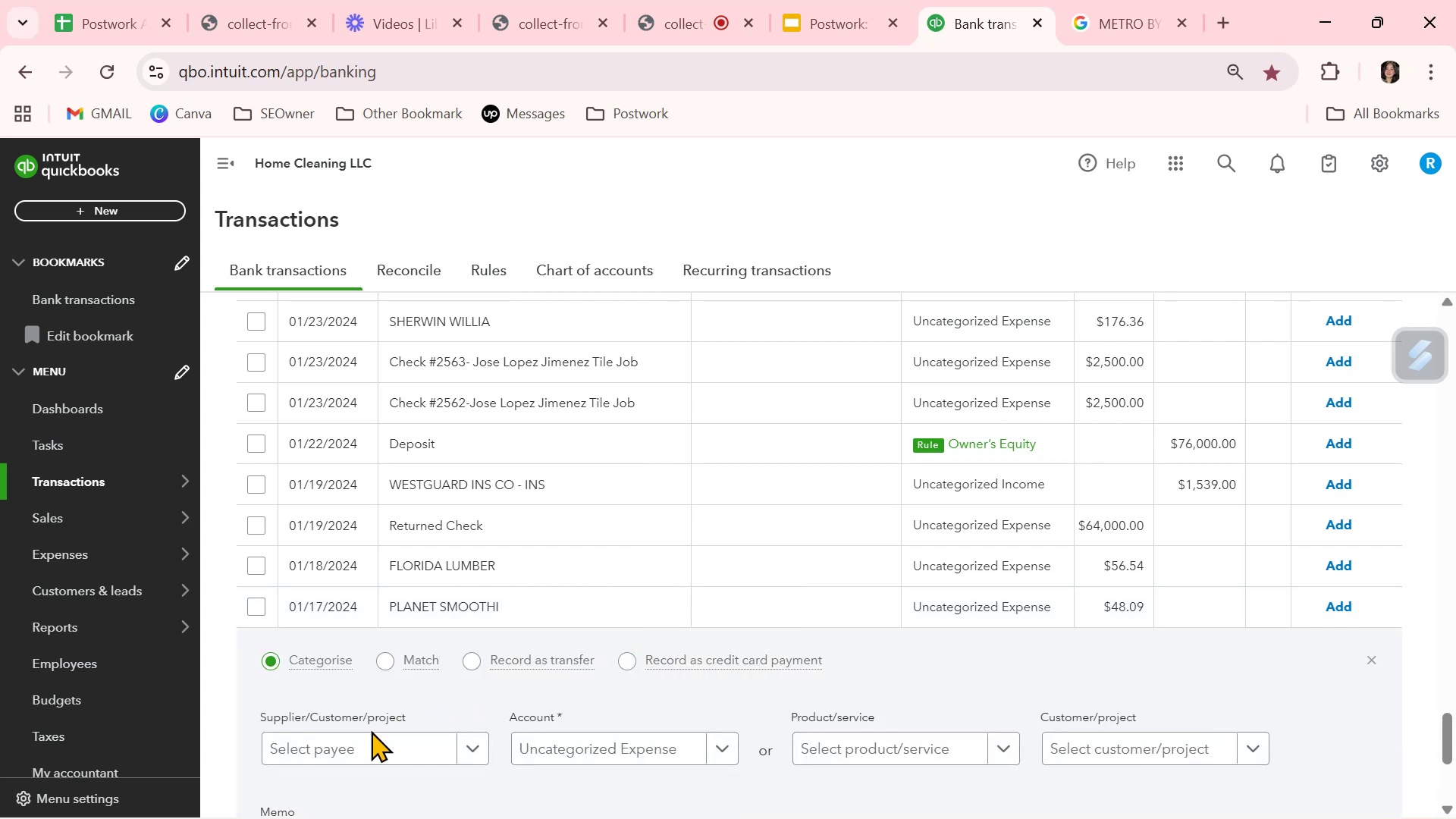 
left_click([366, 747])
 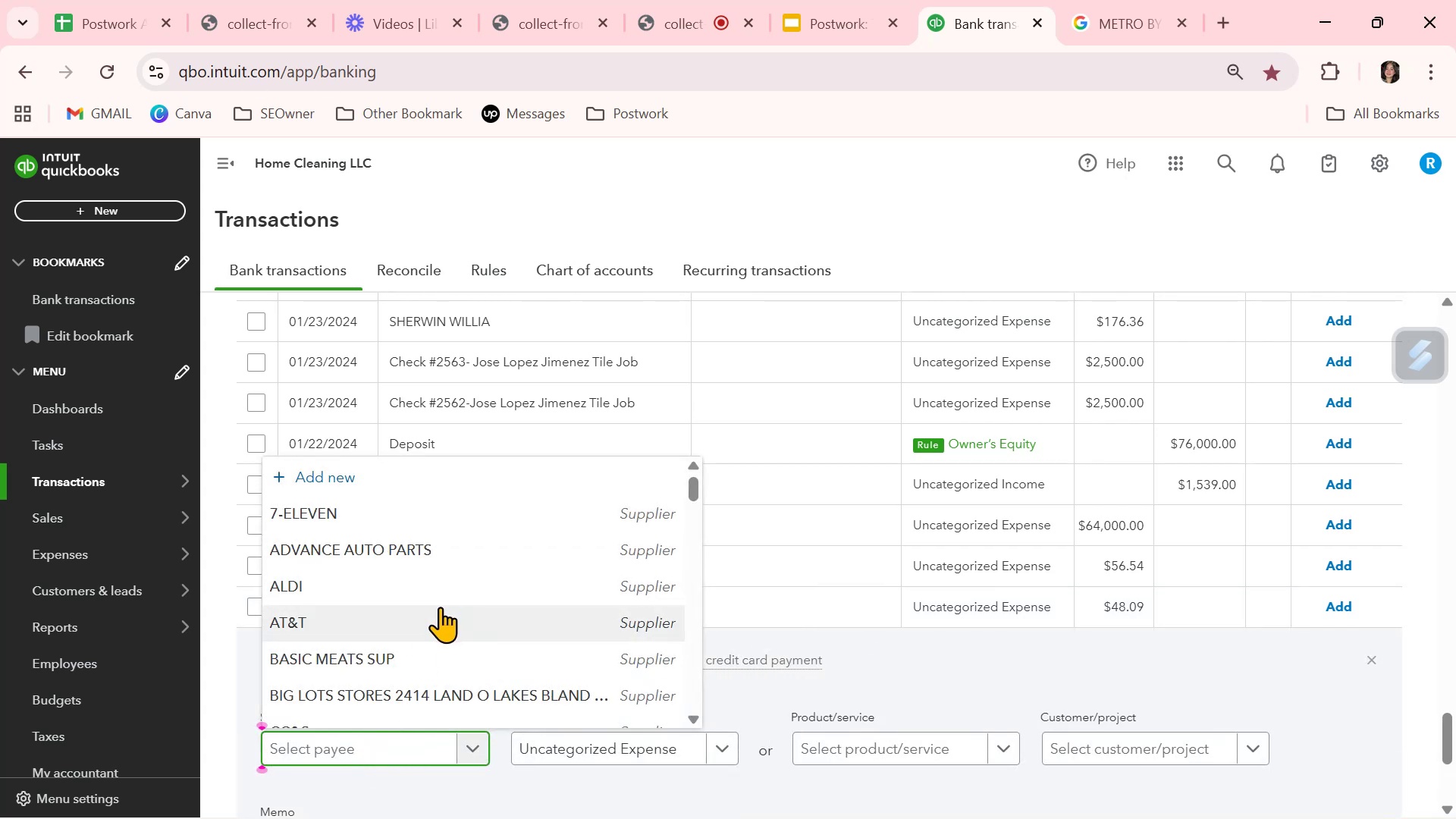 
type(PLA)
 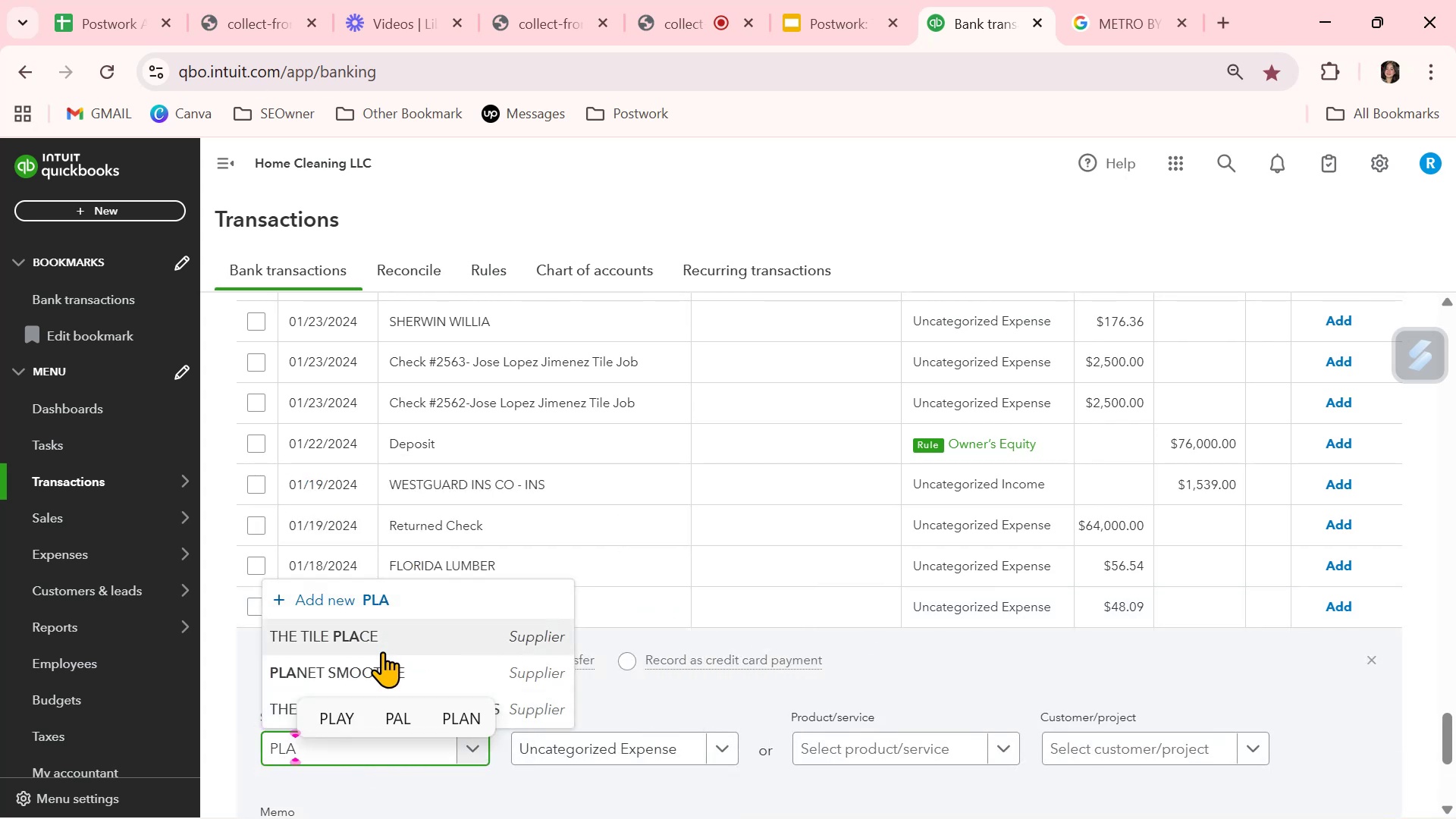 
left_click([356, 668])
 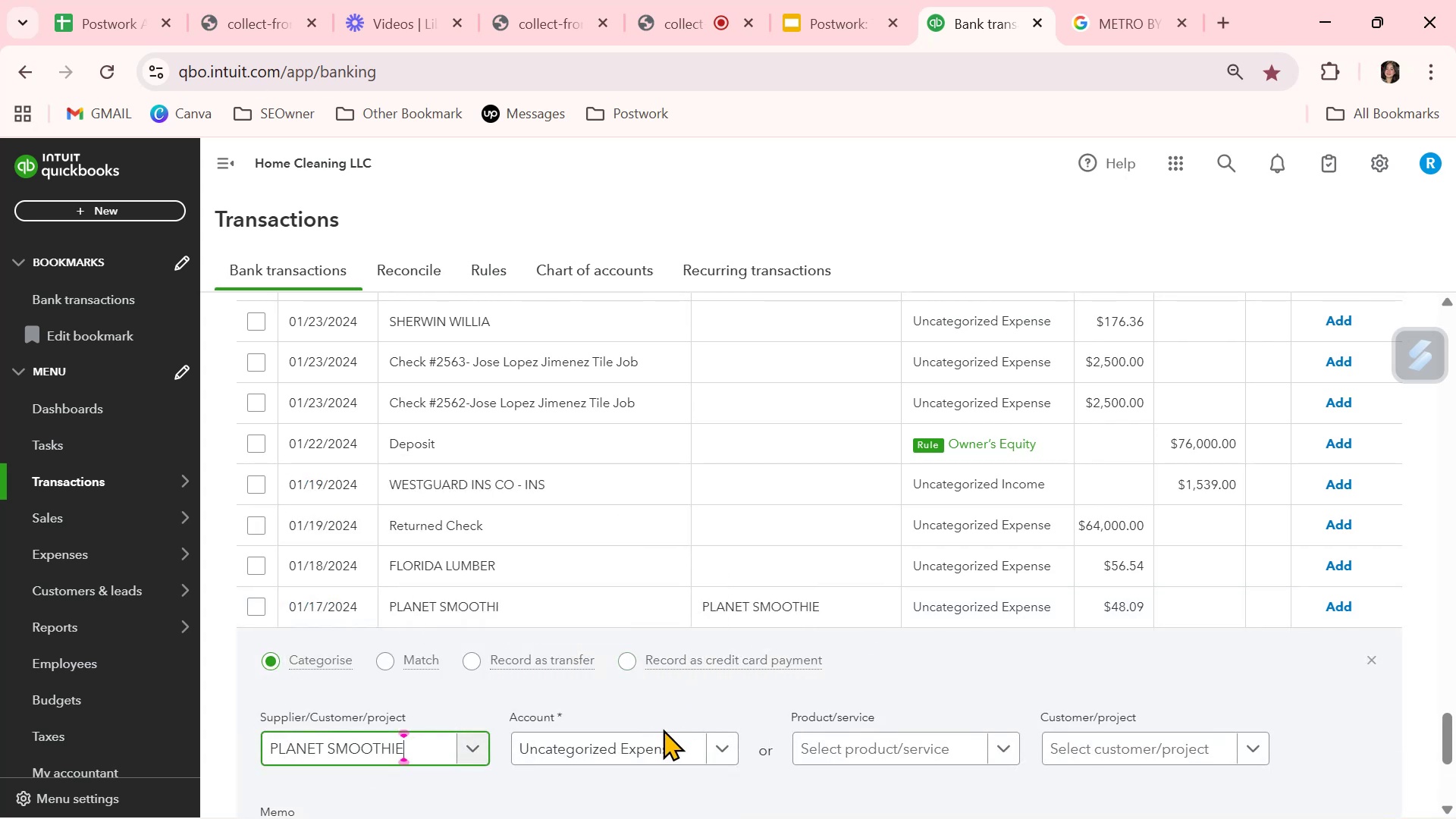 
left_click([634, 747])
 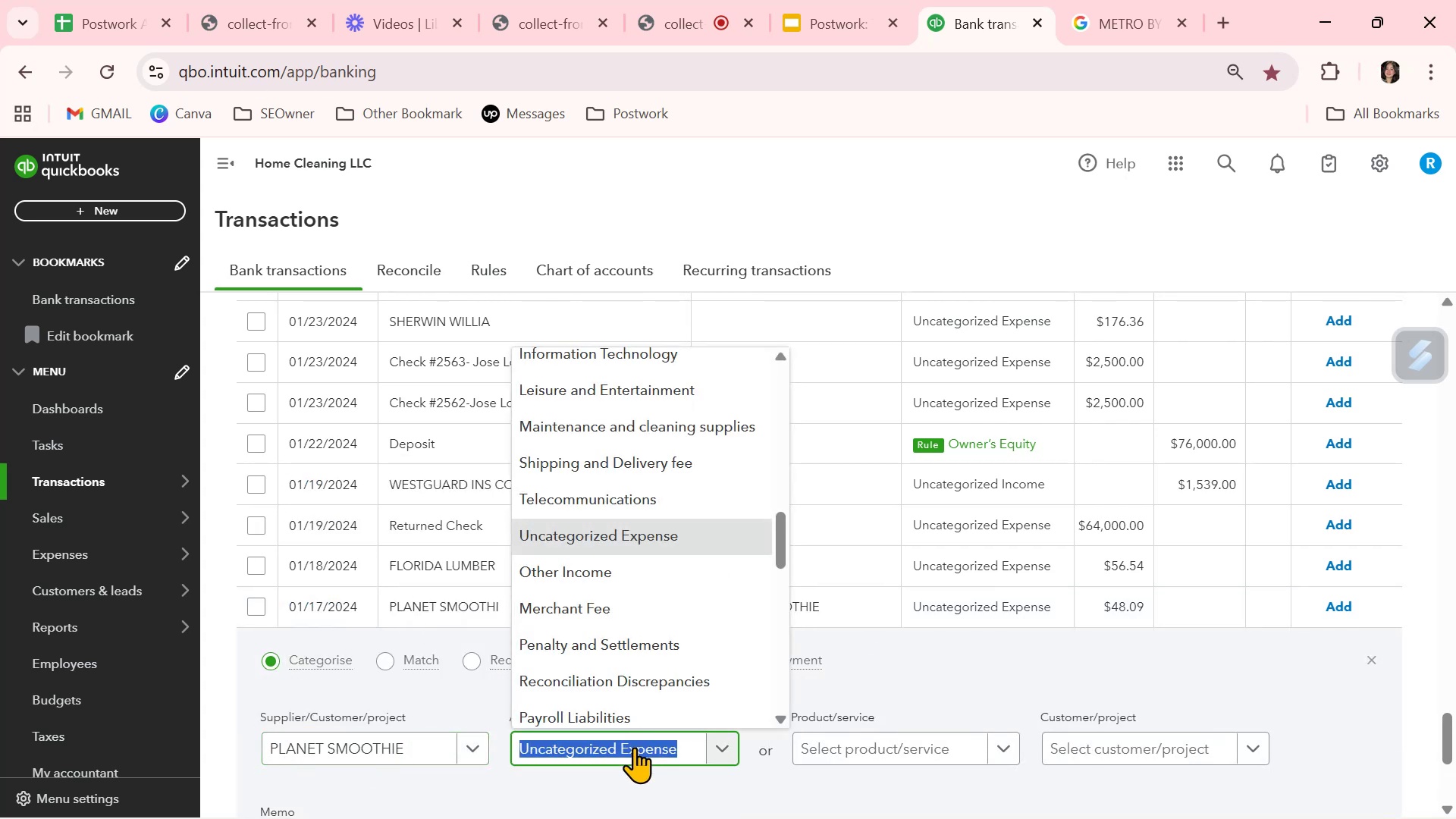 
type(FOOD)
 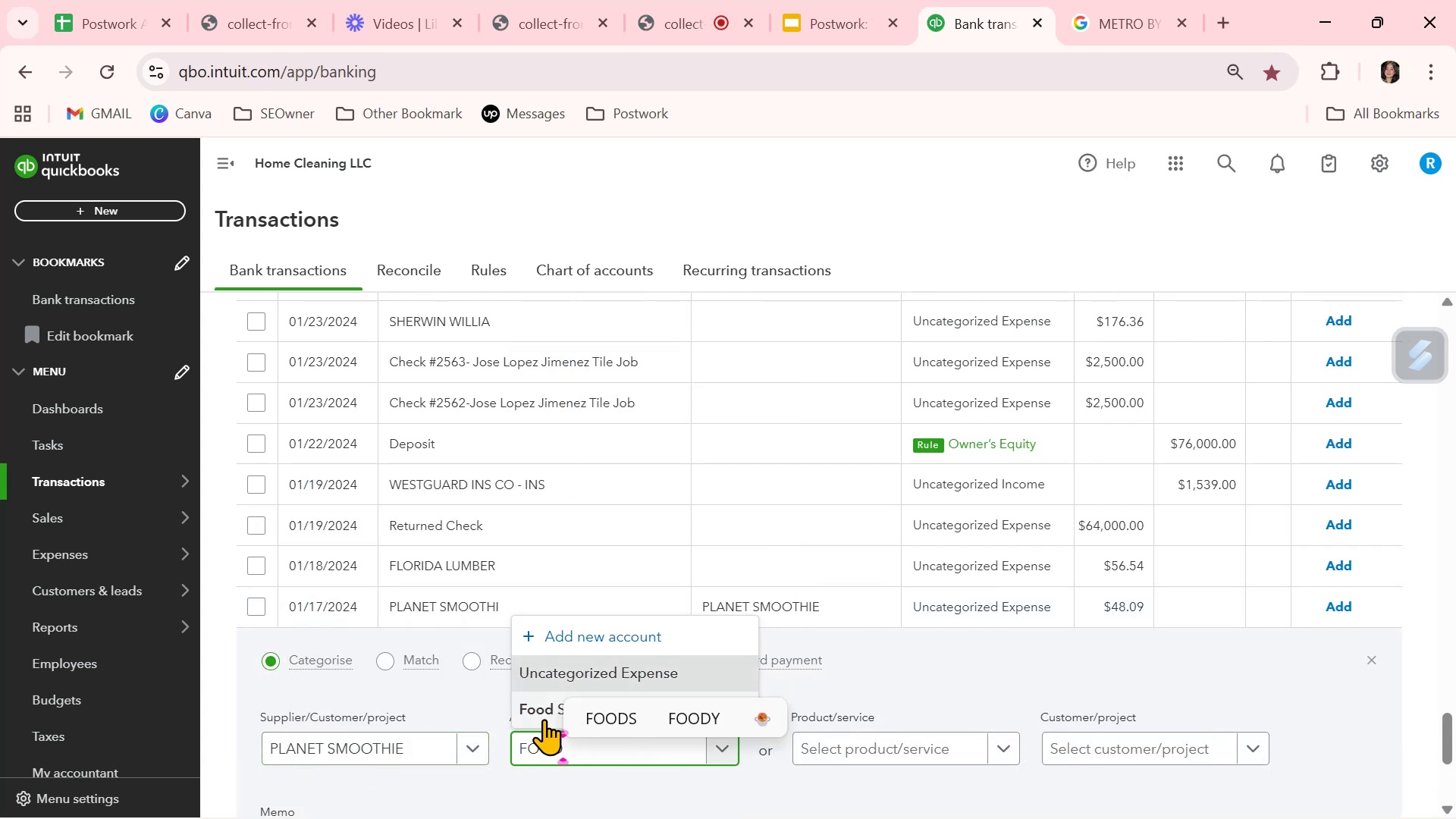 
left_click([545, 713])
 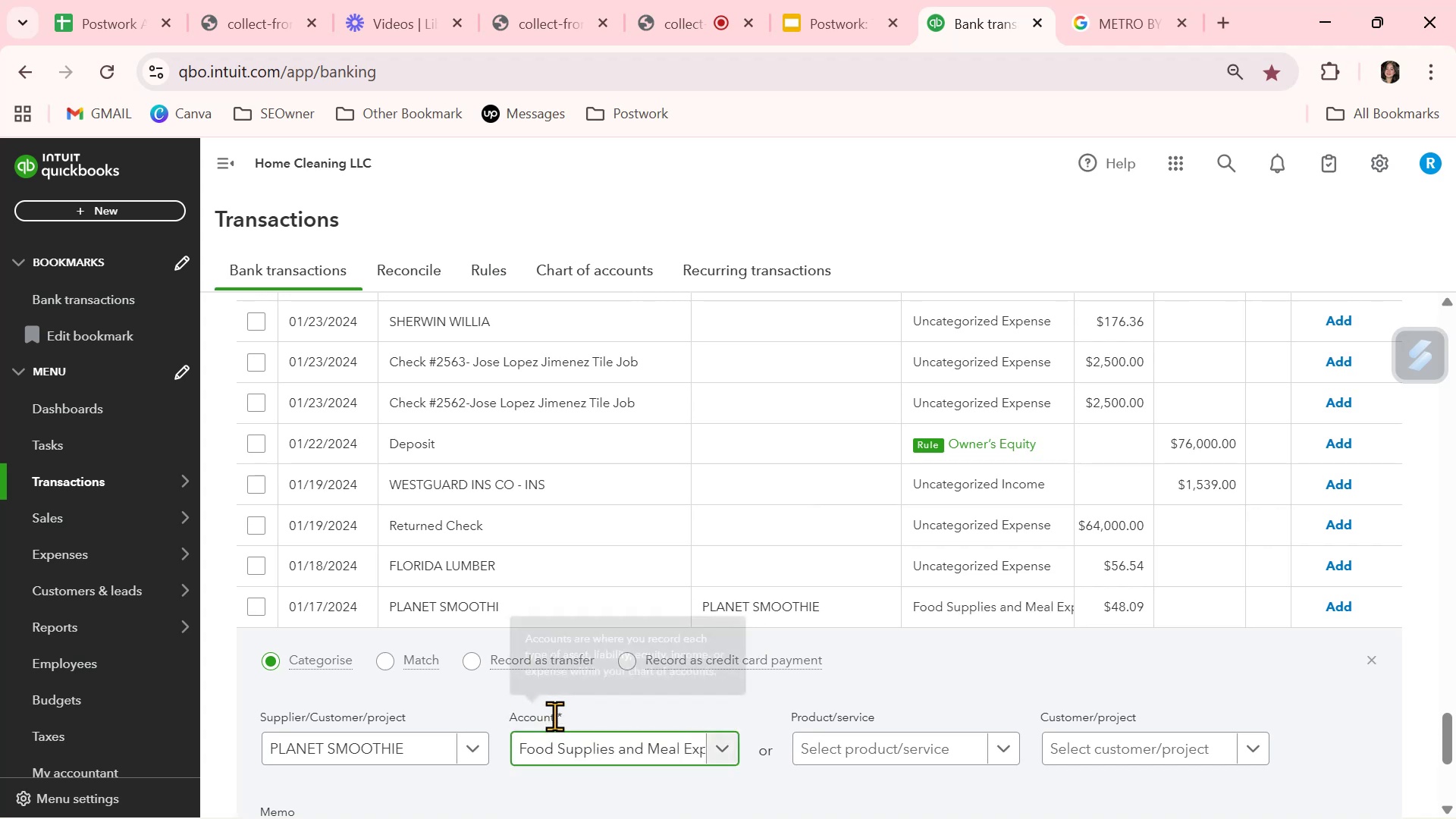 
scroll: coordinate [562, 723], scroll_direction: down, amount: 1.0
 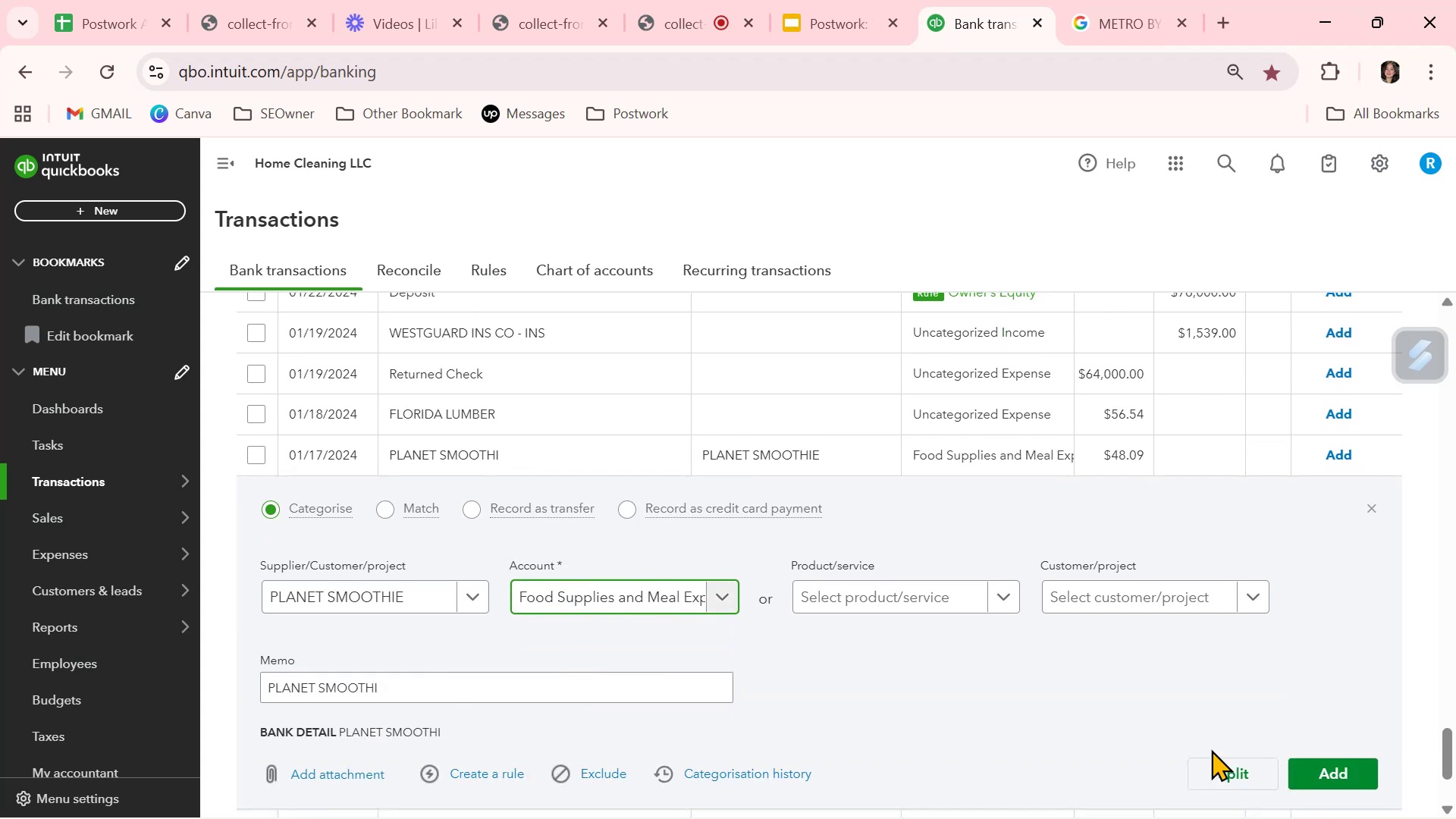 
left_click([1321, 768])
 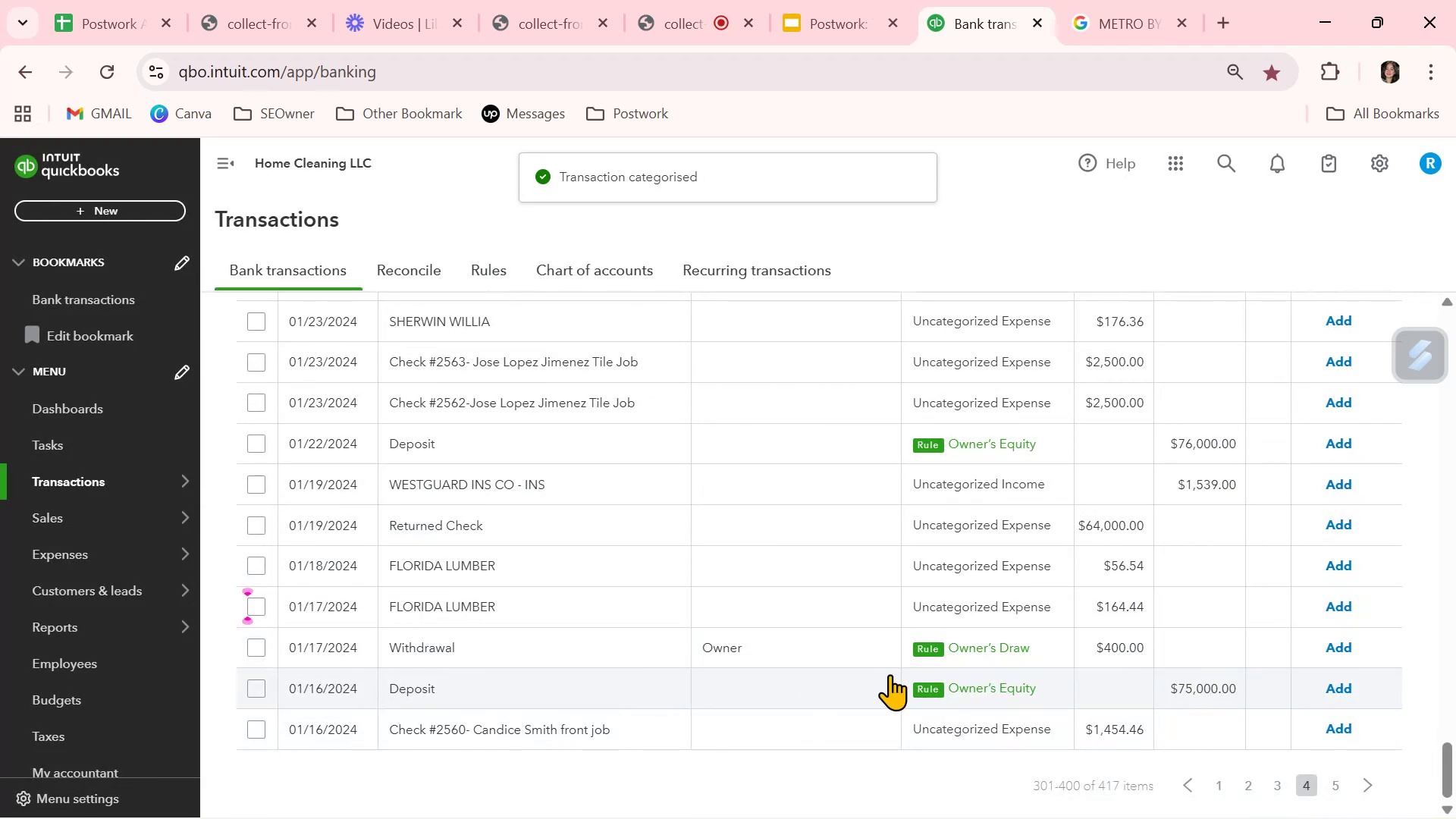 
wait(6.98)
 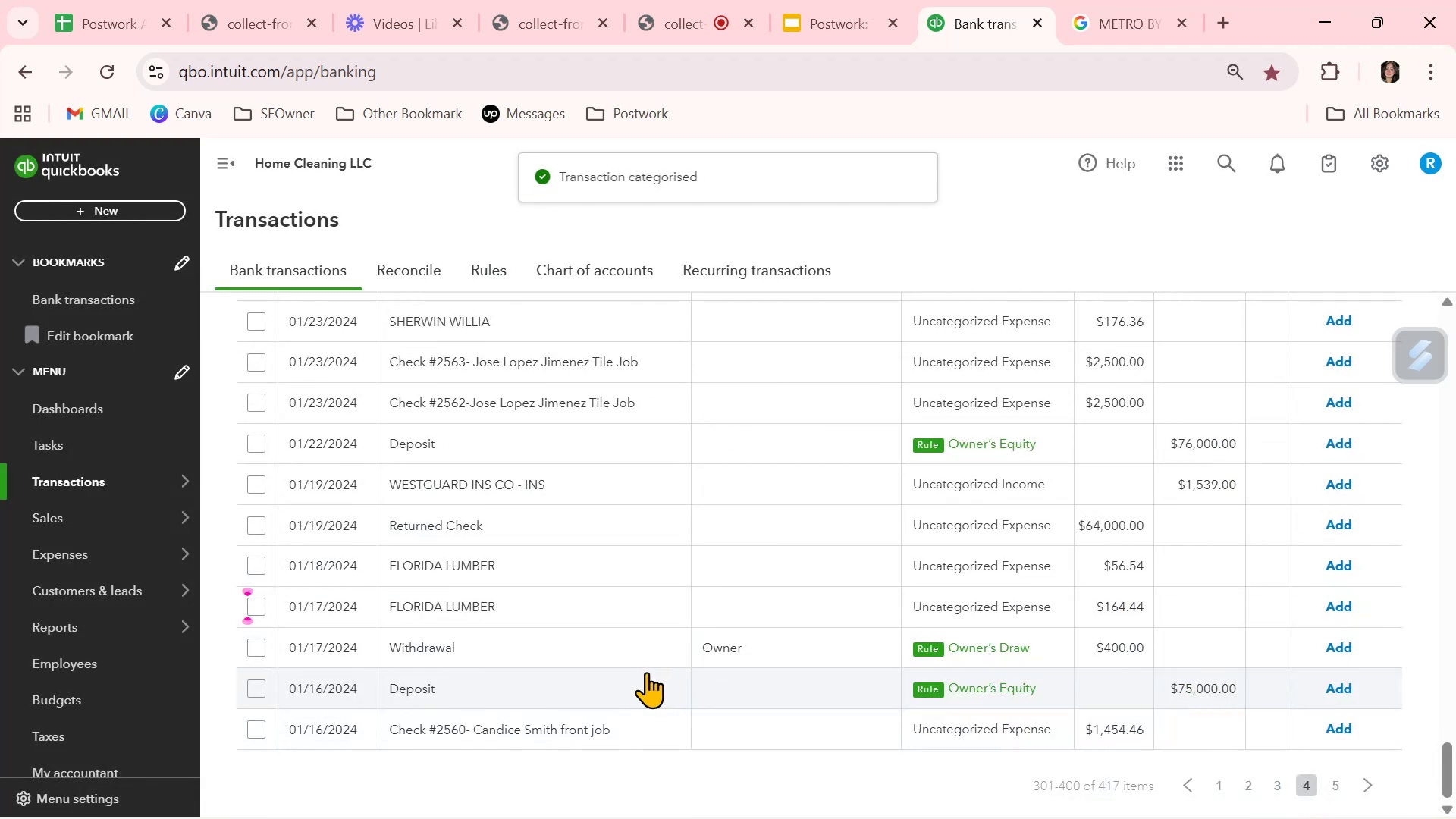 
scroll: coordinate [890, 674], scroll_direction: up, amount: 1.0
 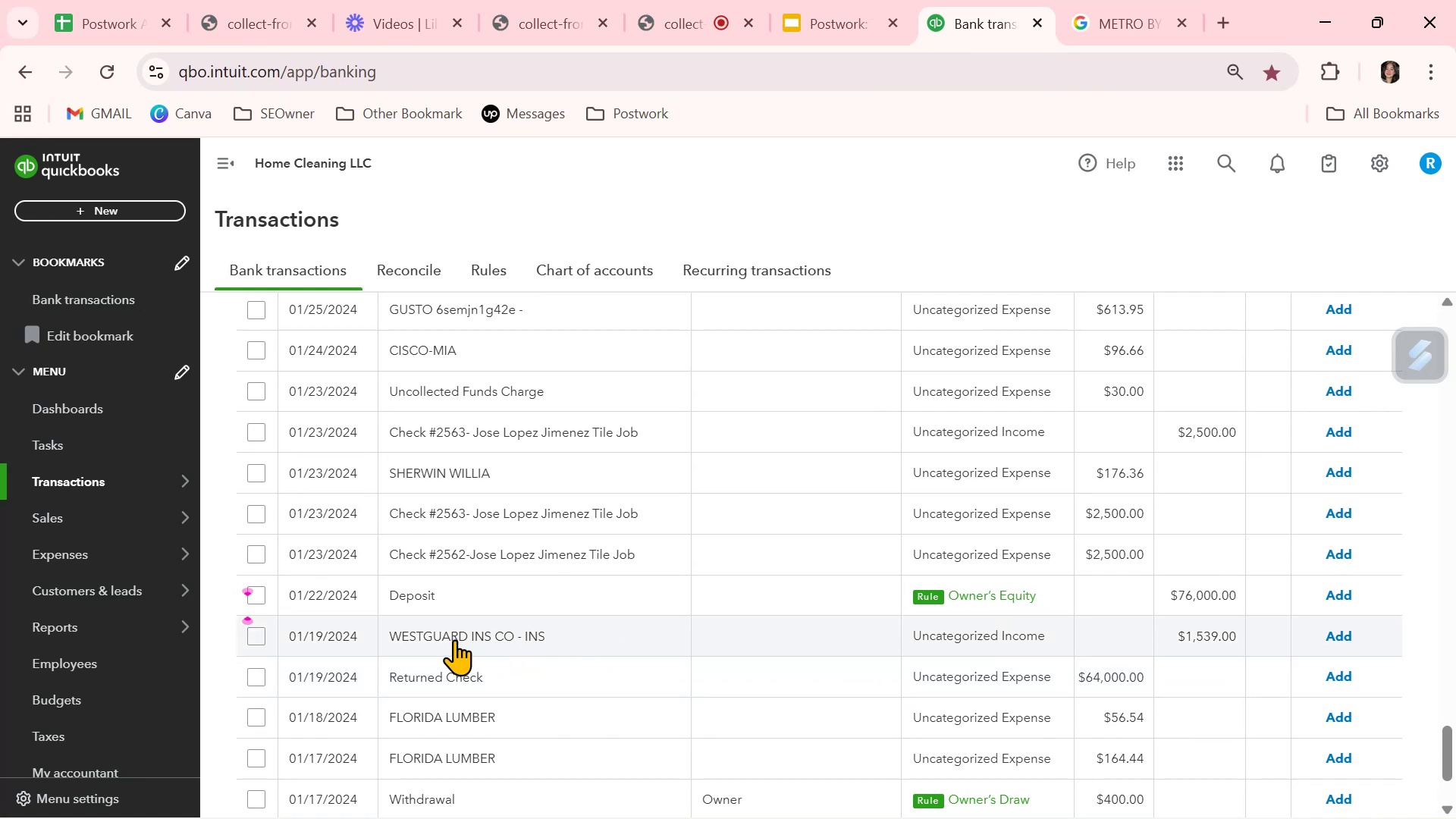 
wait(7.5)
 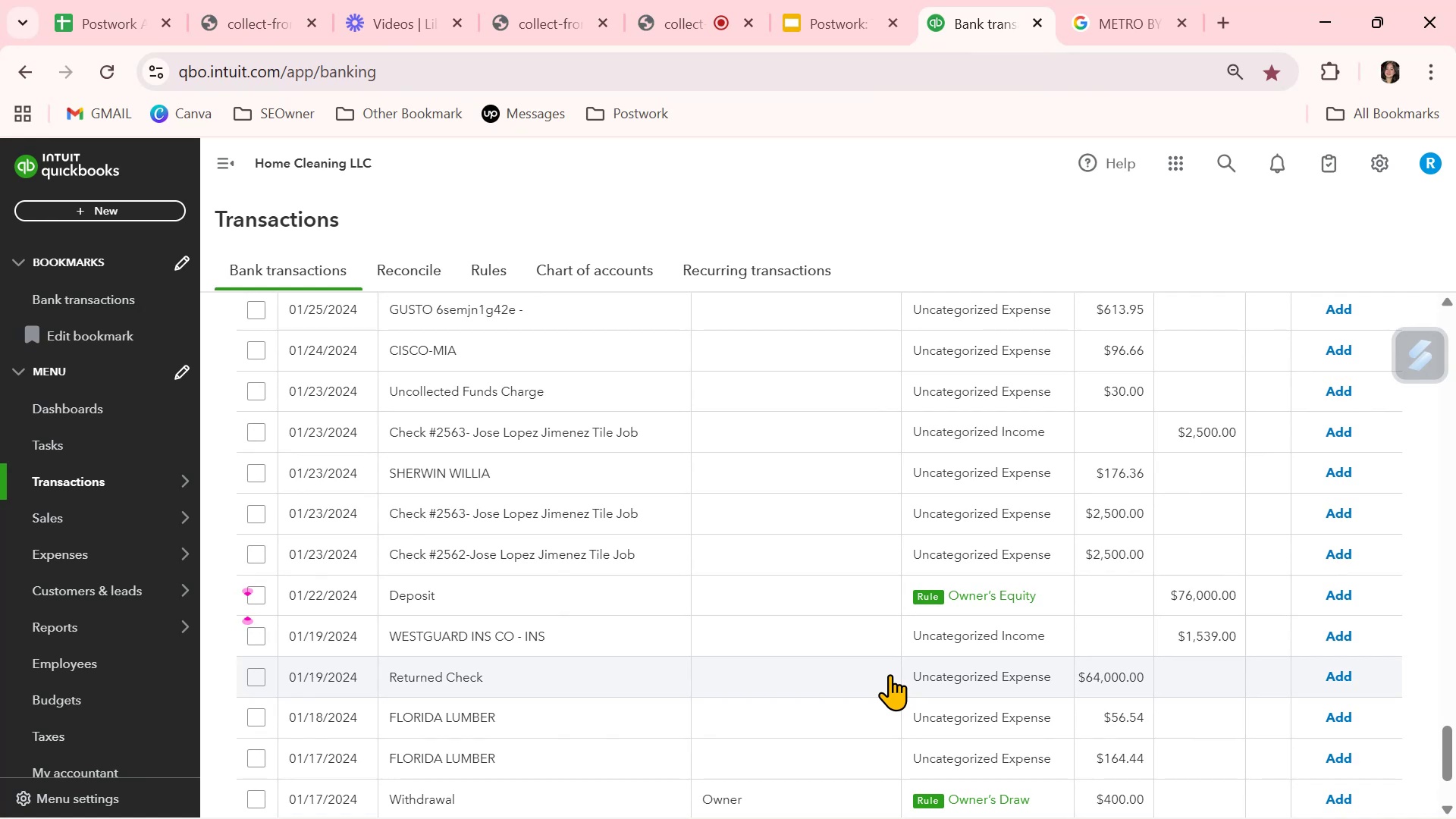 
left_click([852, 643])
 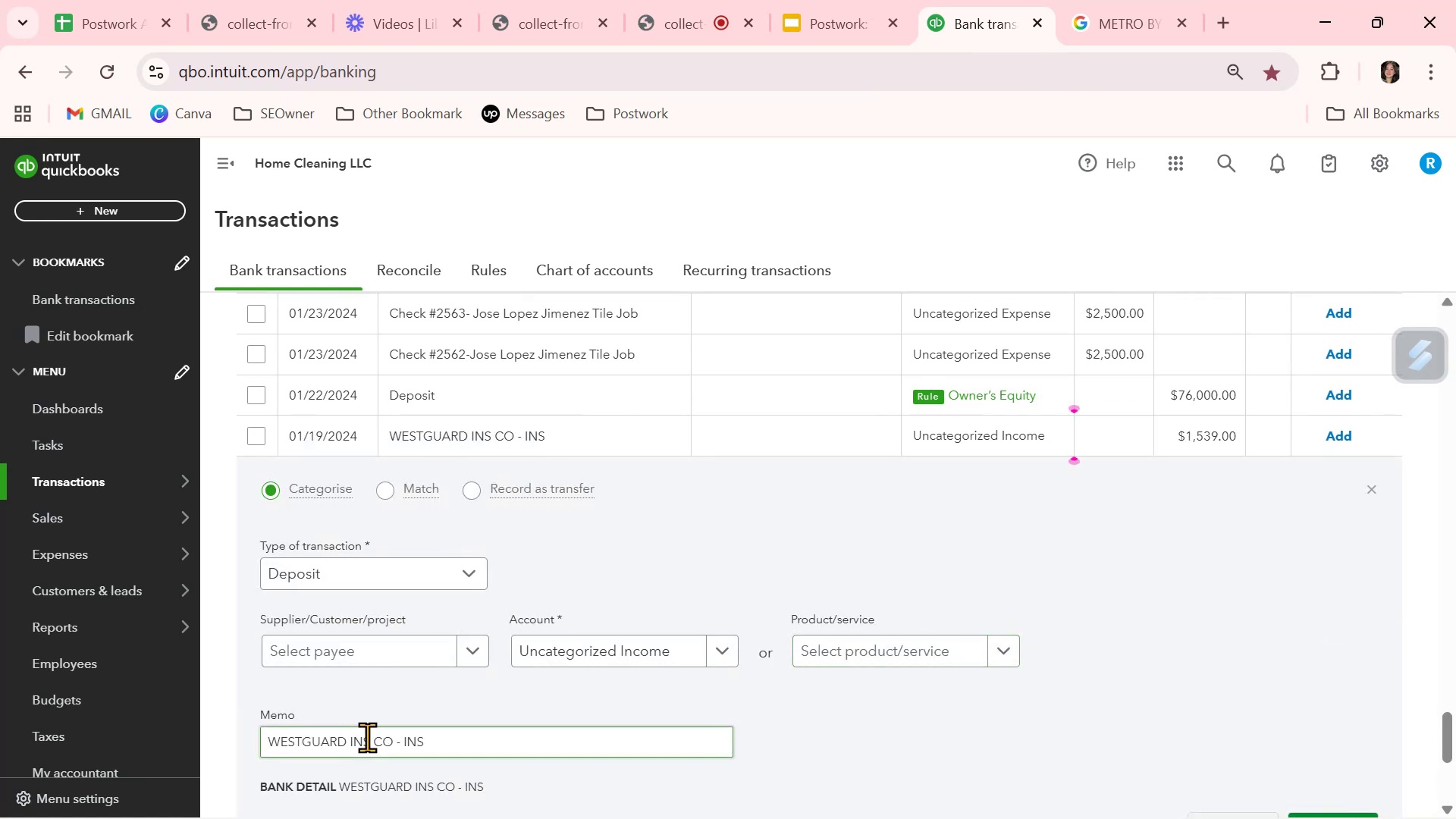 
left_click([344, 645])
 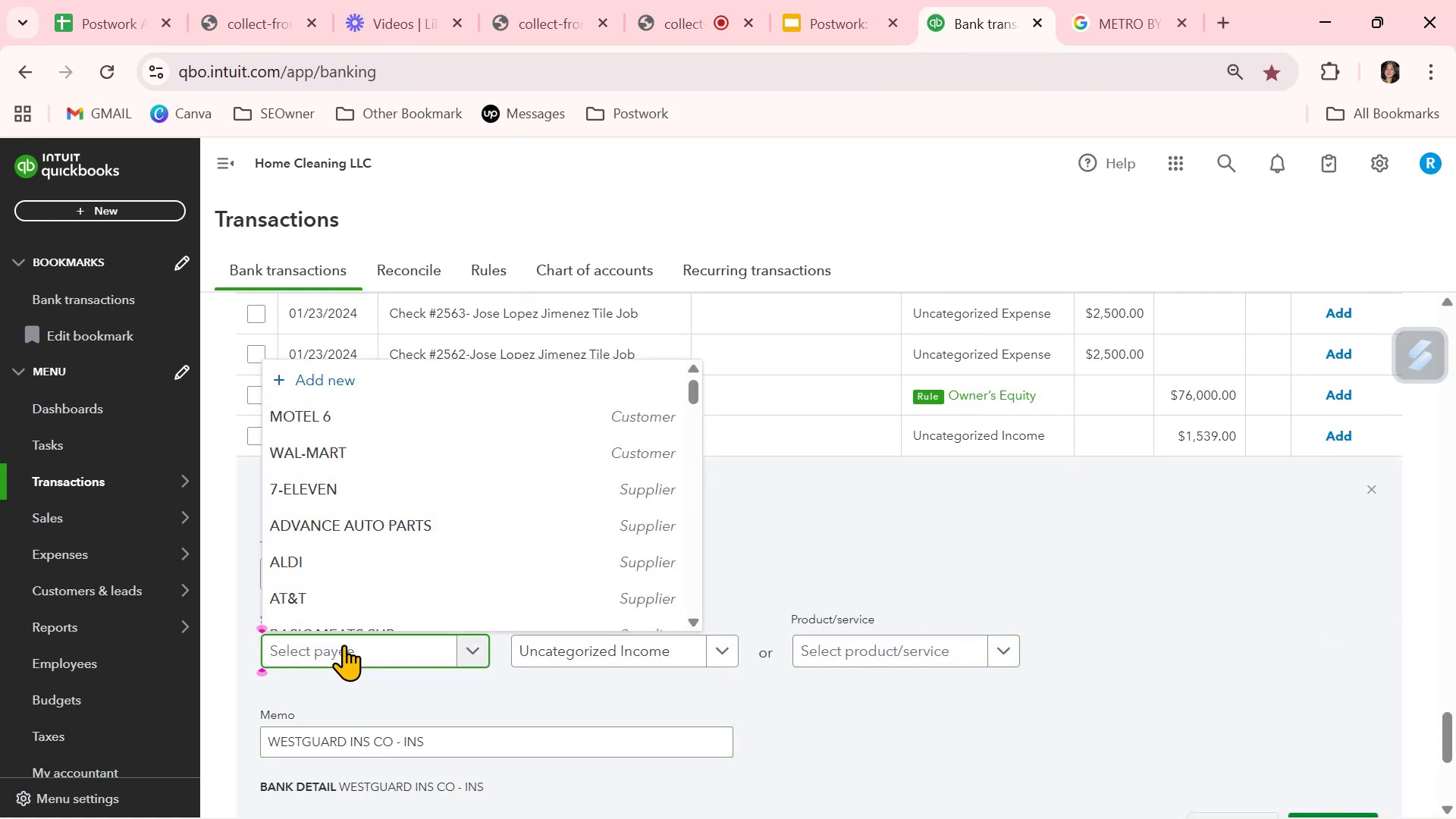 
type(WEST)
 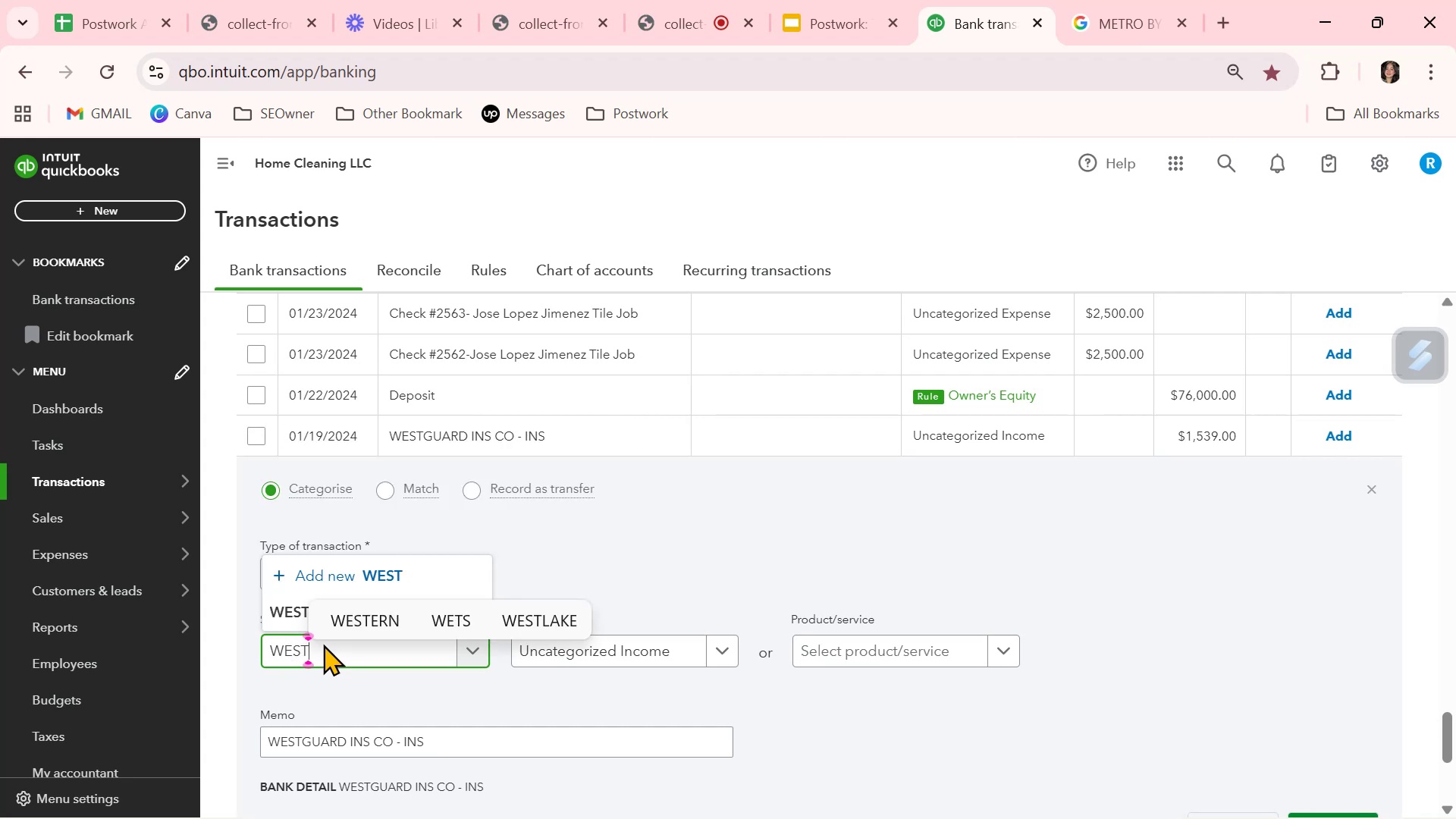 
left_click([298, 612])
 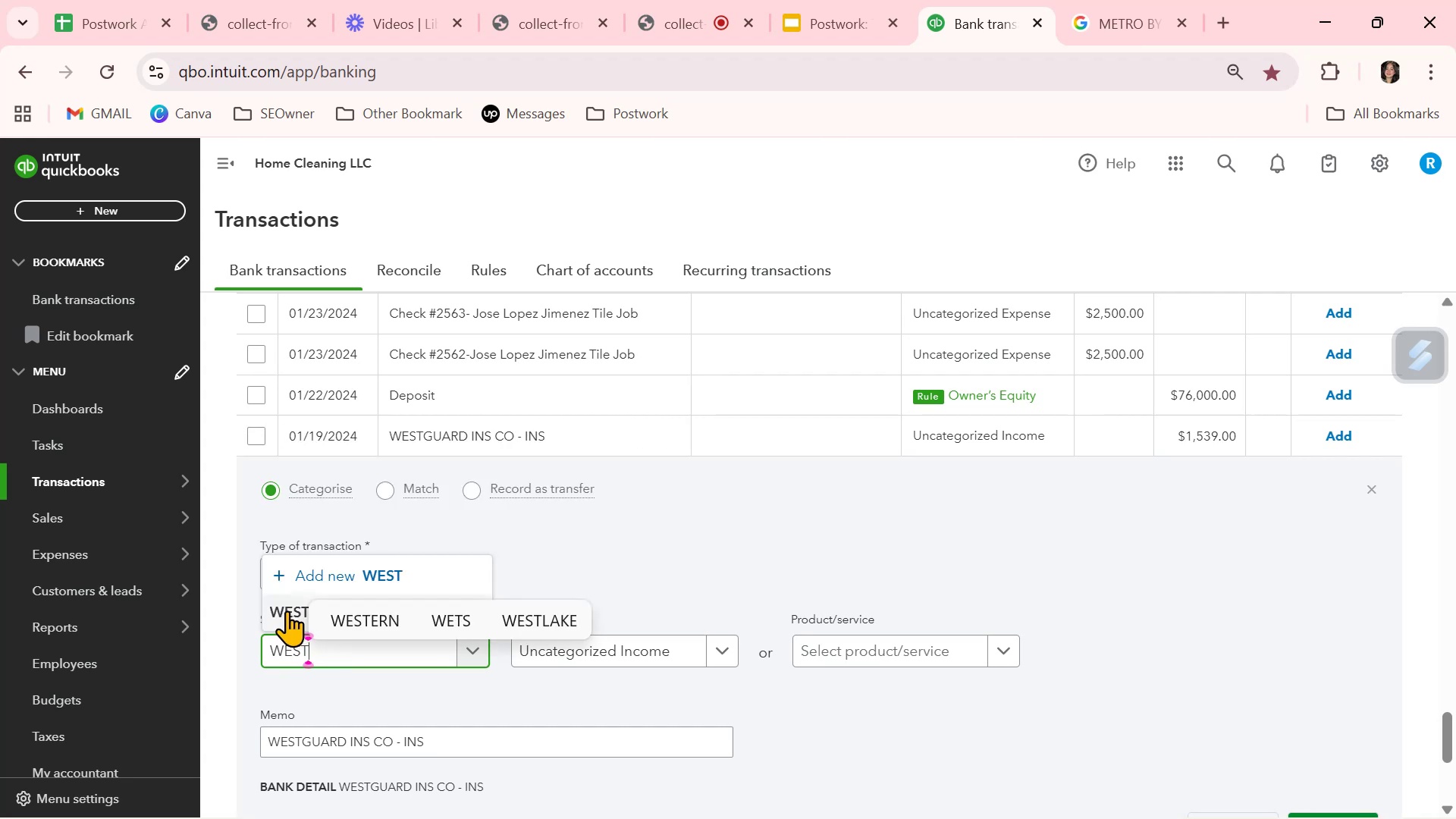 
left_click([284, 610])
 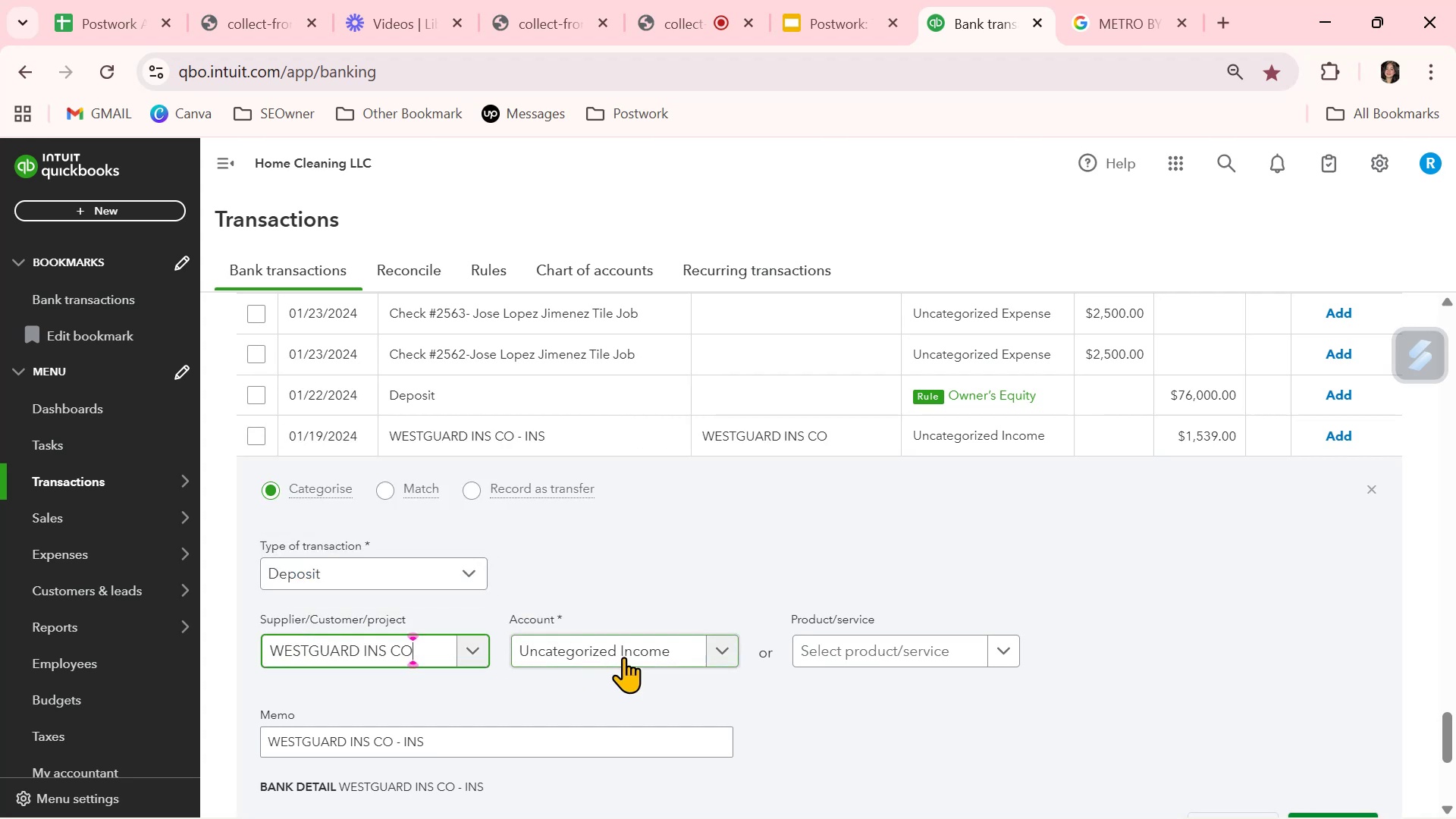 
left_click([624, 656])
 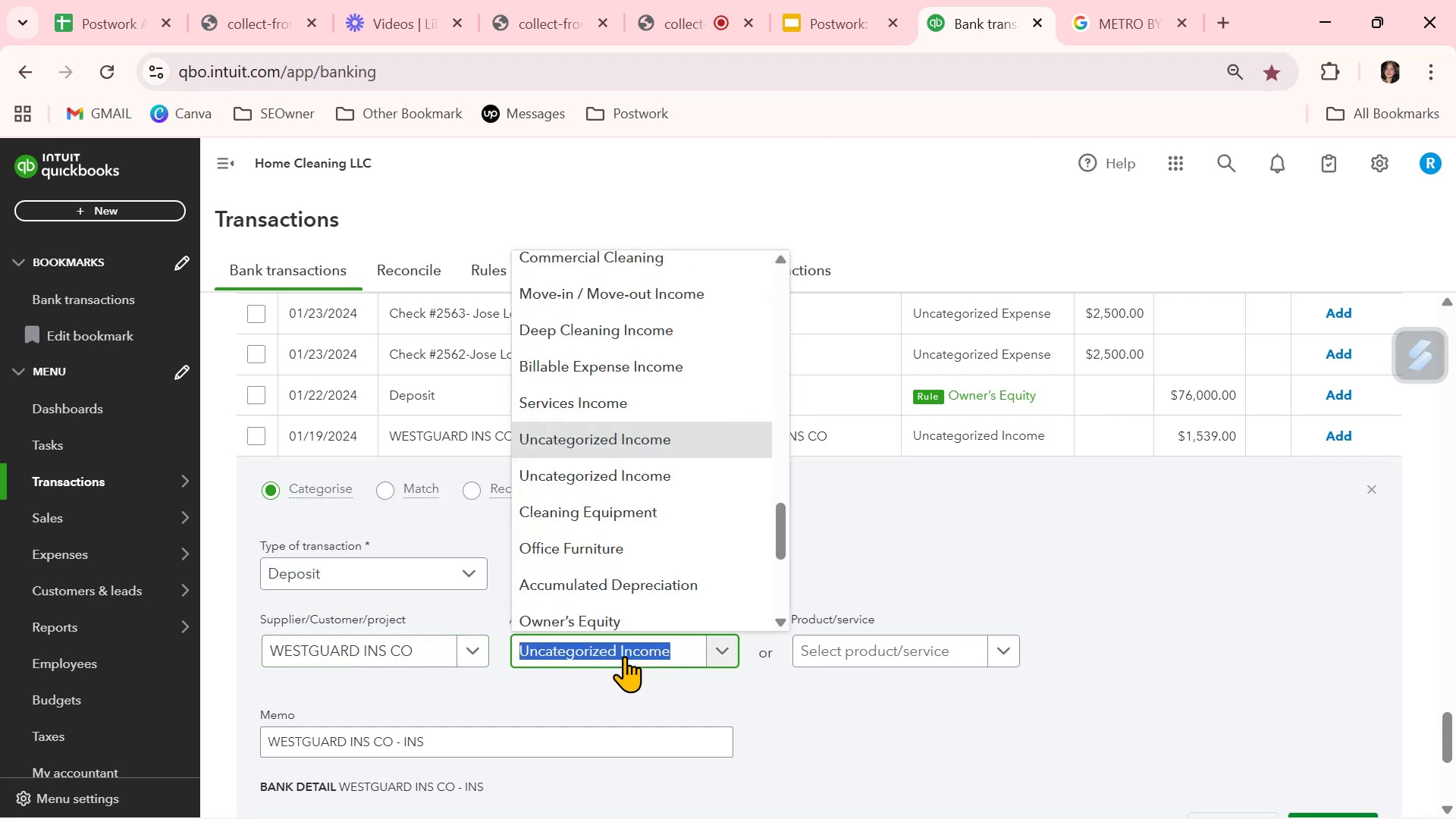 
type(INS)
 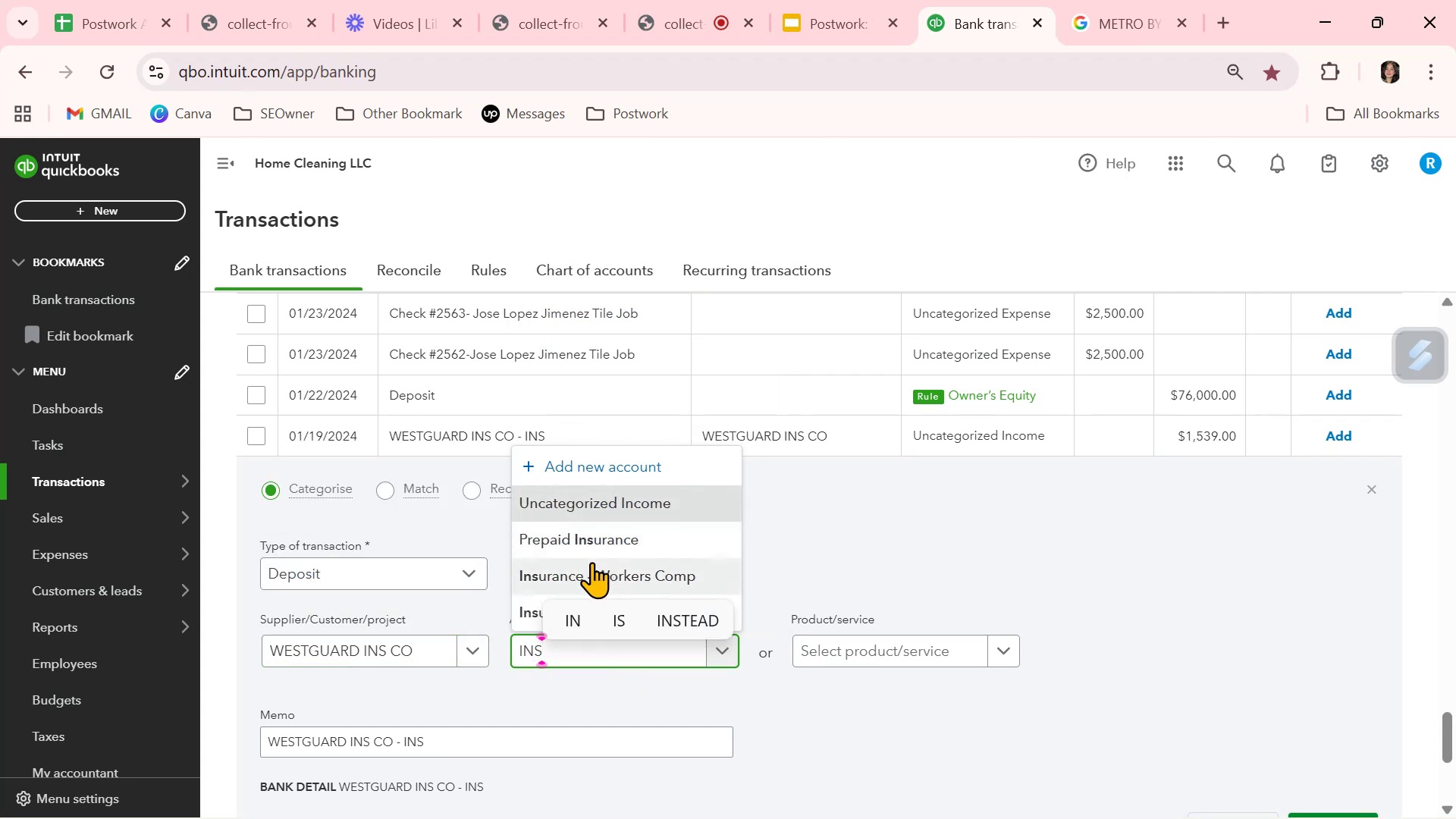 
left_click([527, 611])
 